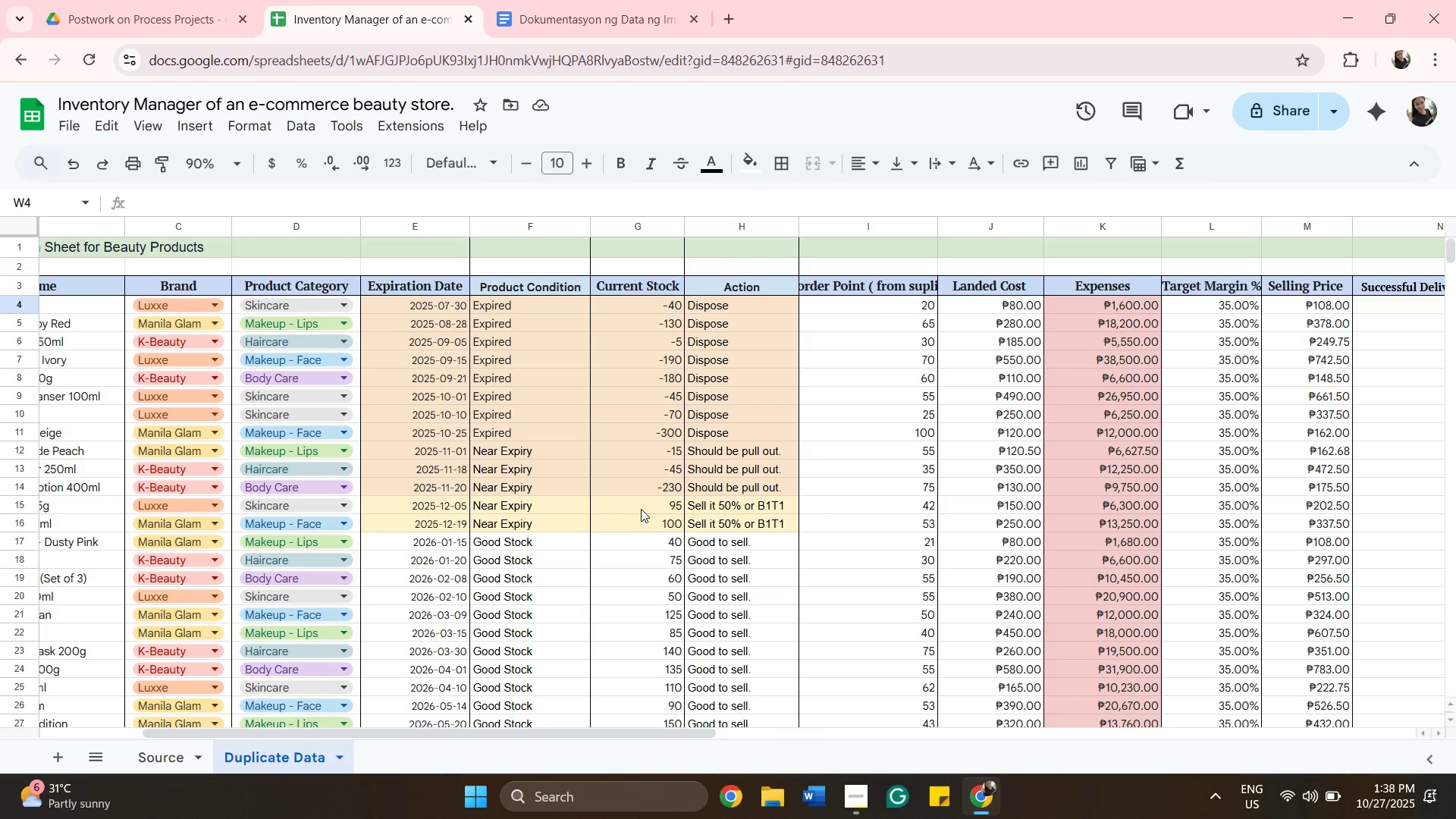 
double_click([777, 501])
 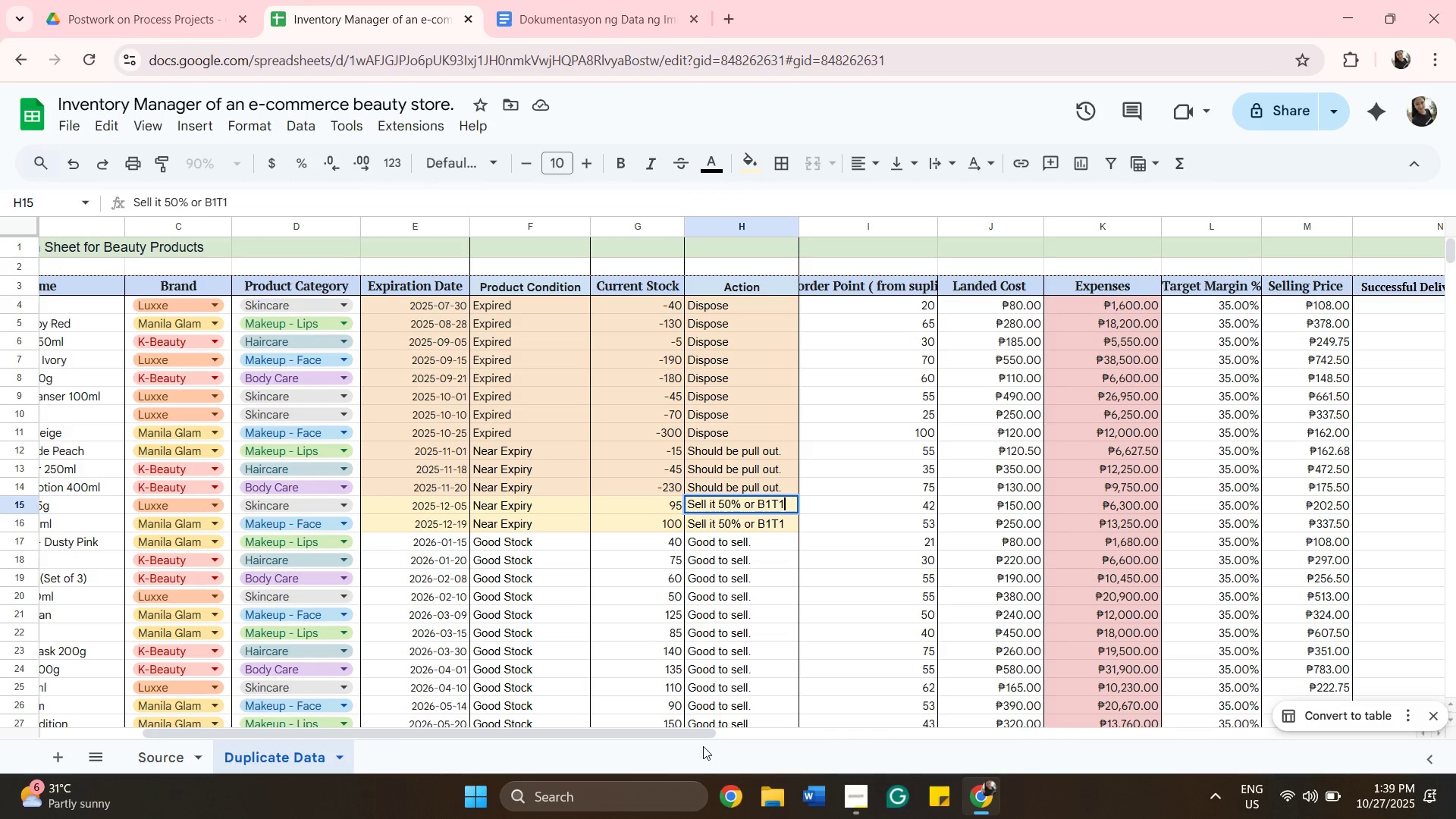 
left_click_drag(start_coordinate=[704, 733], to_coordinate=[792, 743])
 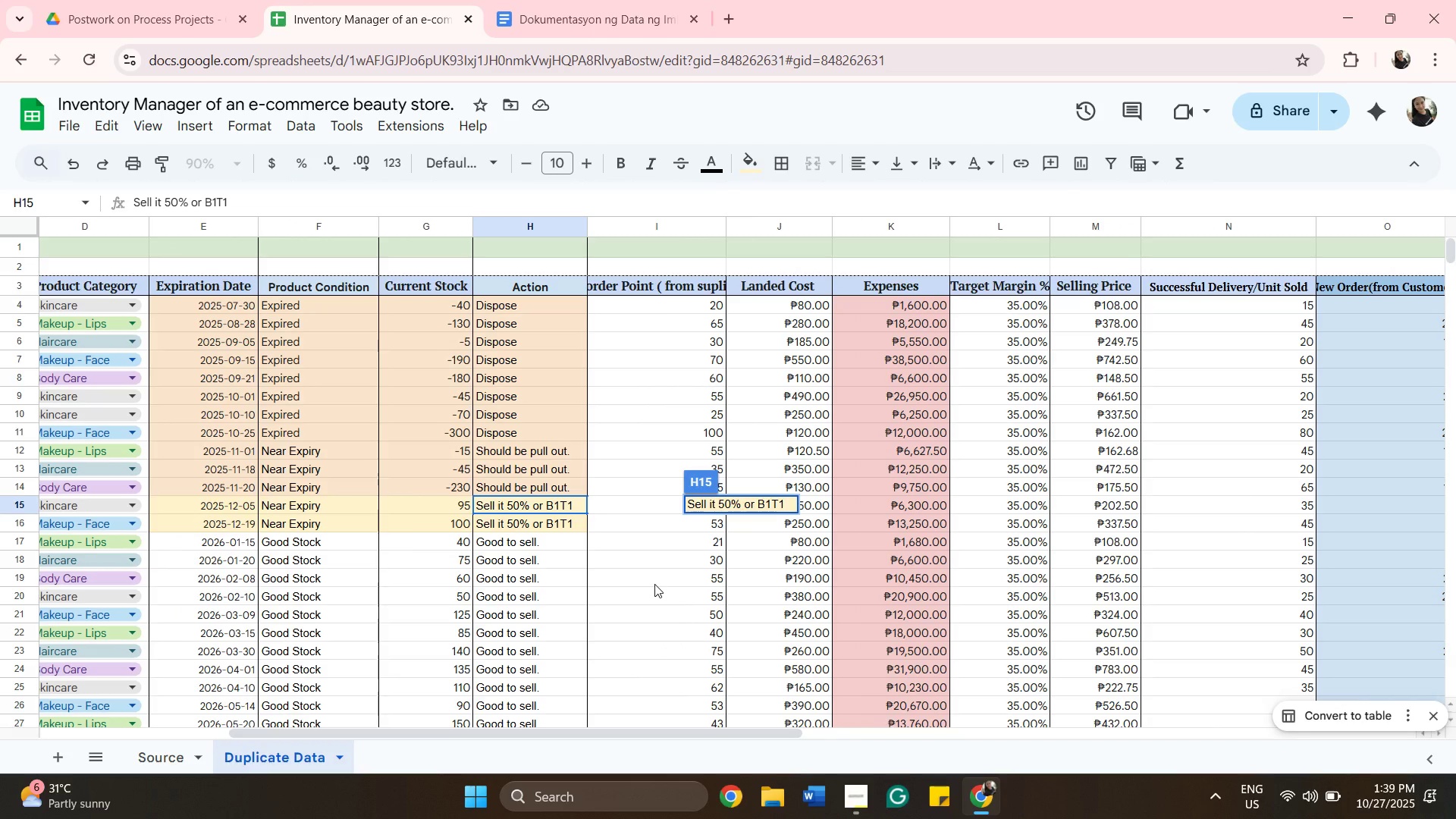 
left_click_drag(start_coordinate=[649, 586], to_coordinate=[654, 584])
 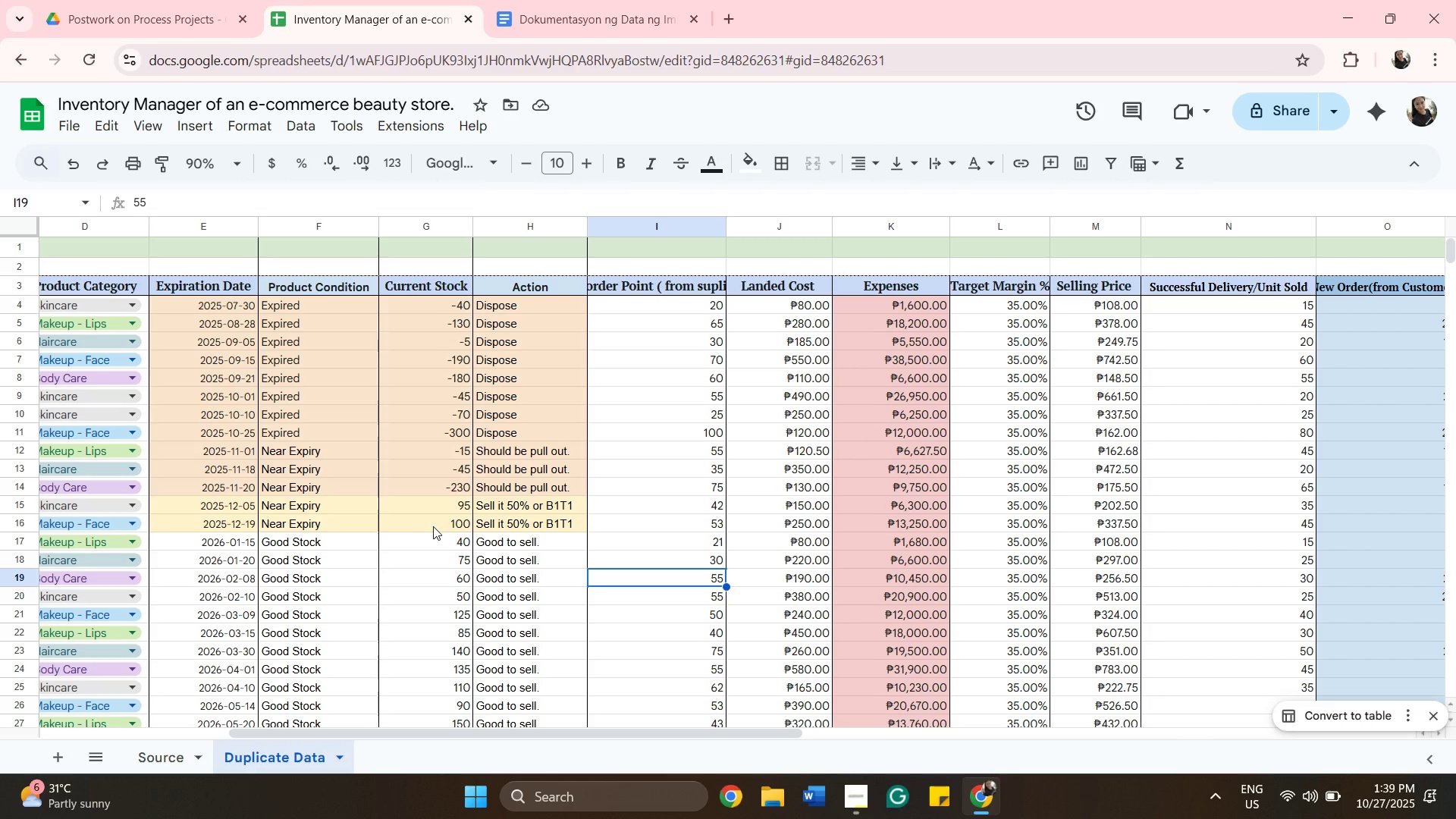 
wait(12.74)
 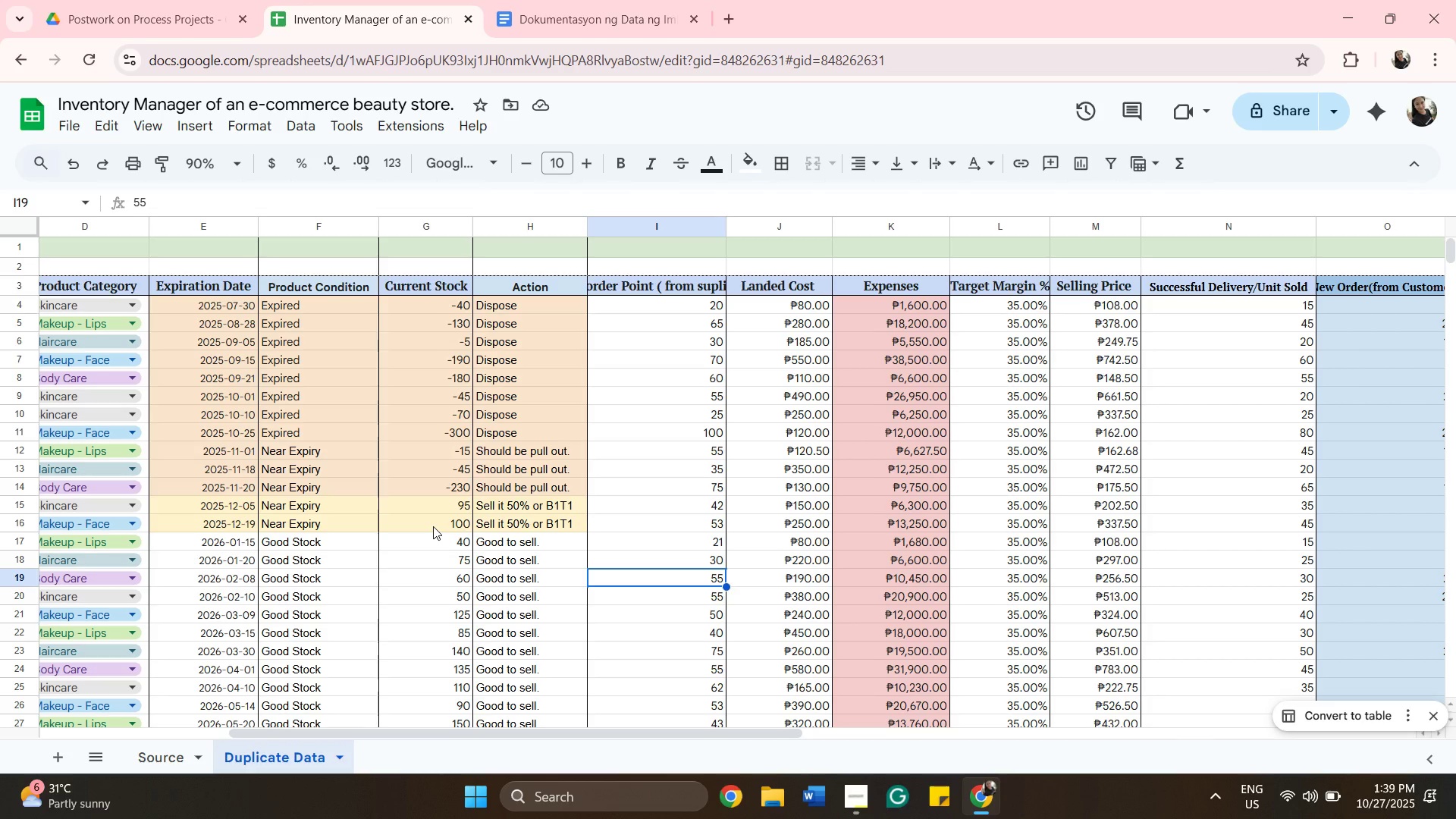 
left_click_drag(start_coordinate=[731, 236], to_coordinate=[750, 236])
 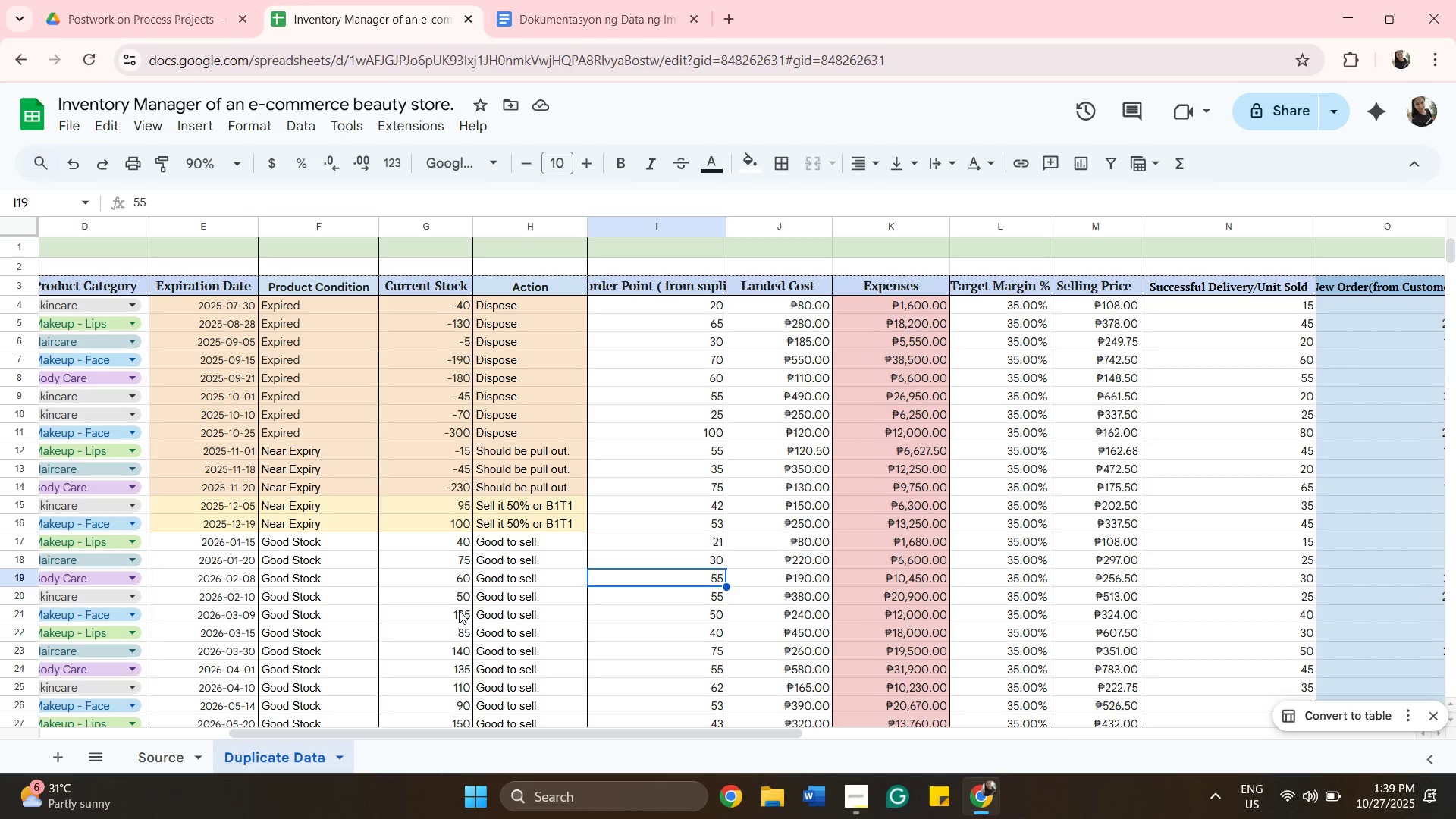 
wait(13.01)
 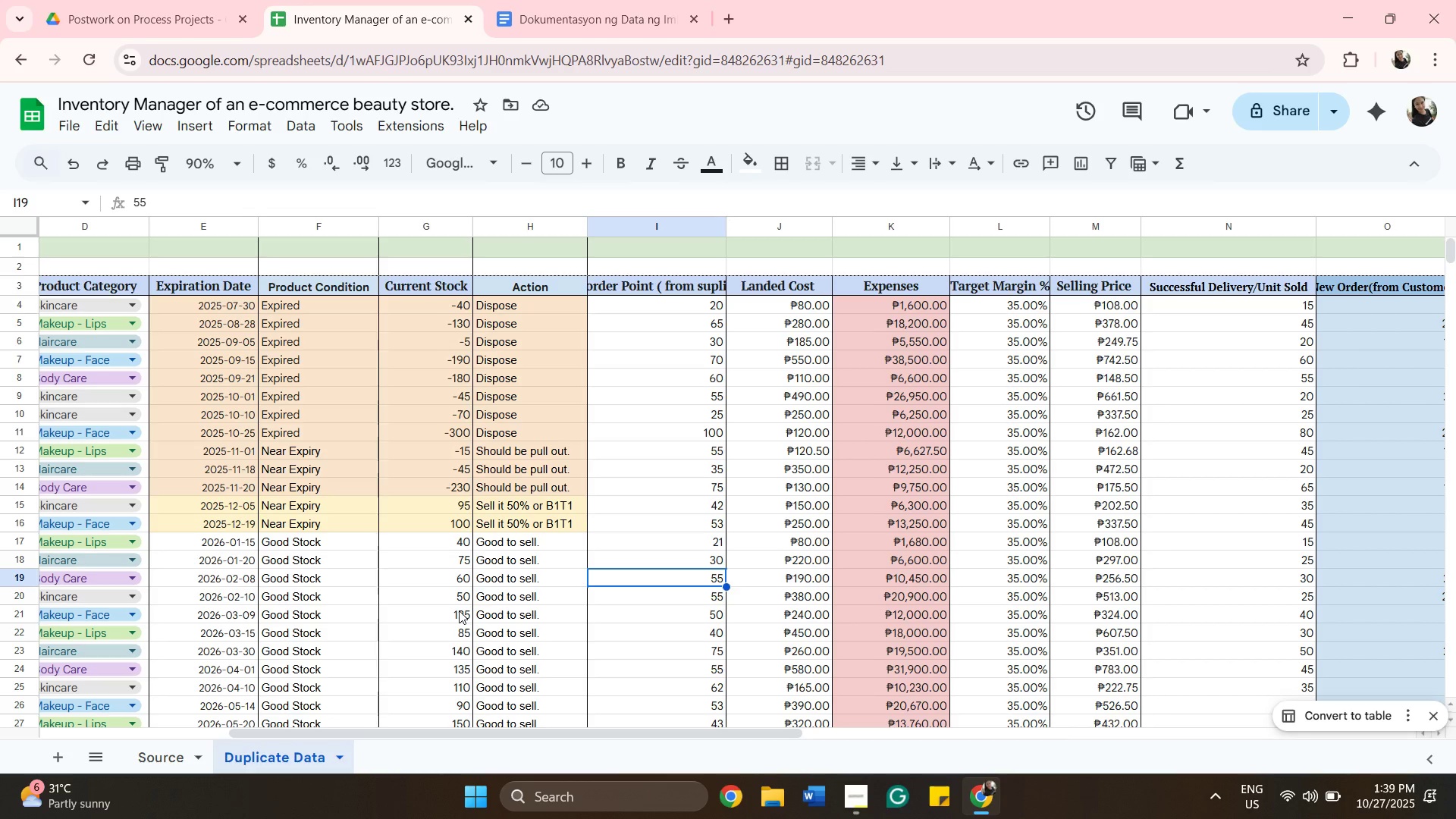 
left_click_drag(start_coordinate=[726, 221], to_coordinate=[755, 221])
 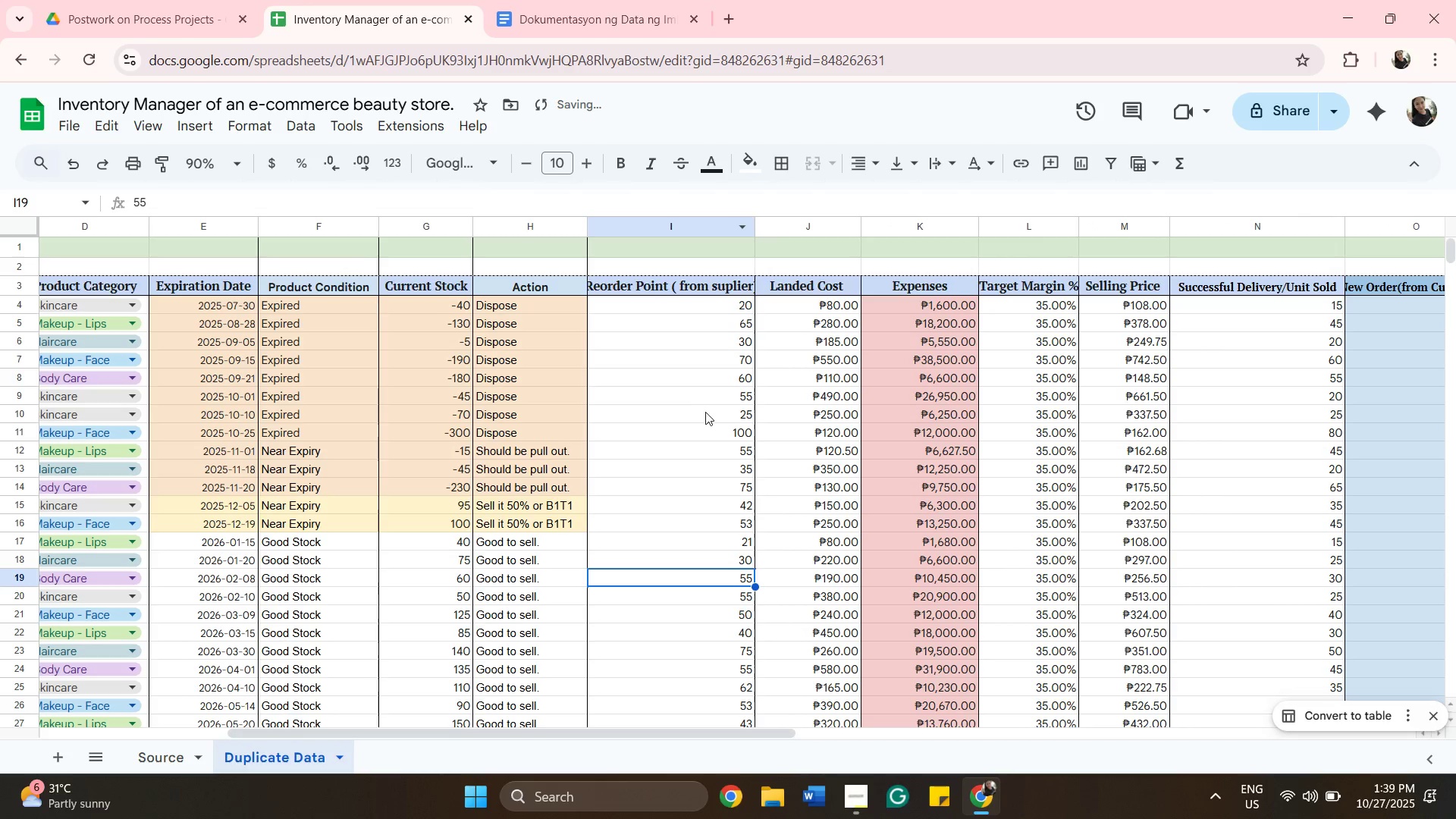 
scroll: coordinate [751, 428], scroll_direction: up, amount: 1.0
 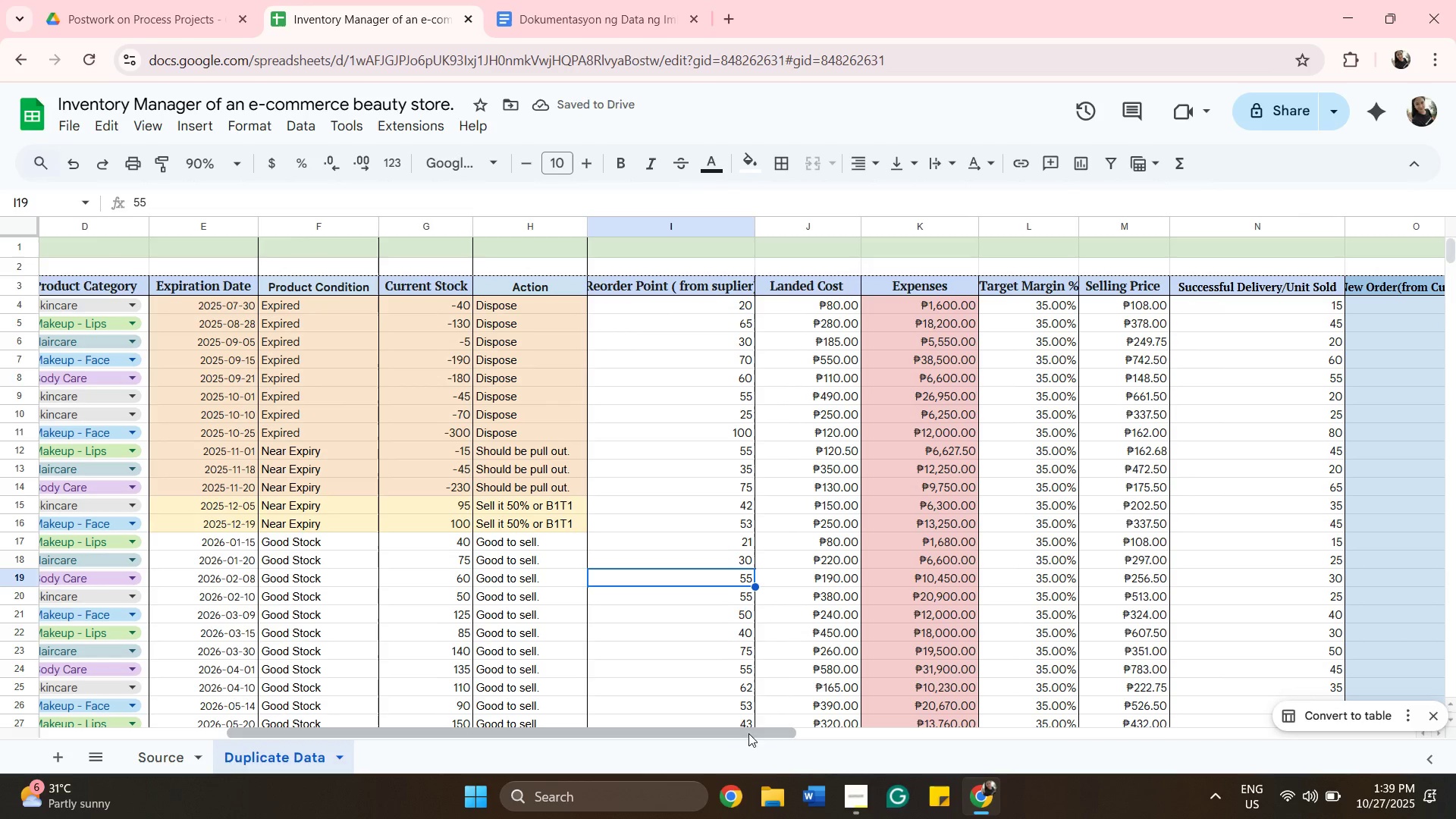 
left_click_drag(start_coordinate=[768, 733], to_coordinate=[844, 723])
 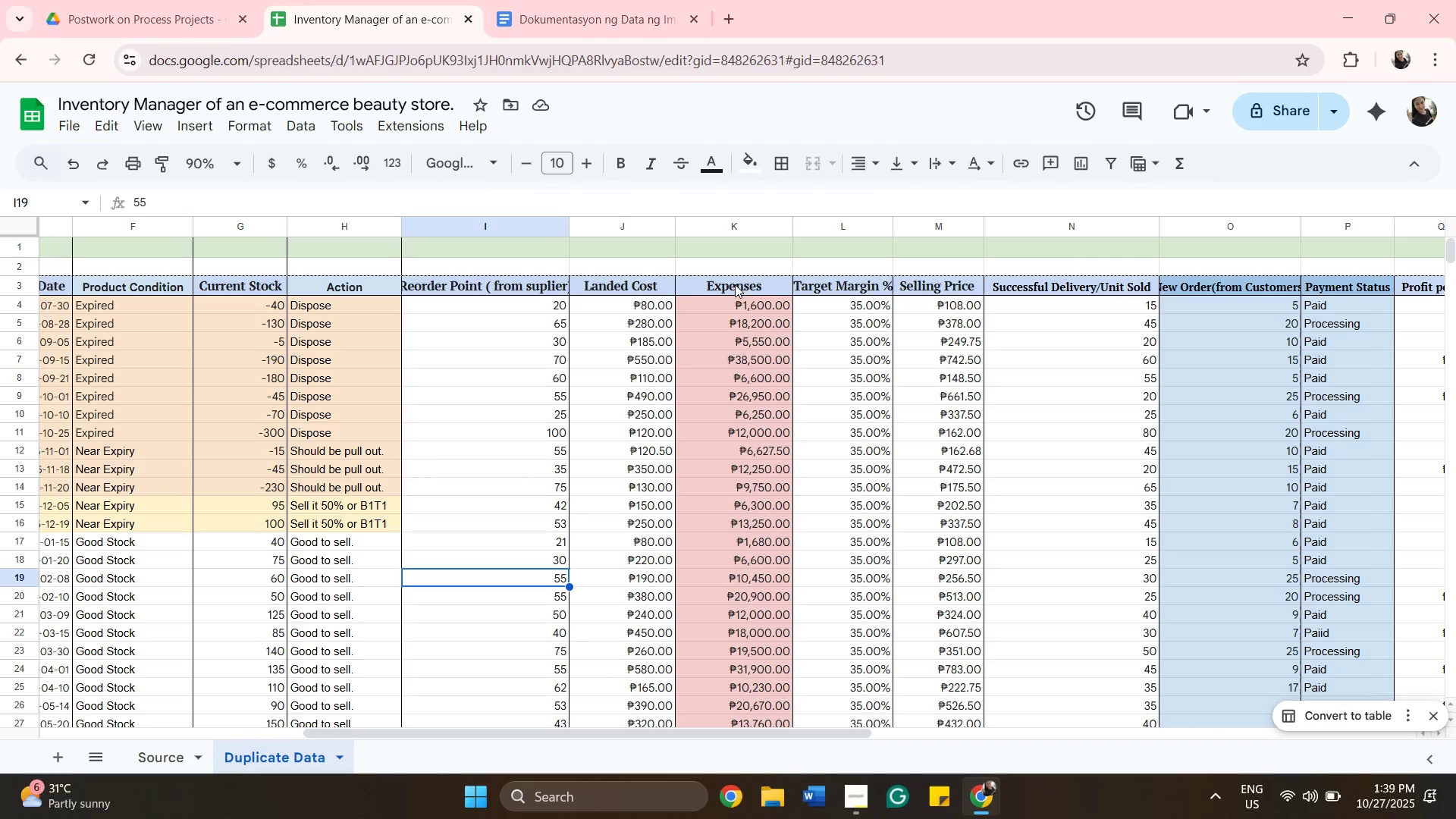 
wait(10.47)
 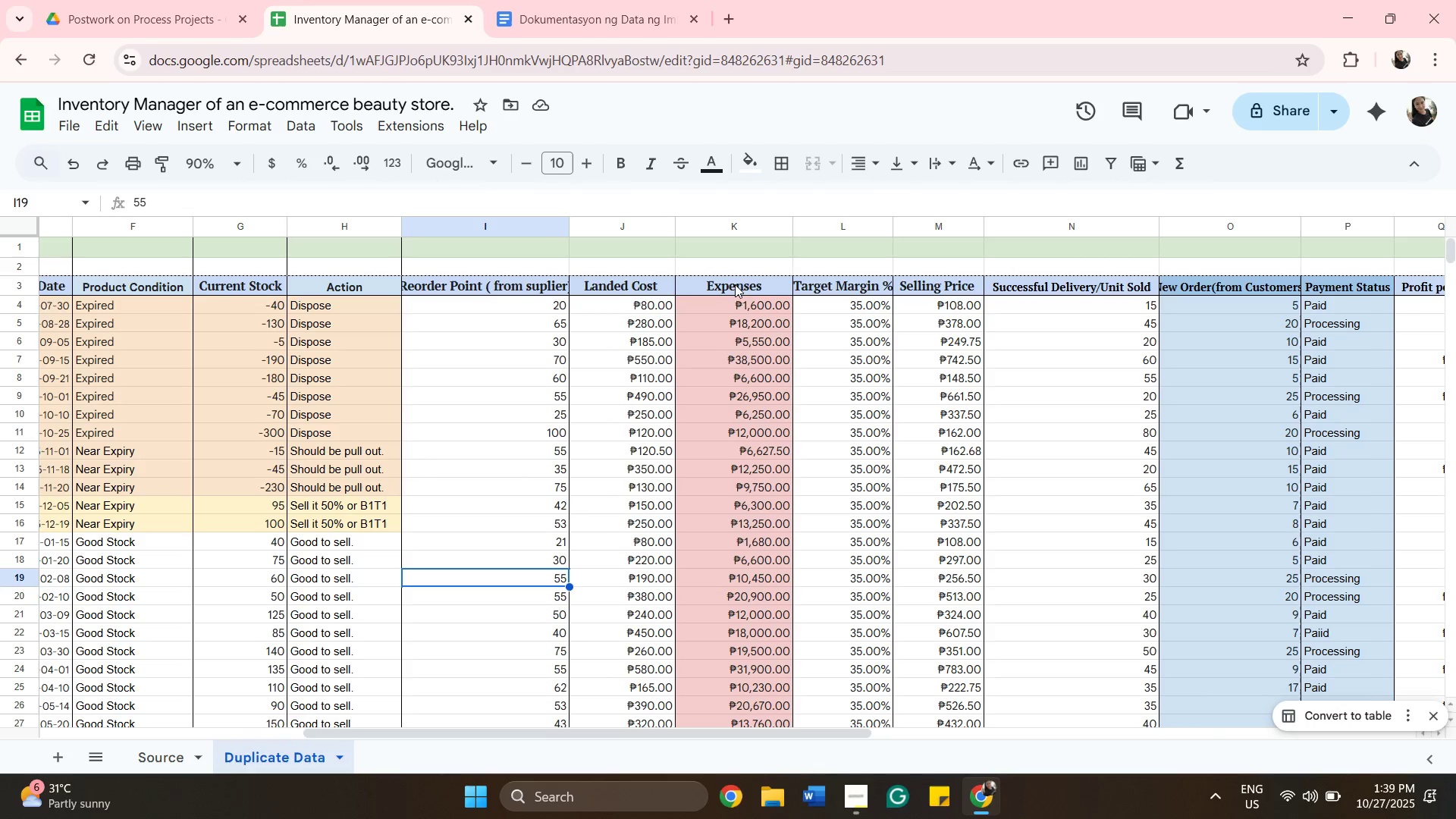 
double_click([761, 285])
 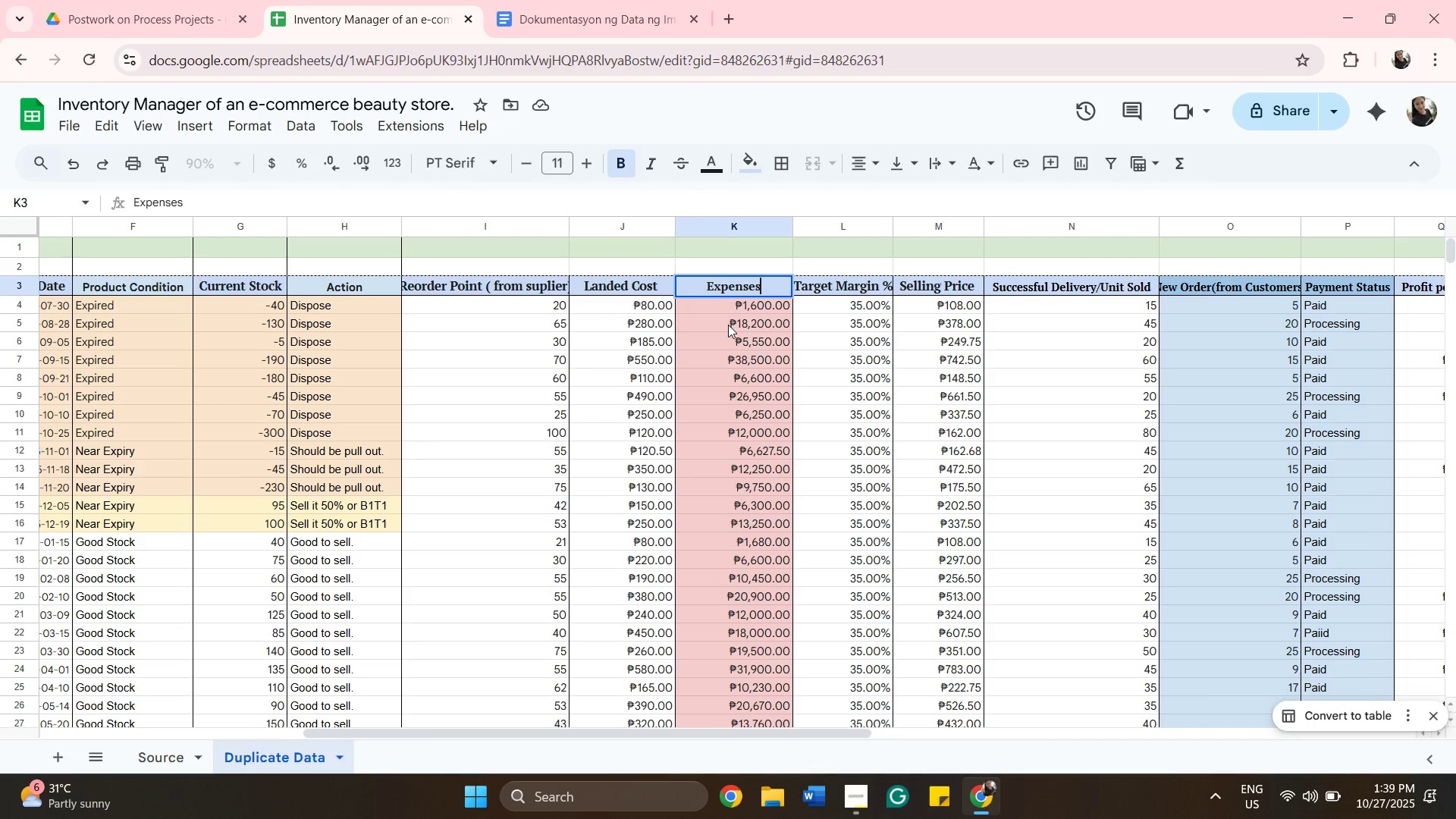 
type( (from)
 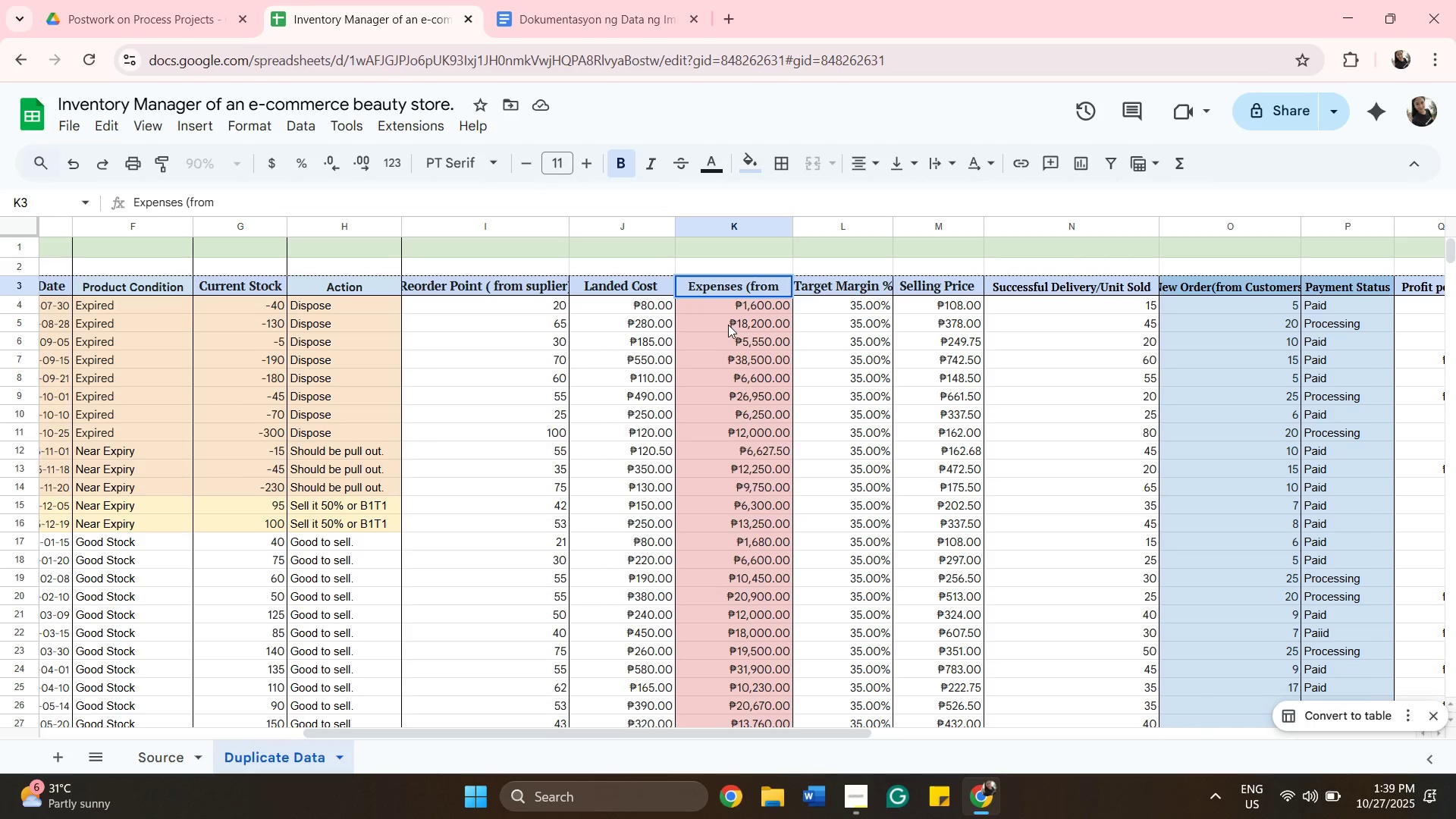 
type( t)
key(Backspace)
type(reorder point))
 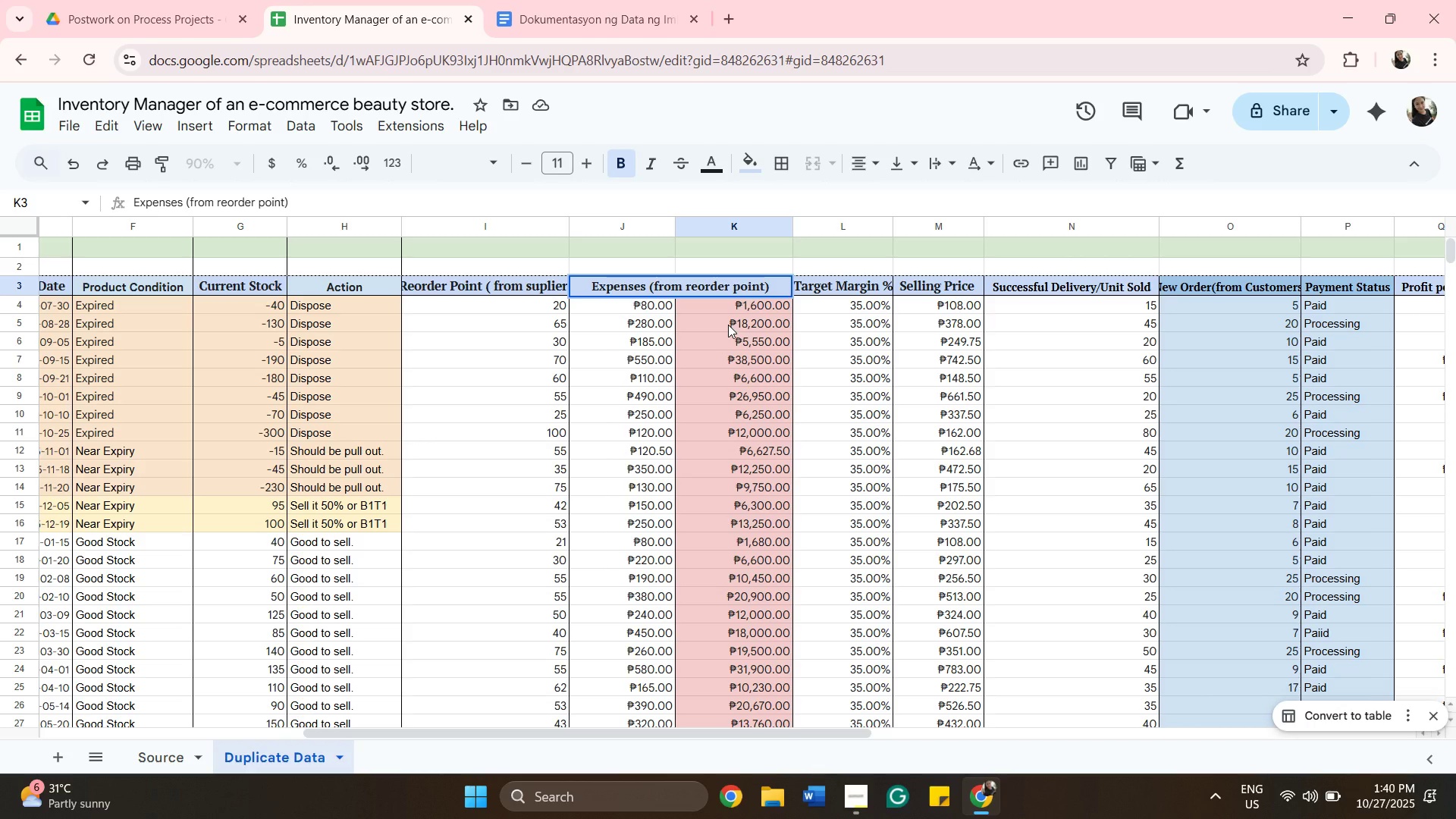 
wait(8.51)
 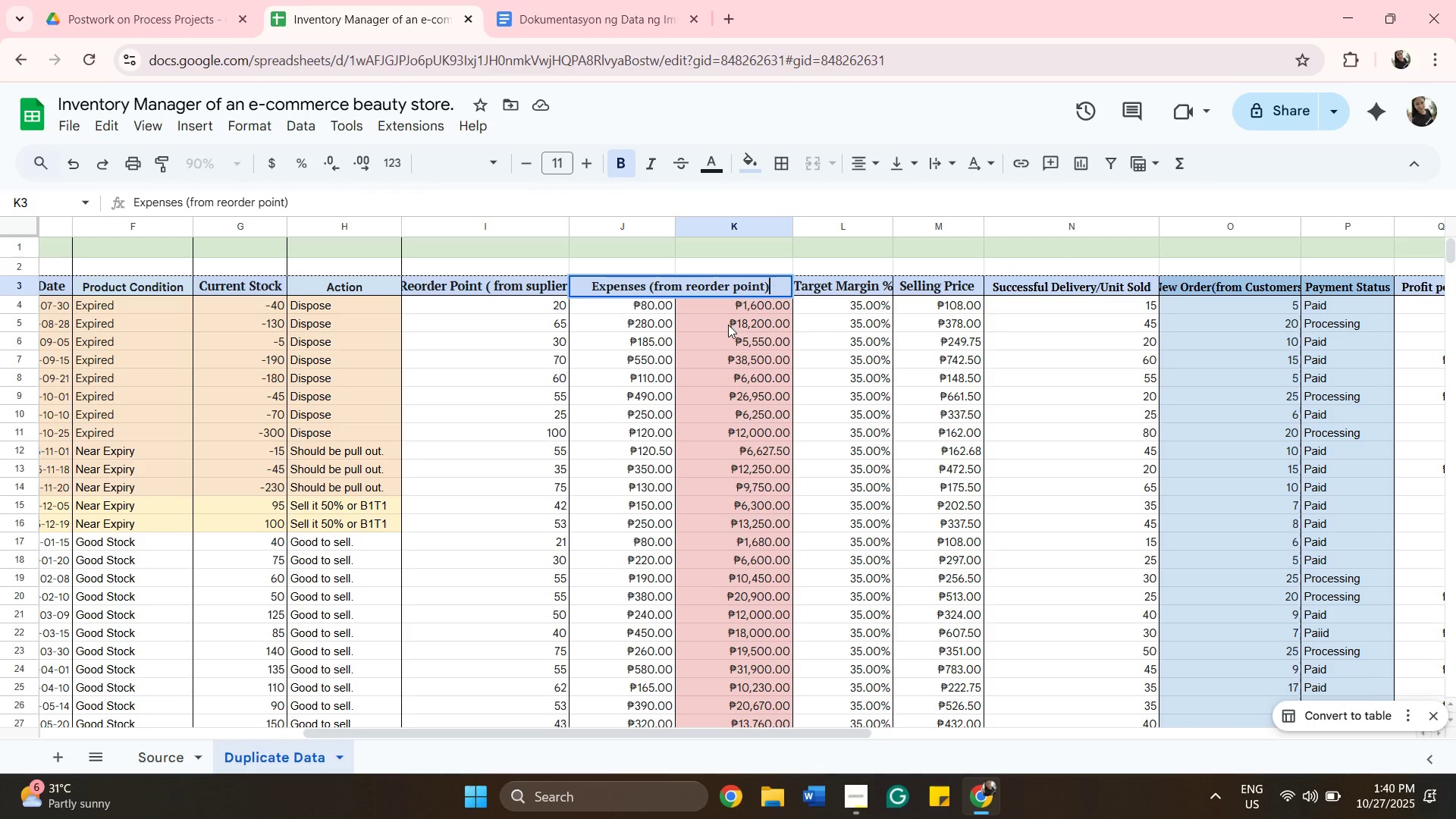 
left_click([751, 321])
 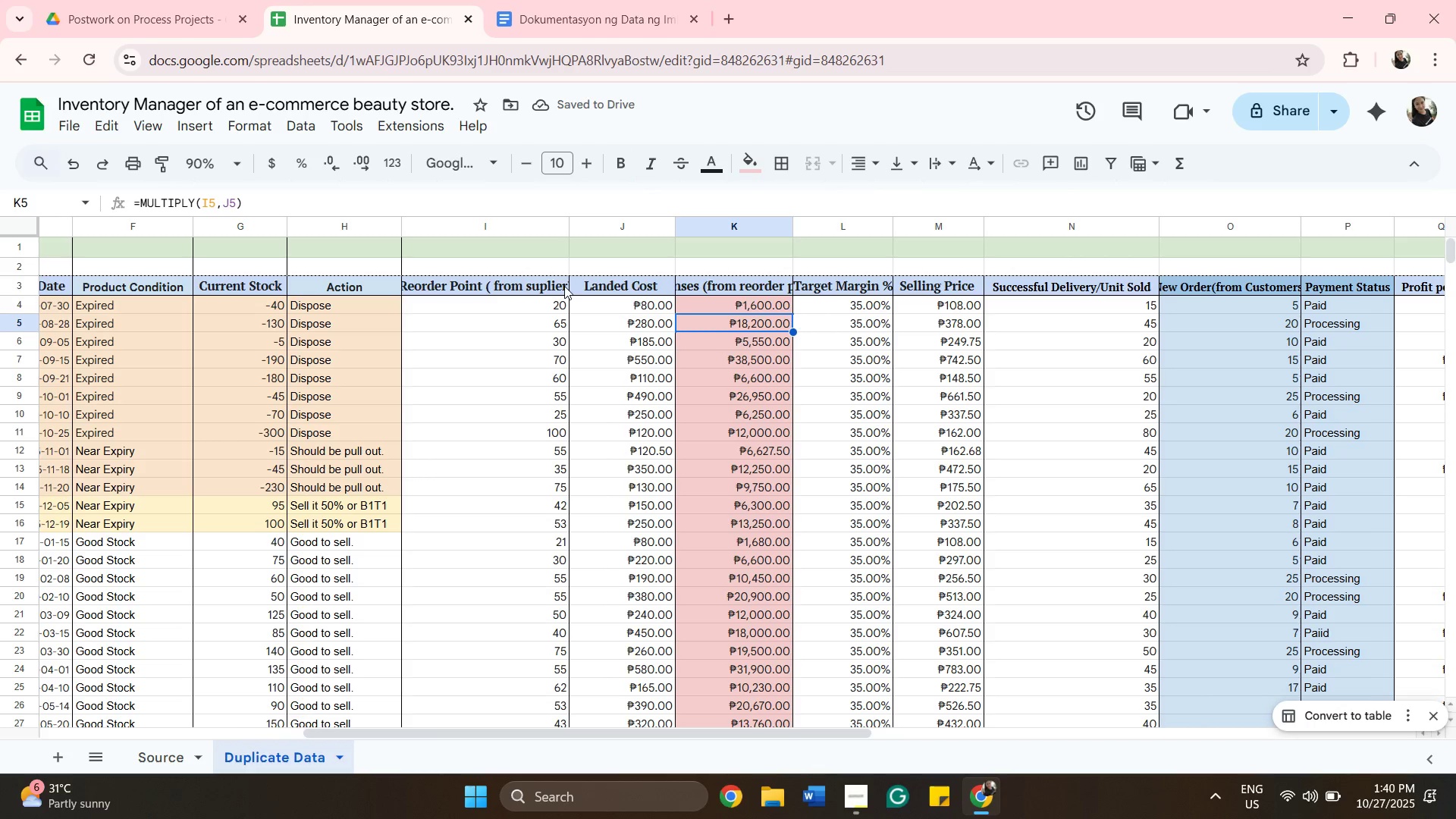 
double_click([552, 284])
 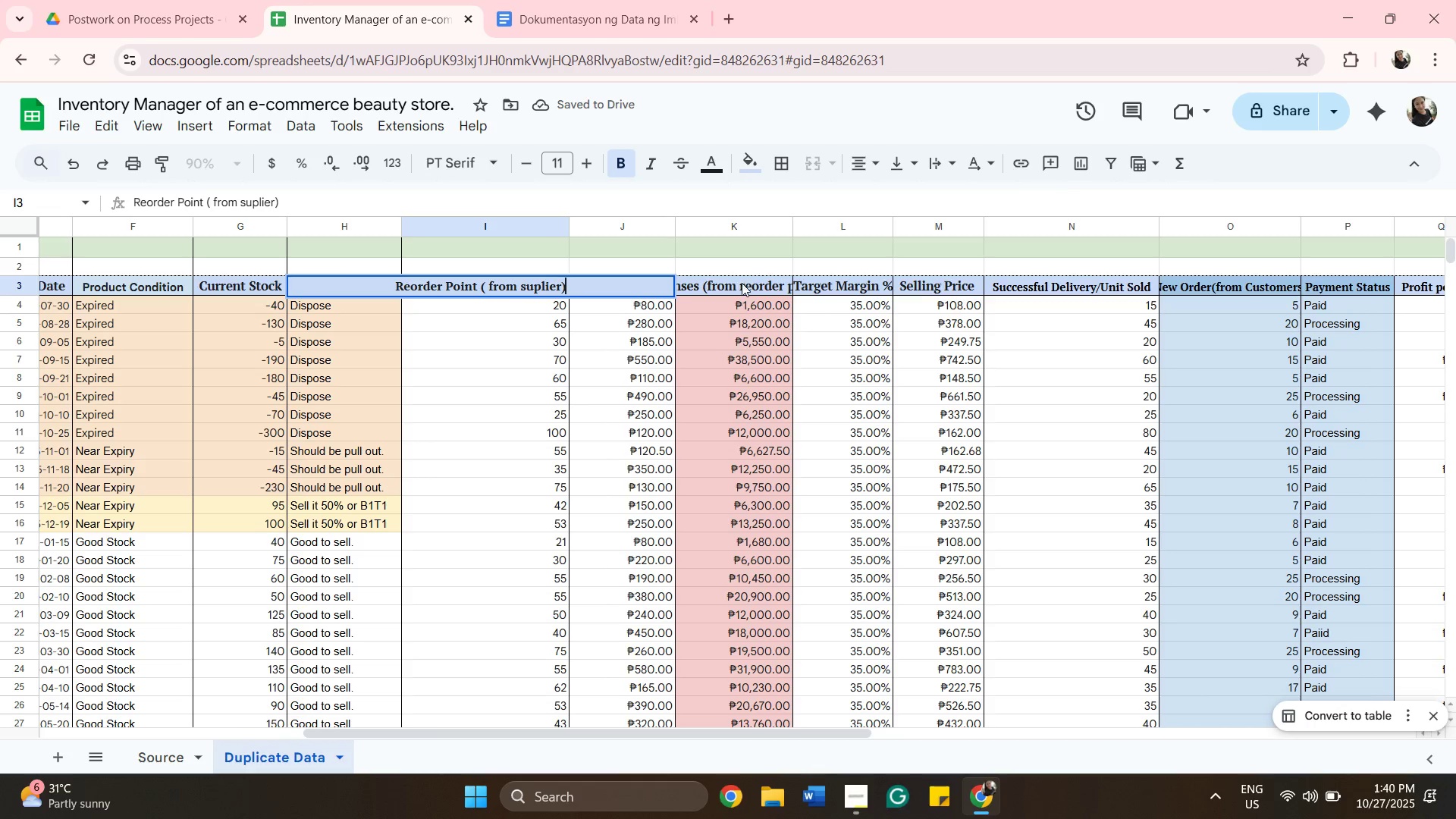 
left_click([744, 283])
 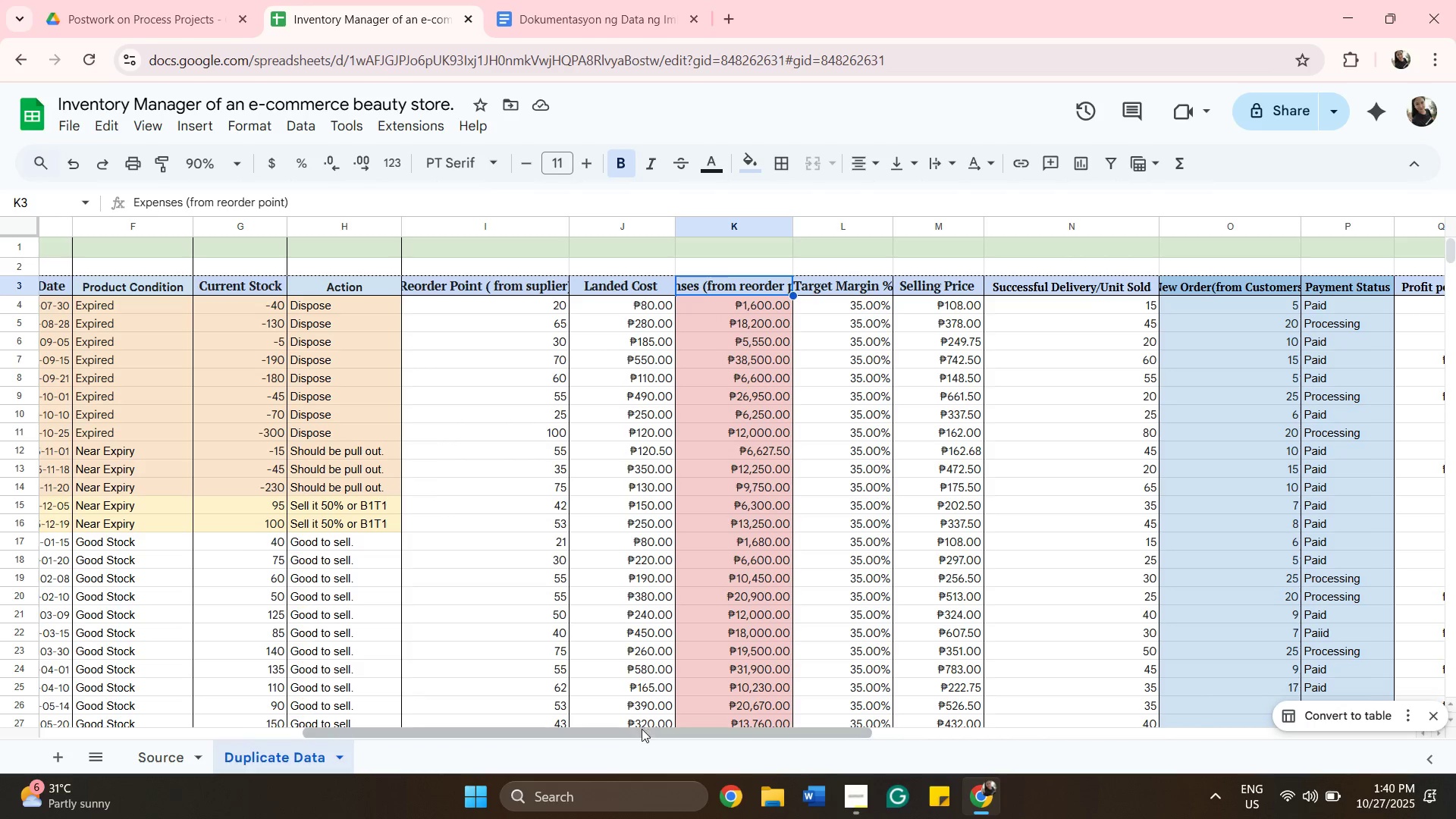 
left_click_drag(start_coordinate=[649, 730], to_coordinate=[695, 723])
 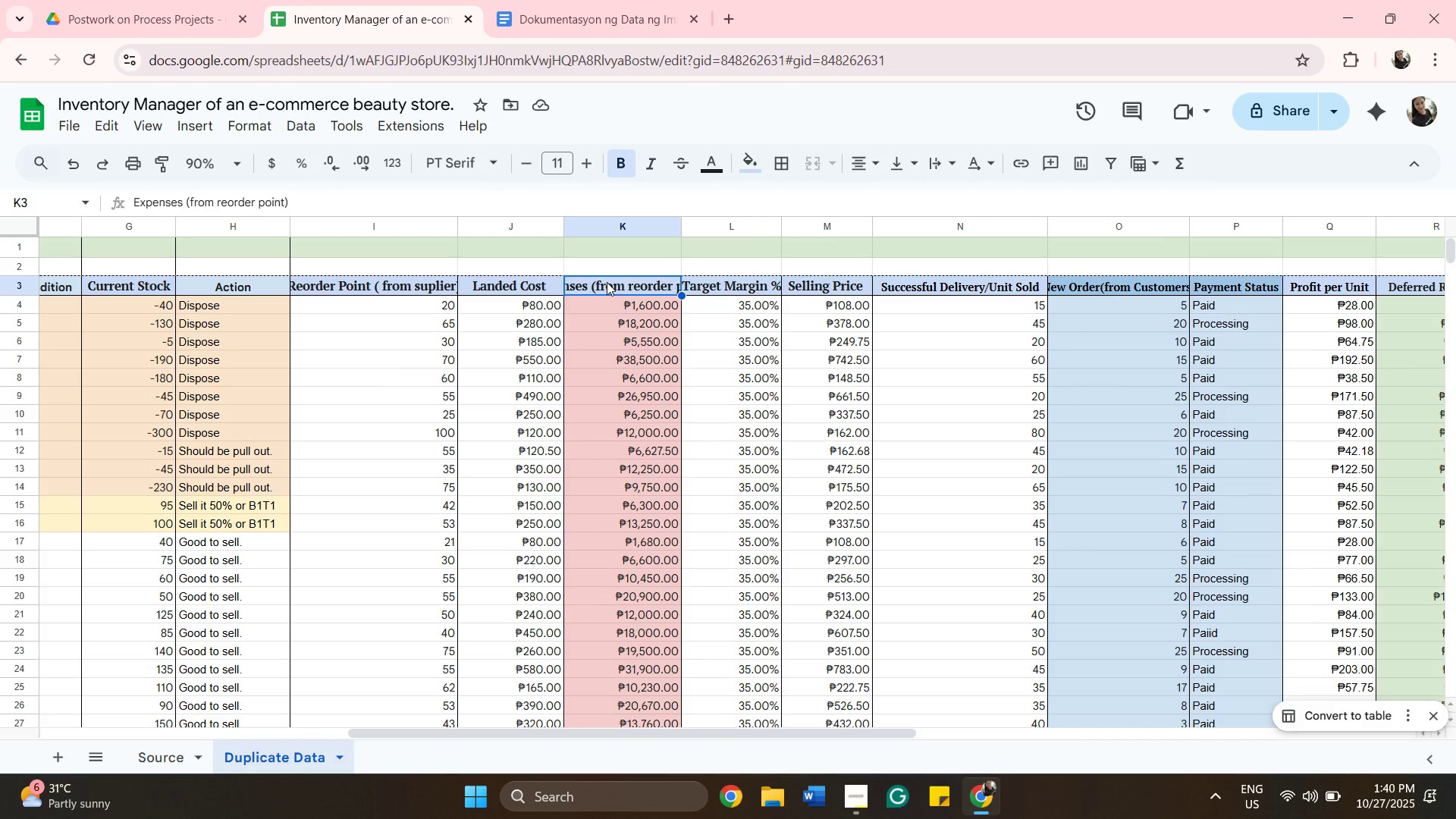 
left_click([607, 282])
 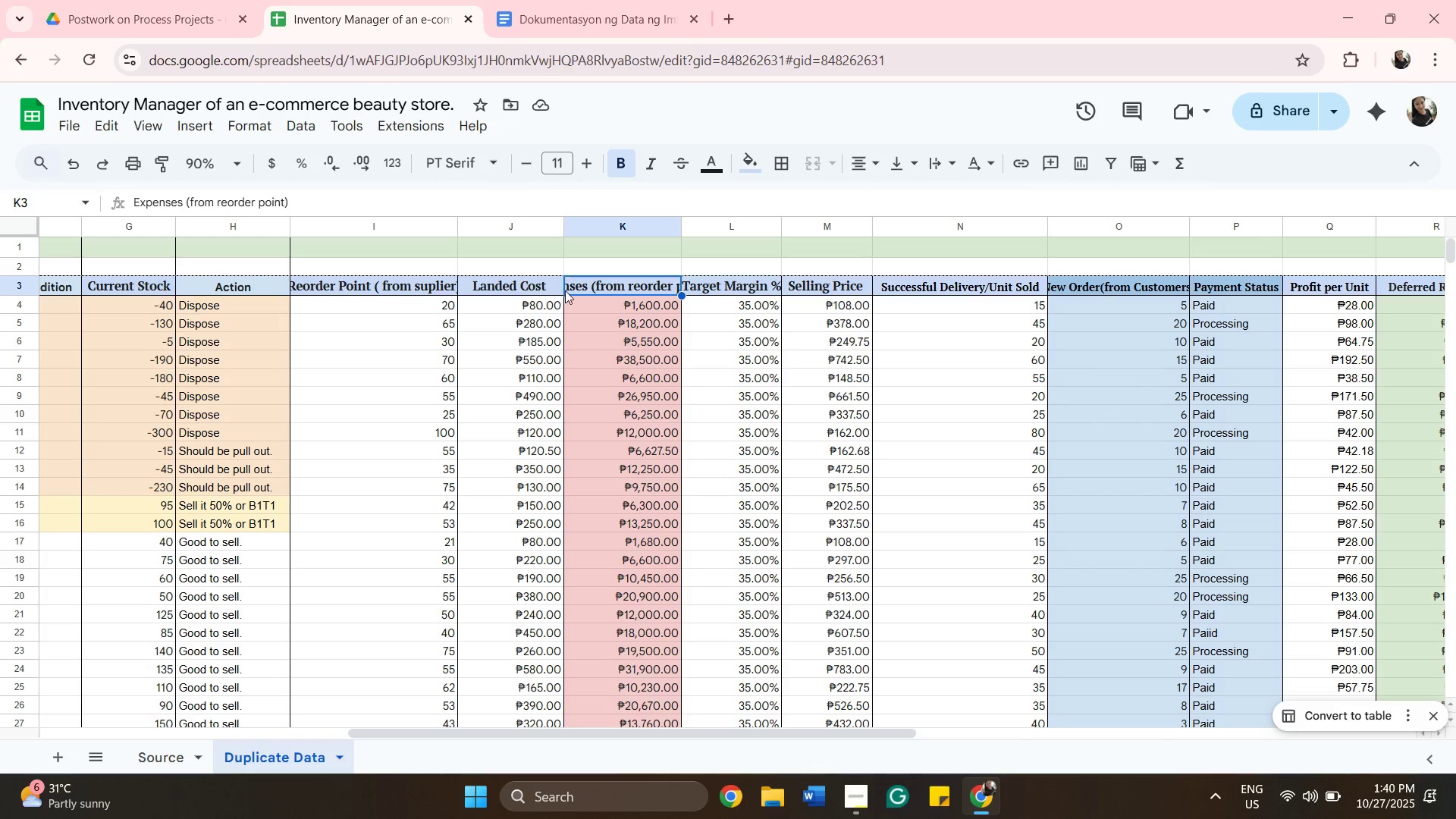 
wait(15.6)
 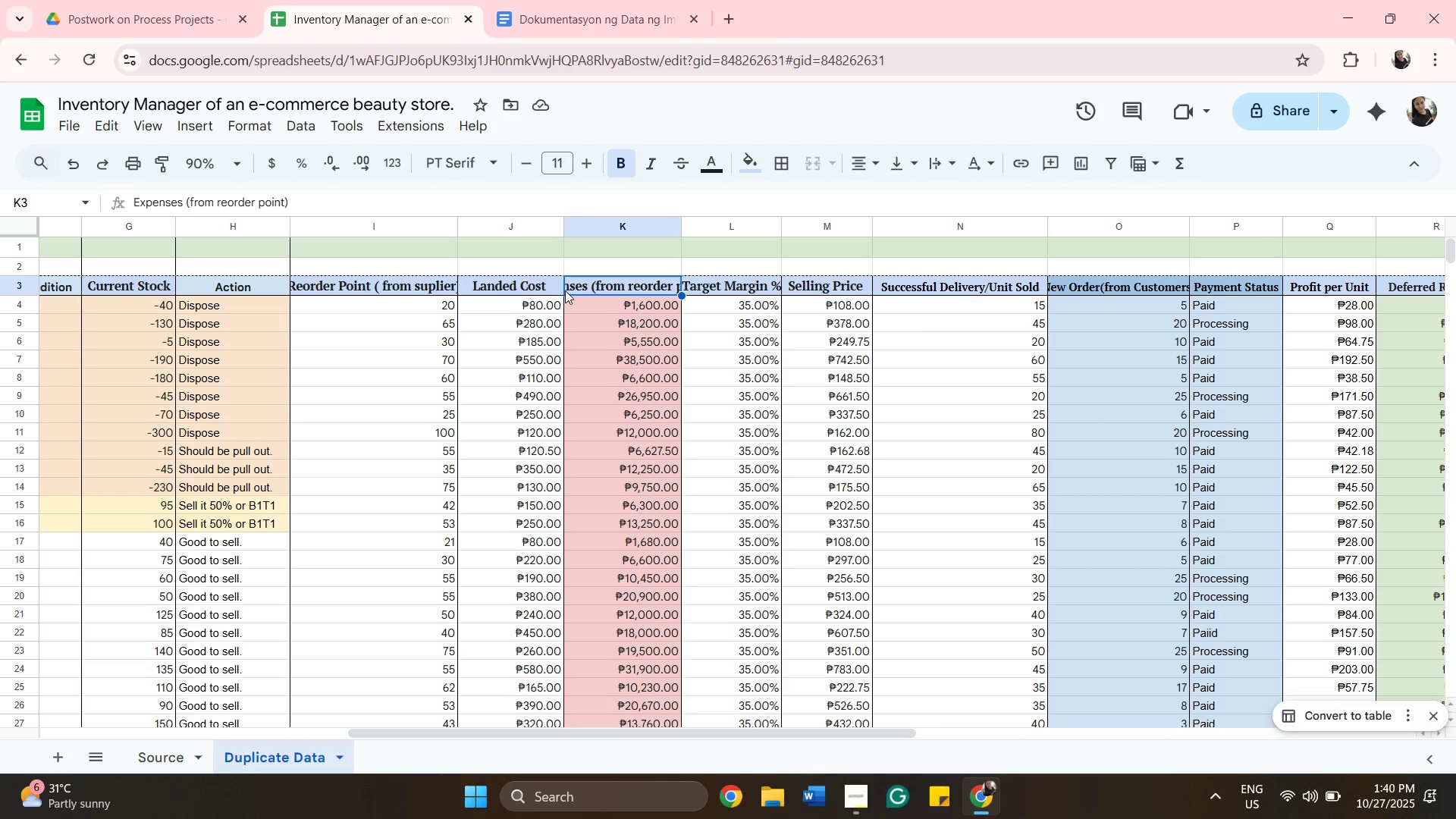 
left_click([742, 164])
 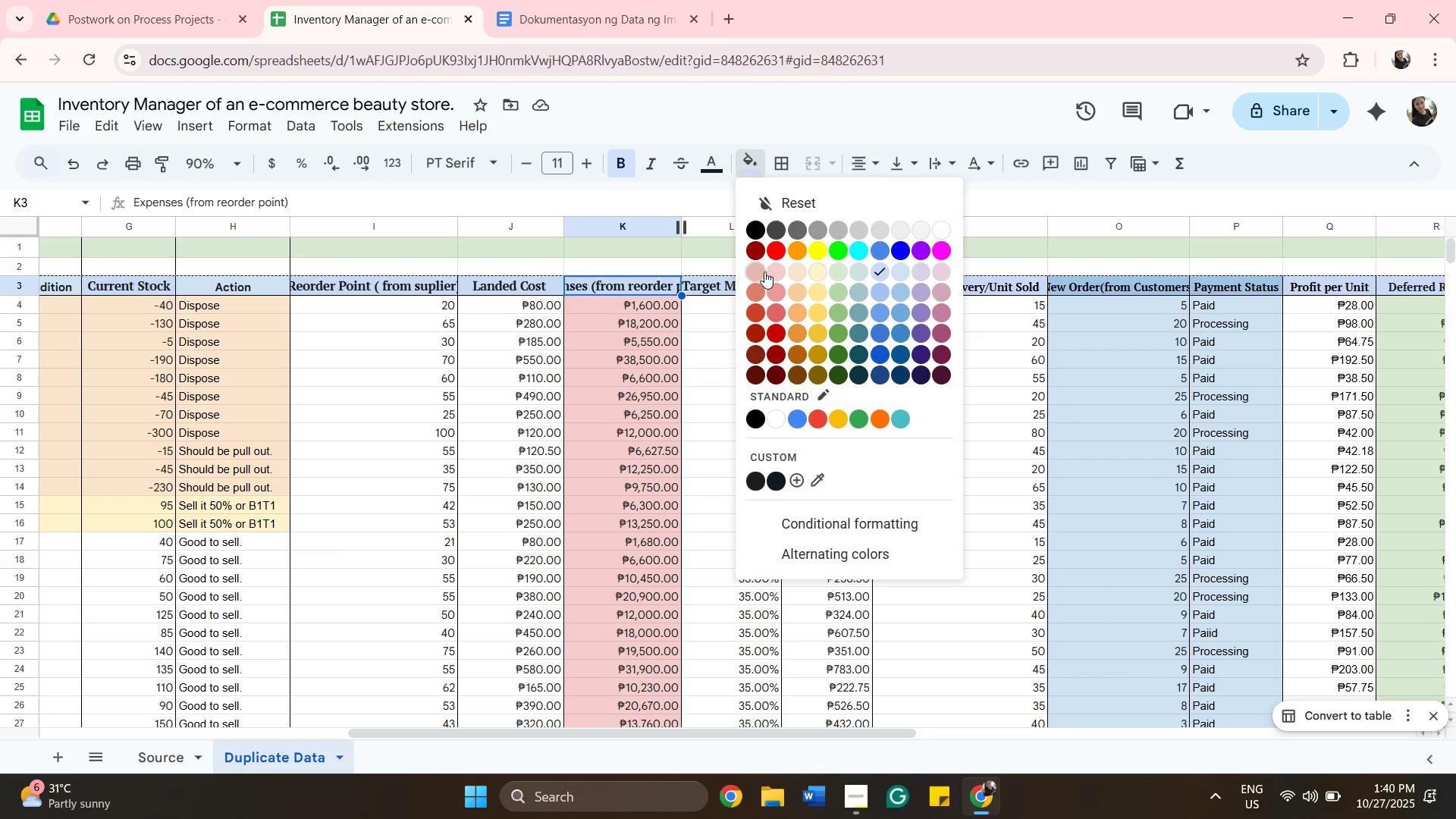 
left_click([764, 271])
 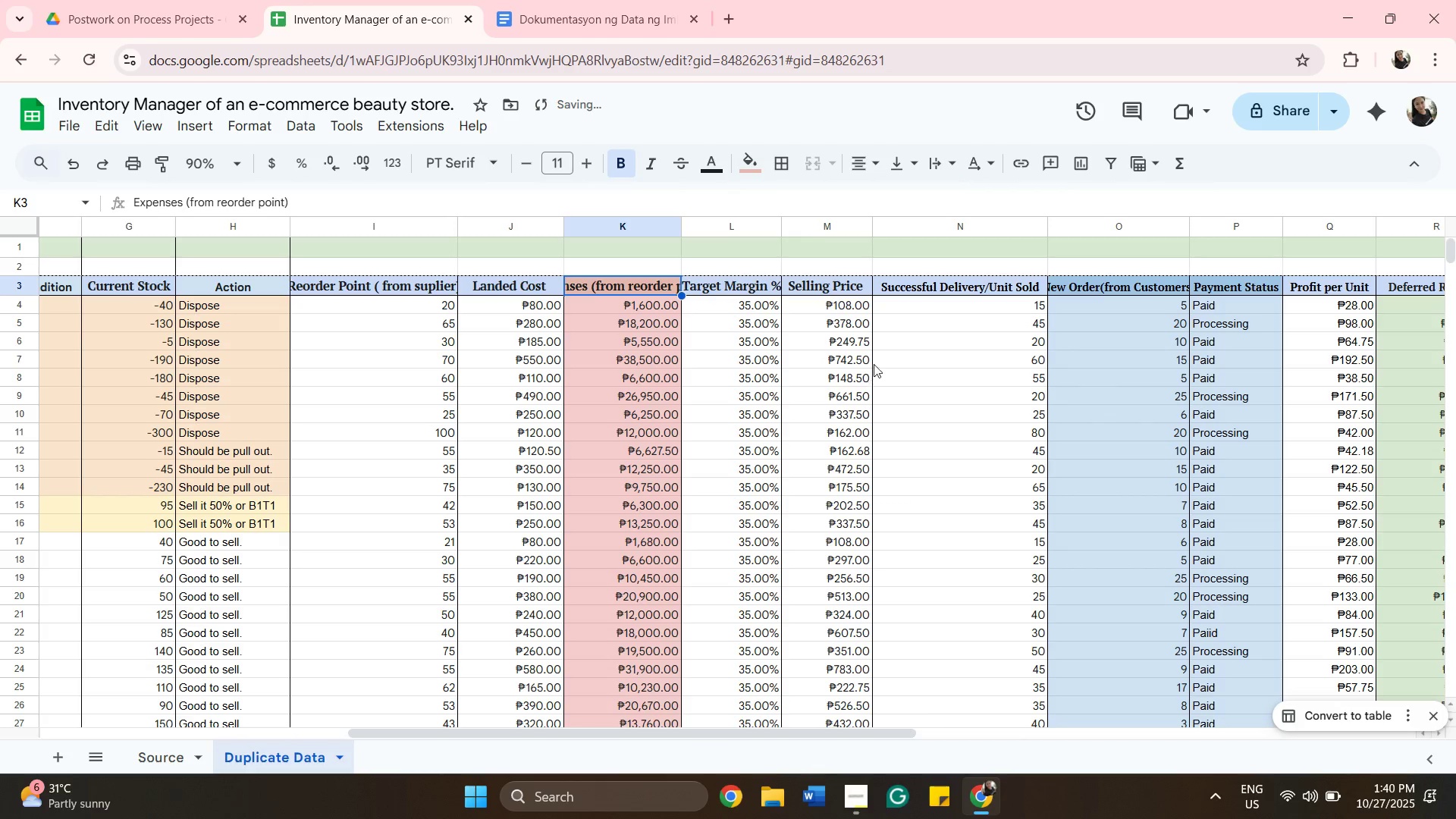 
left_click([883, 354])
 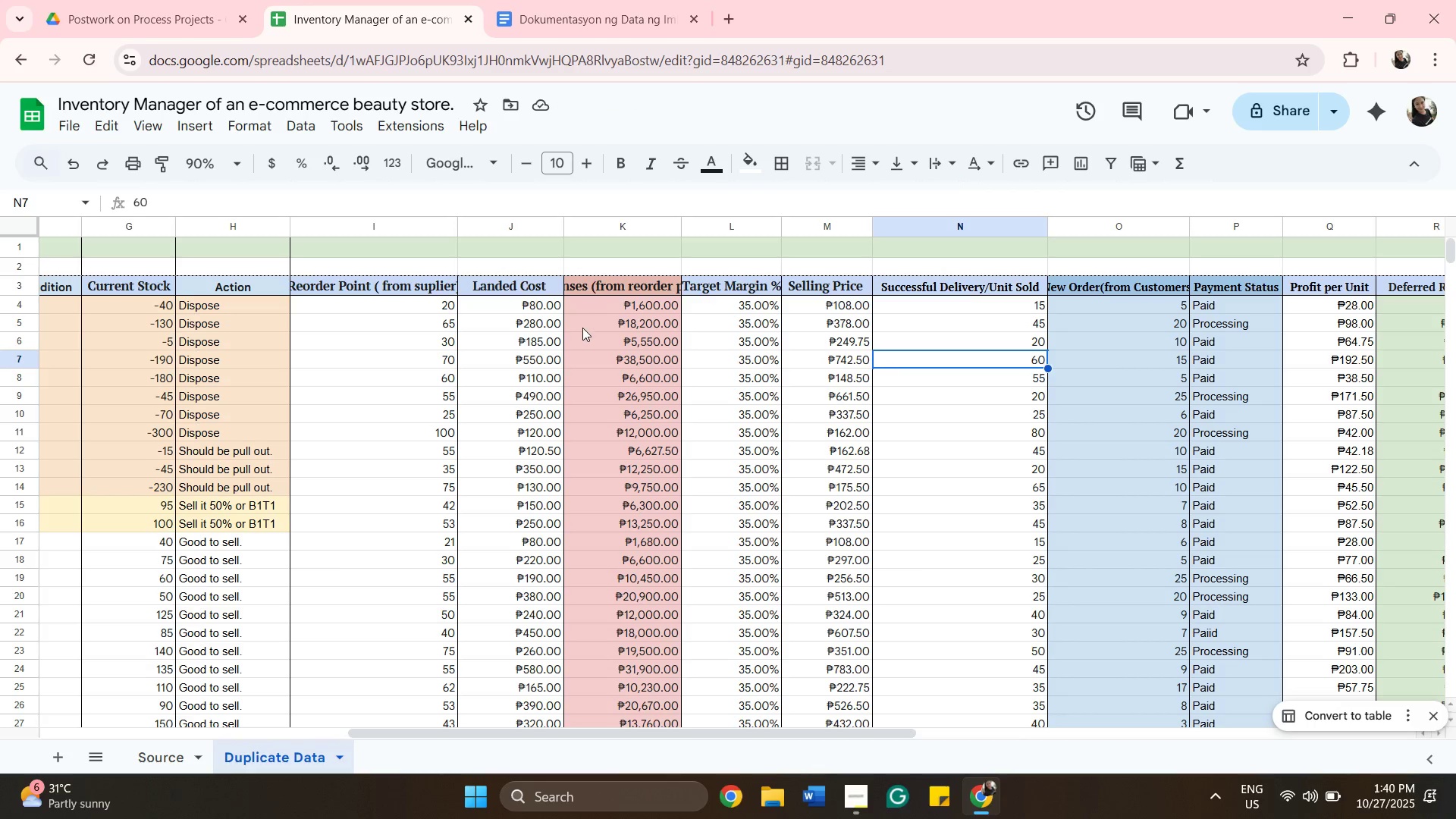 
left_click([618, 285])
 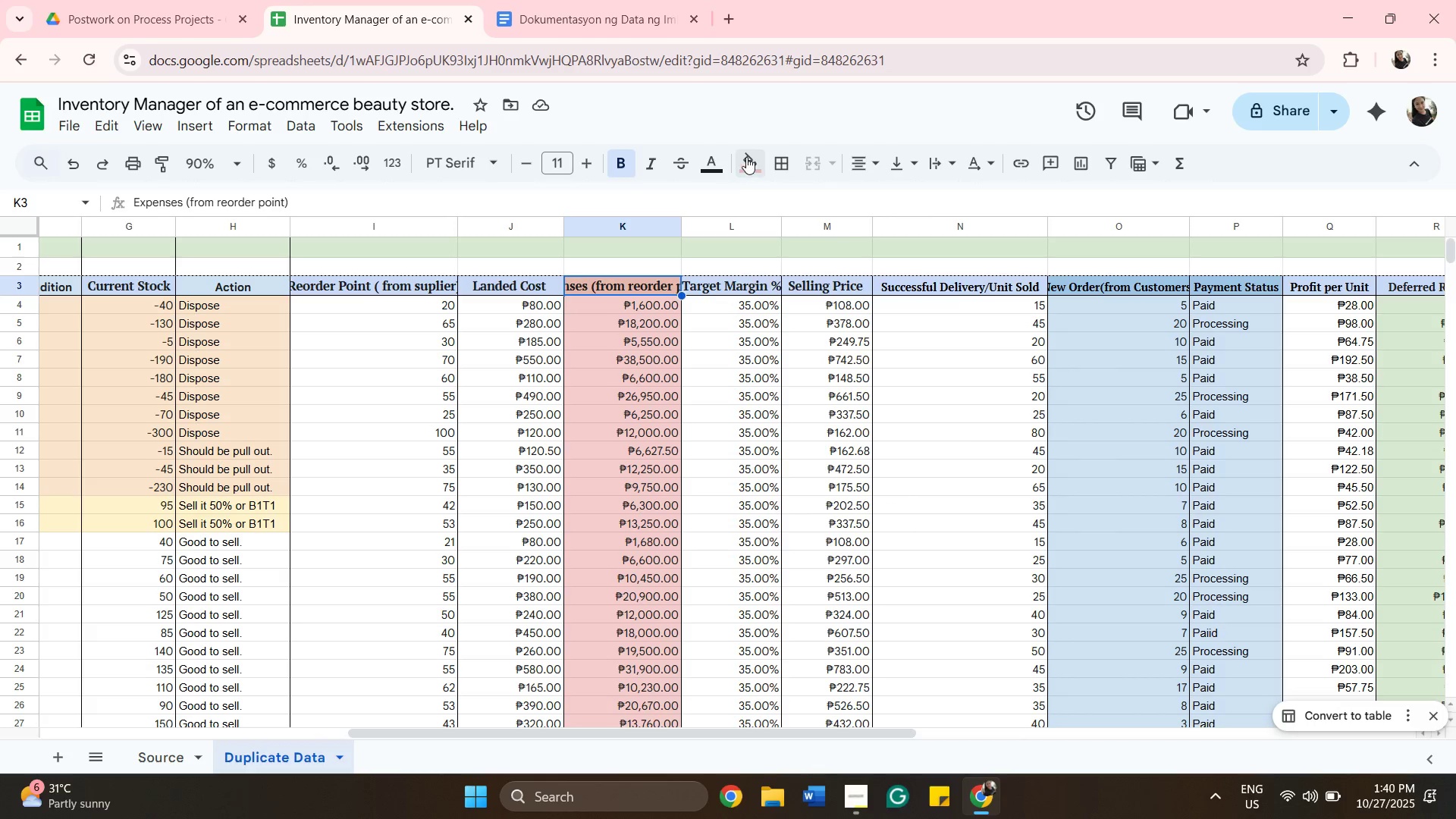 
left_click([746, 157])
 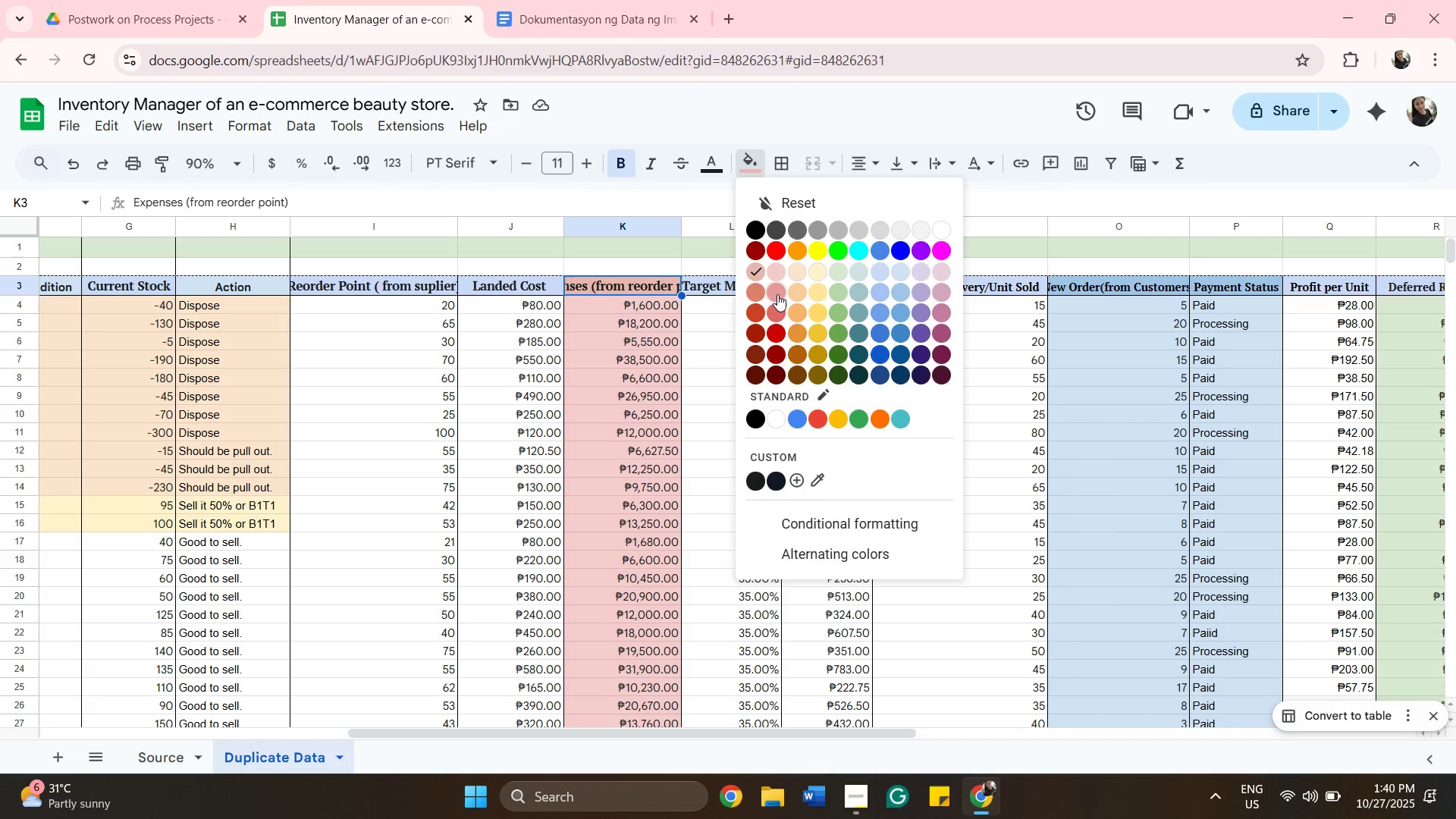 
left_click([779, 297])
 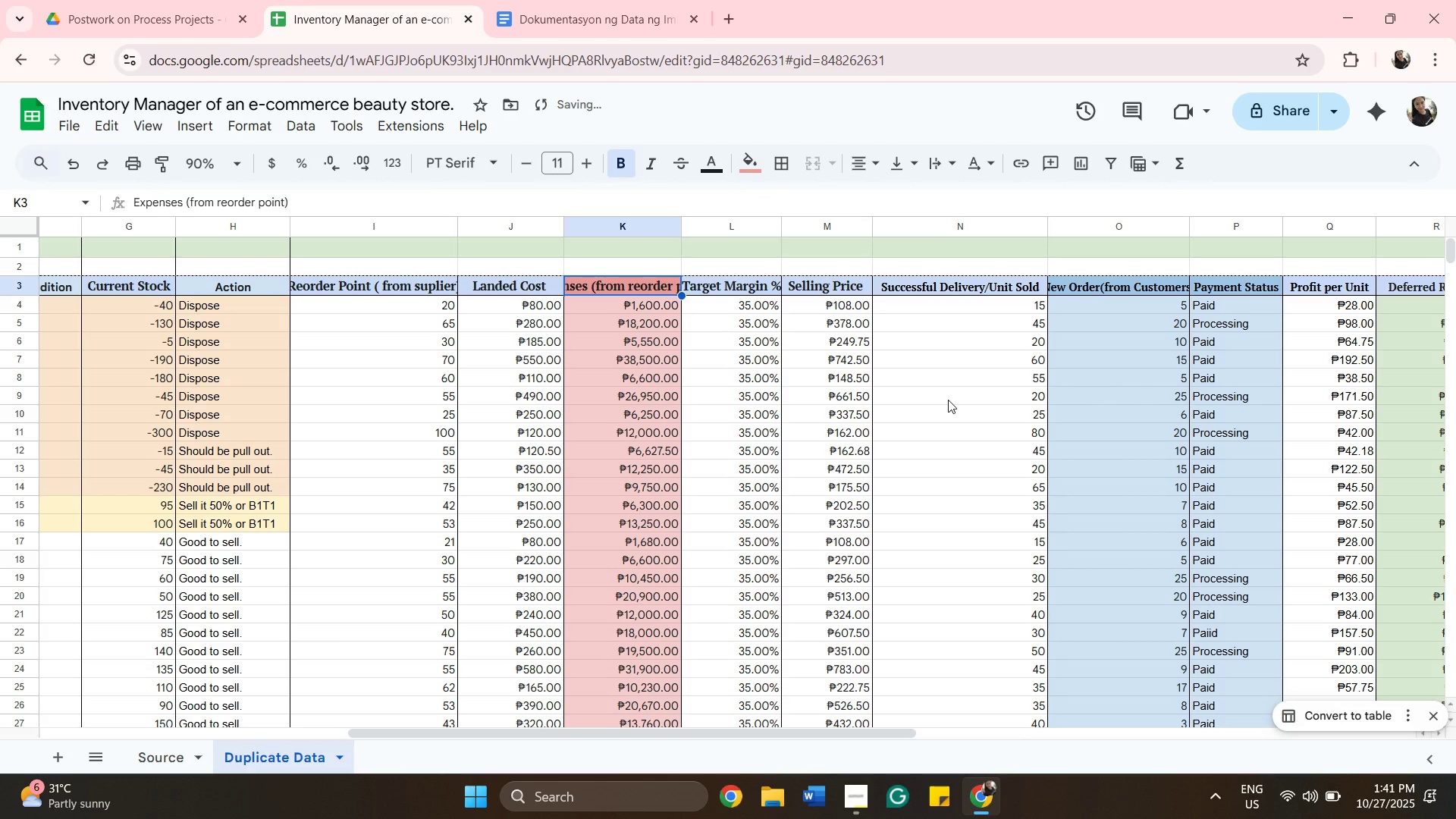 
left_click([948, 400])
 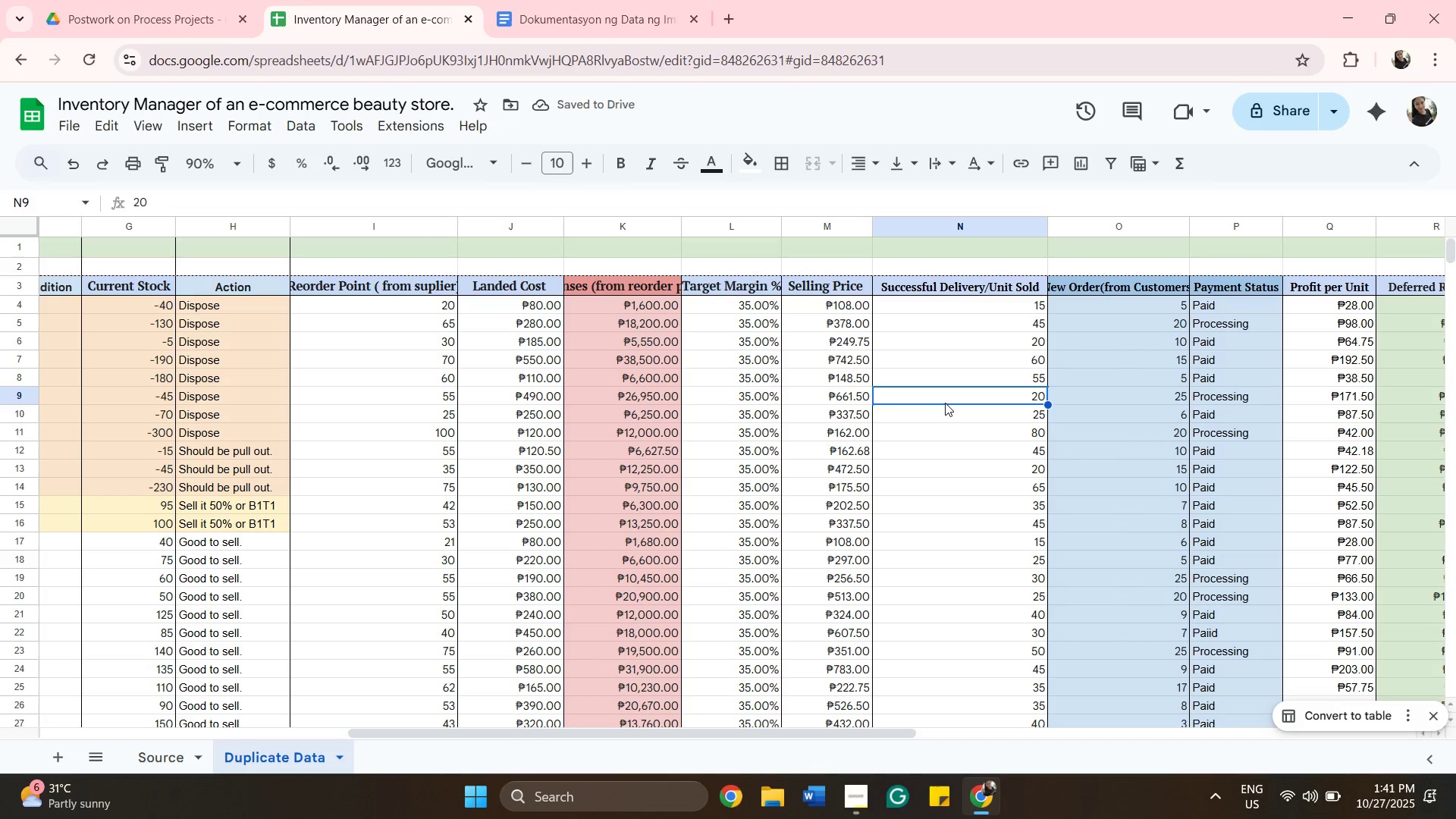 
wait(7.8)
 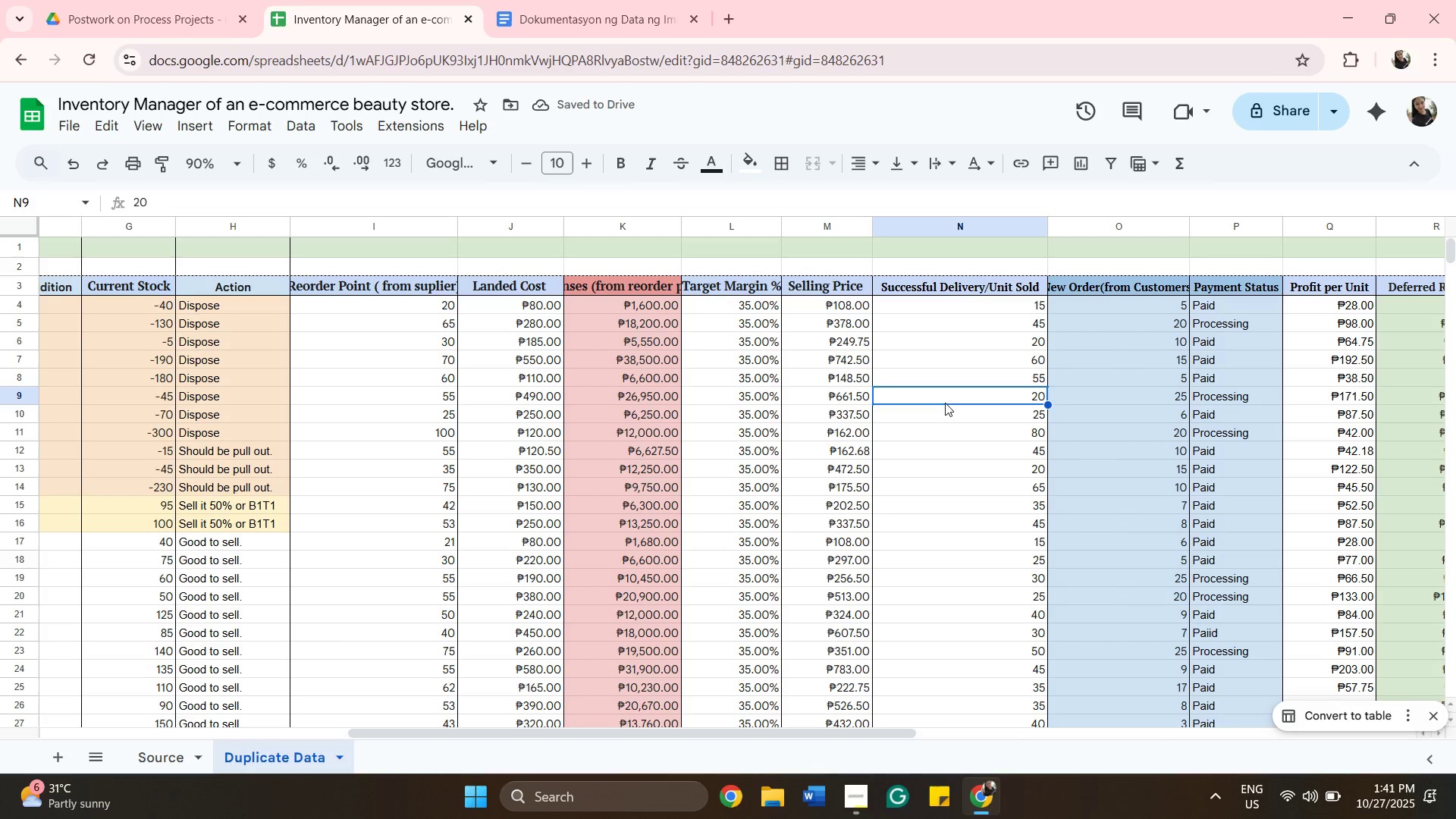 
left_click_drag(start_coordinate=[824, 732], to_coordinate=[1104, 700])
 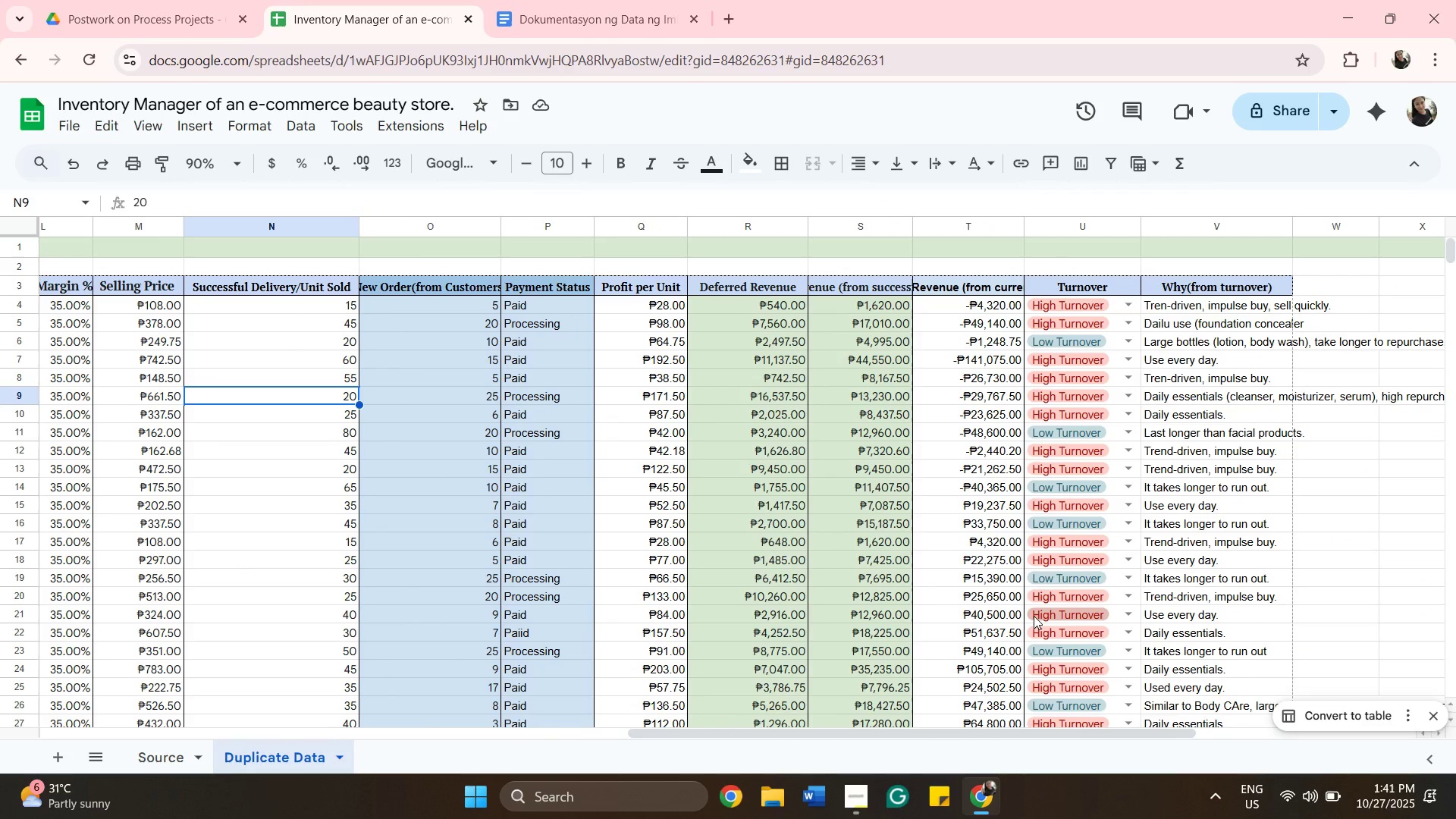 
wait(17.64)
 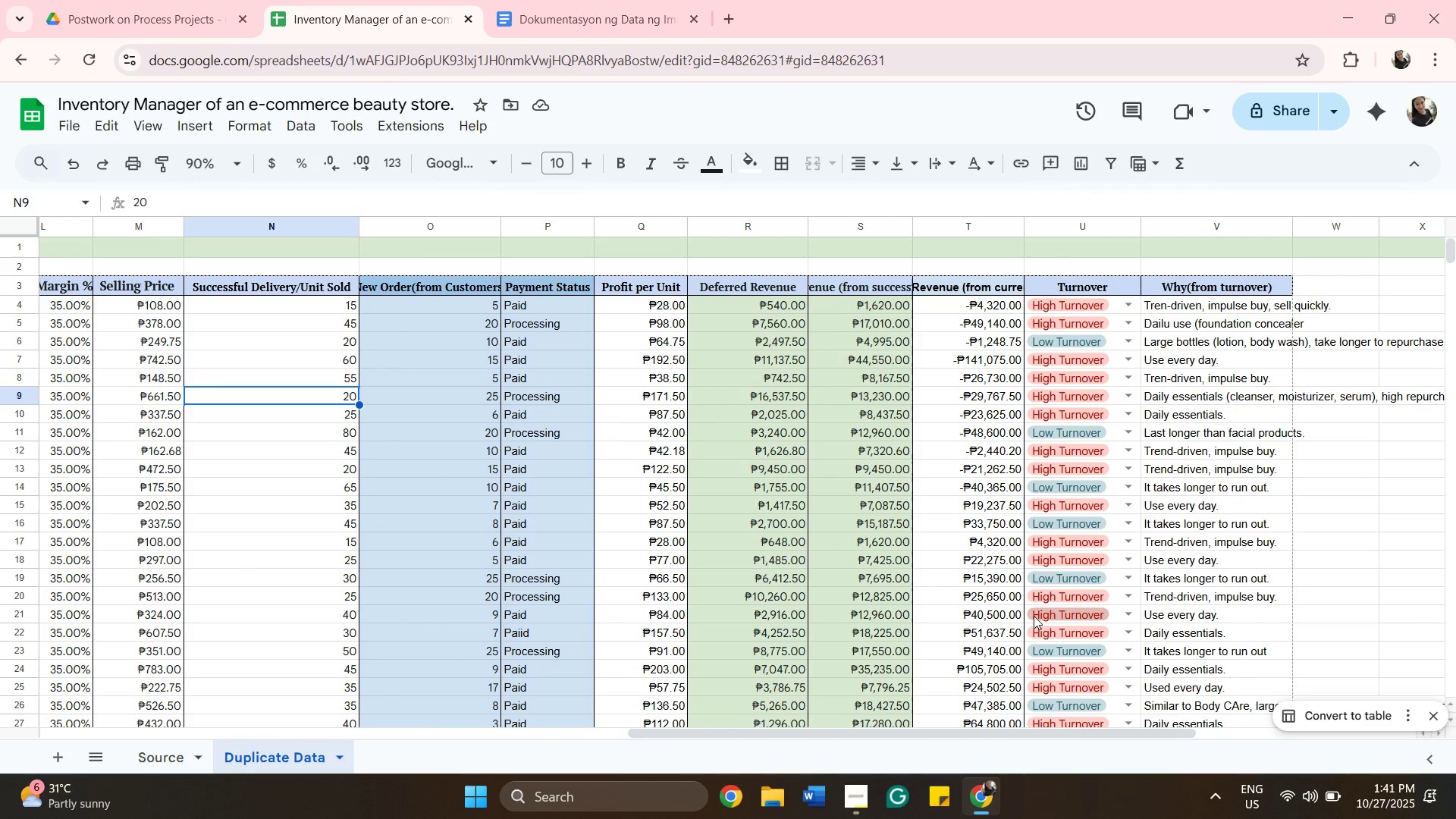 
left_click_drag(start_coordinate=[993, 730], to_coordinate=[1060, 735])
 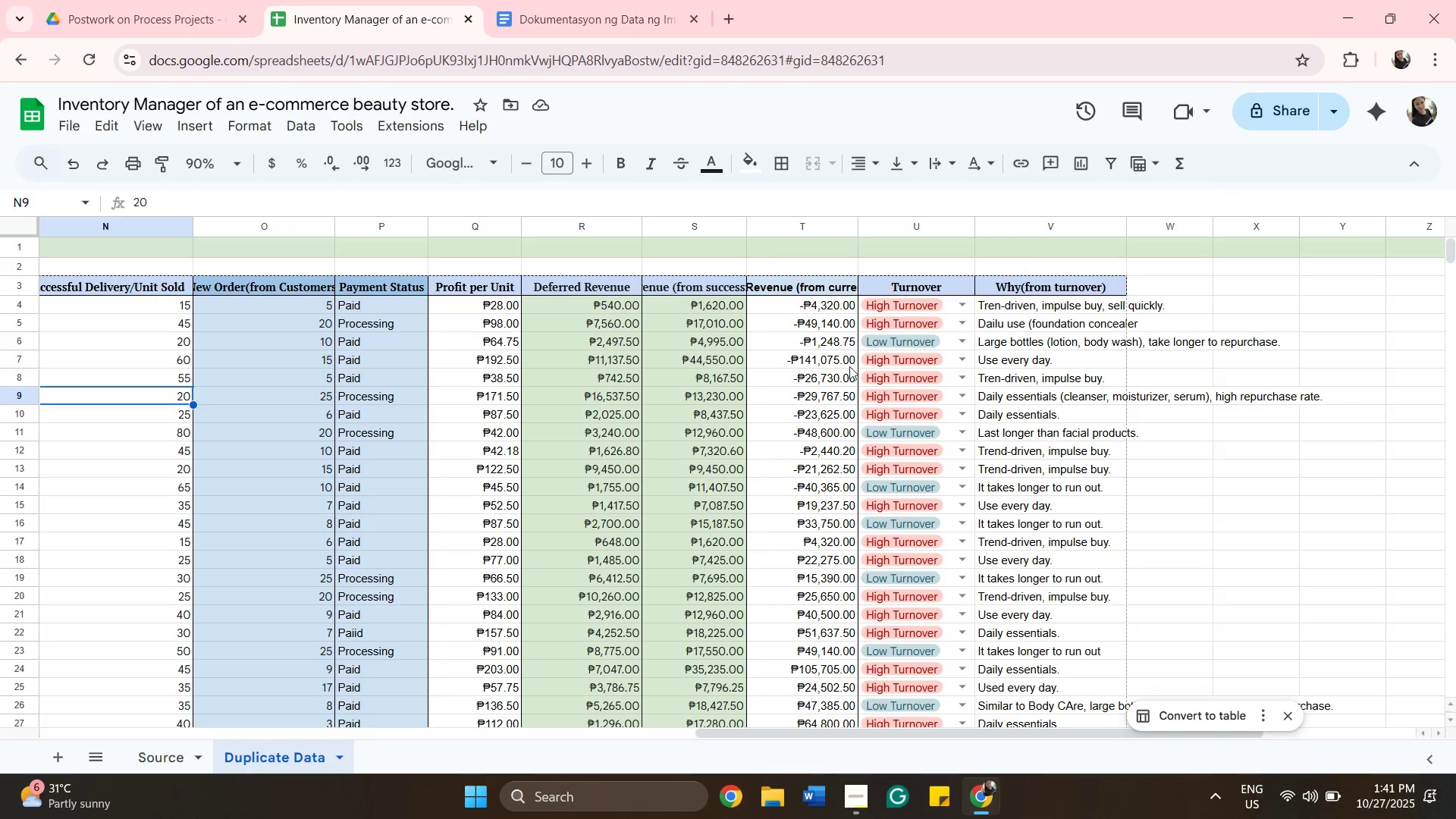 
scroll: coordinate [866, 341], scroll_direction: down, amount: 1.0
 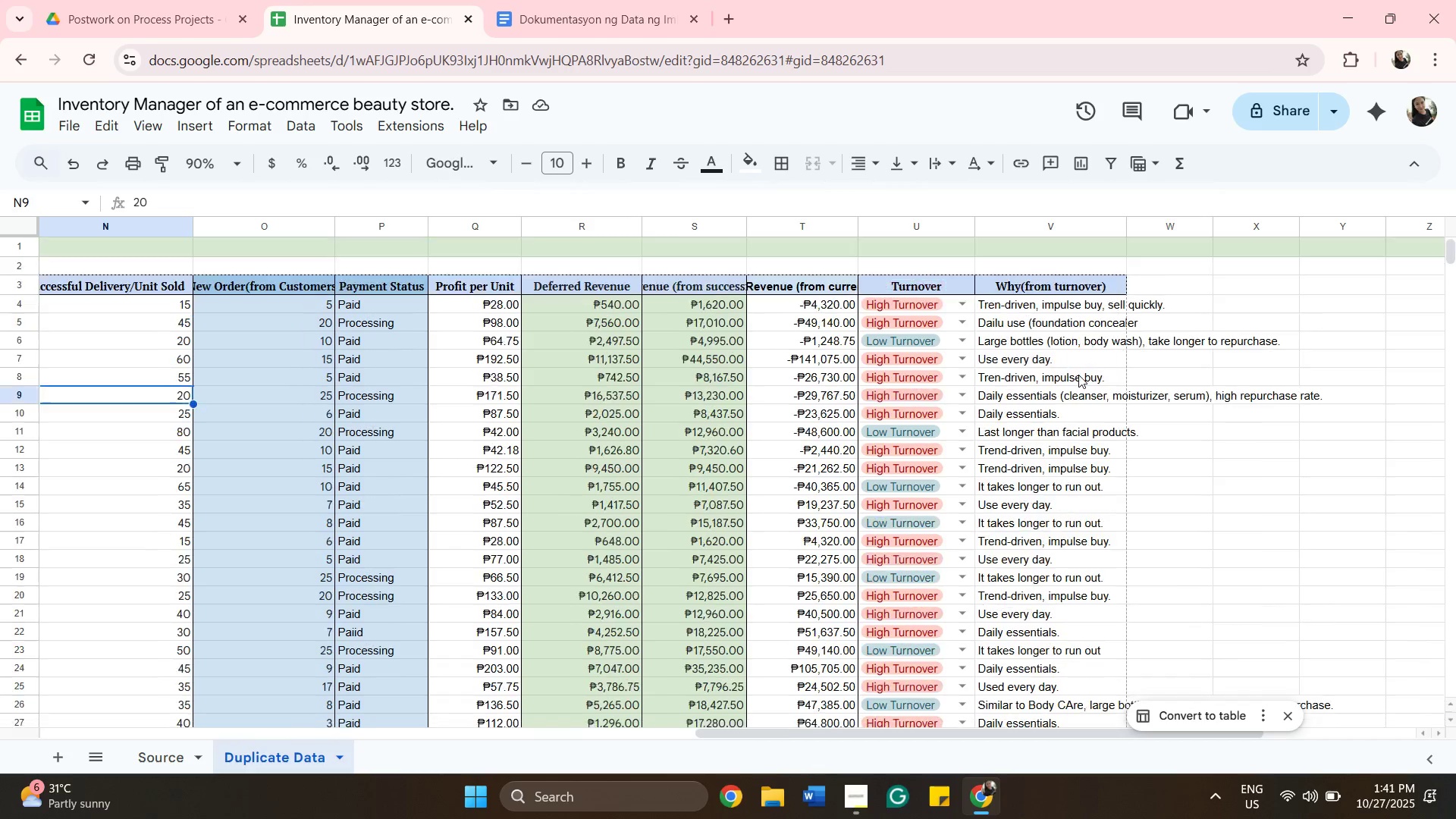 
scroll: coordinate [1075, 372], scroll_direction: up, amount: 1.0
 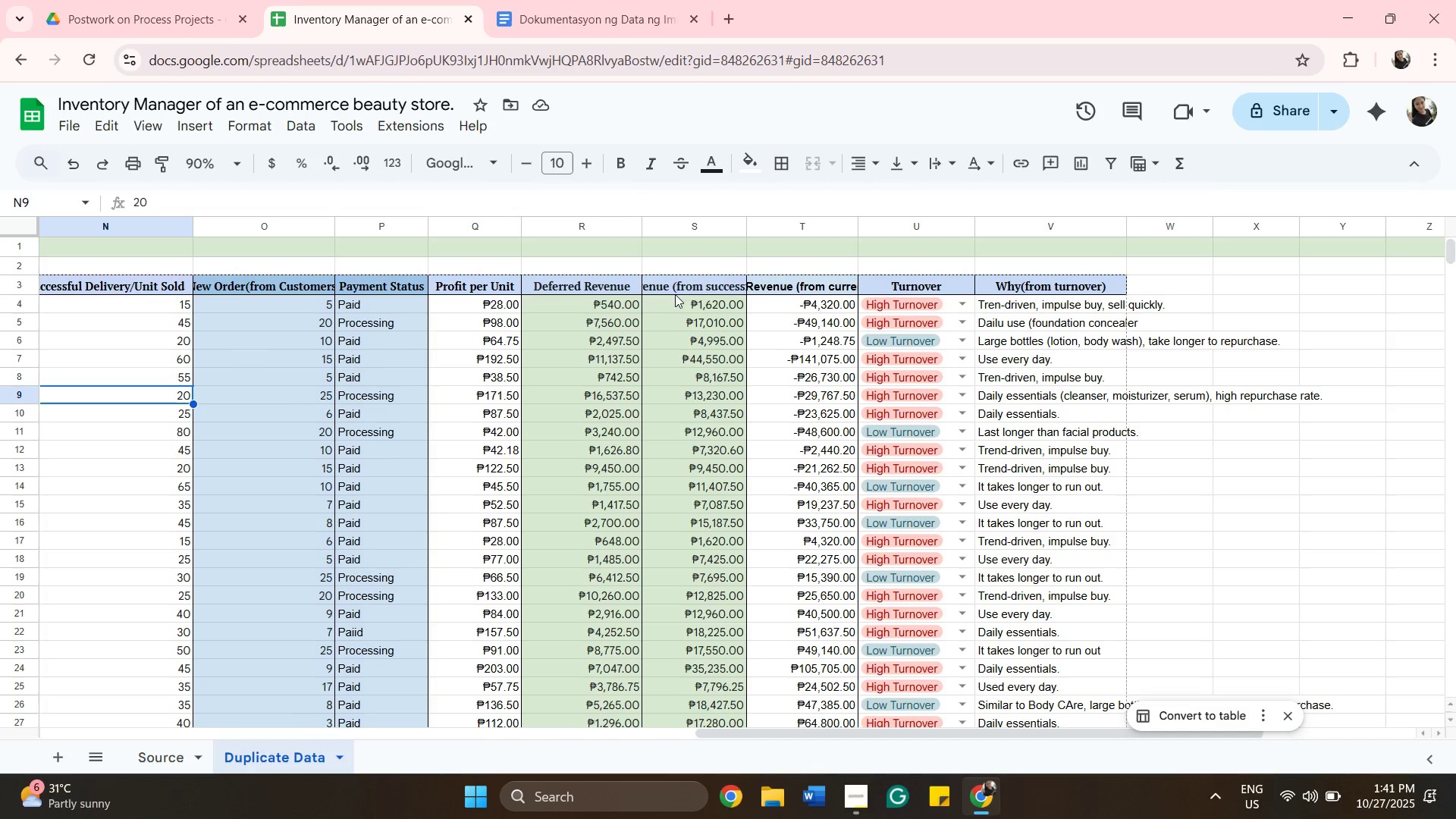 
wait(6.05)
 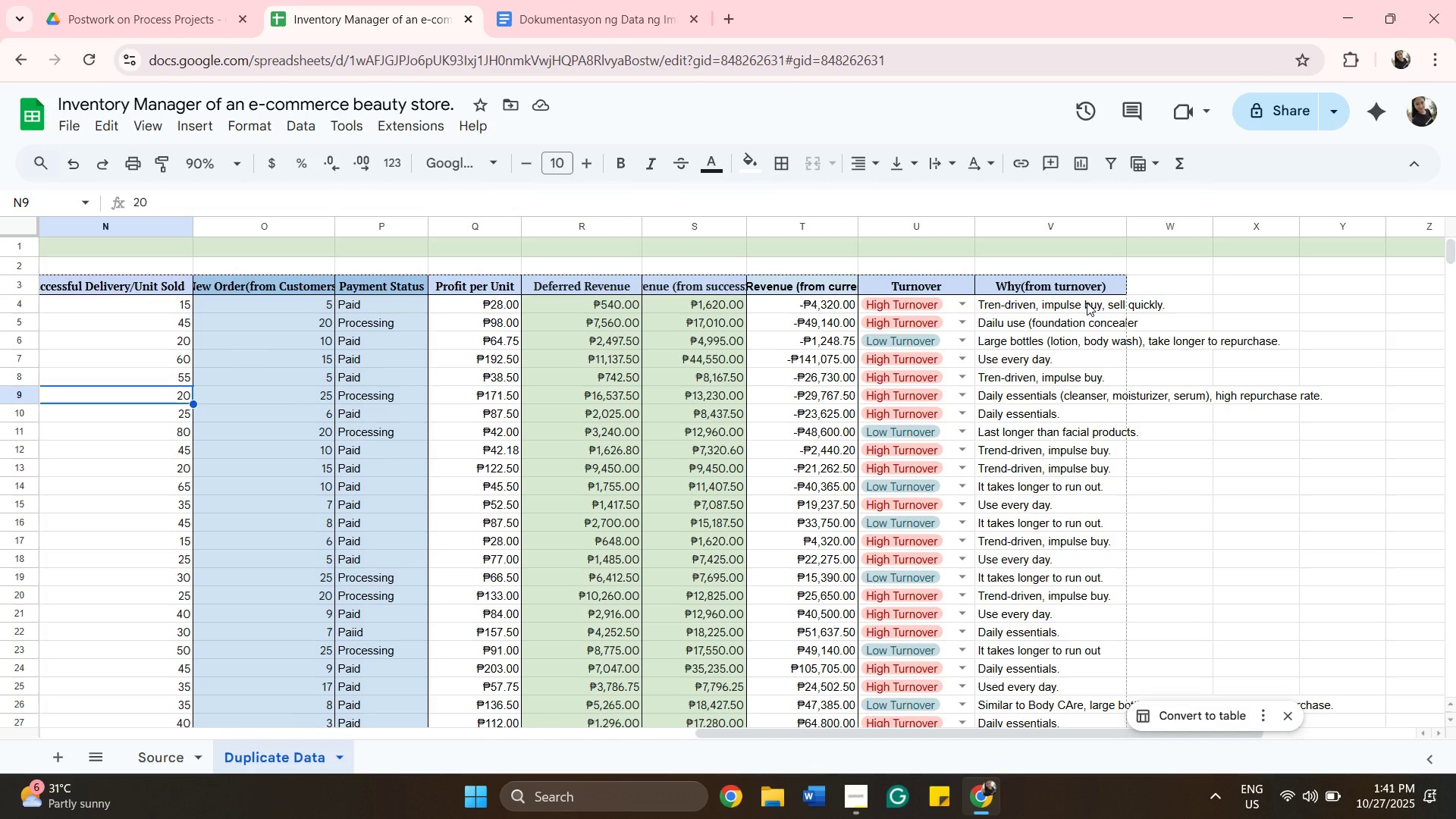 
scroll: coordinate [836, 397], scroll_direction: up, amount: 1.0
 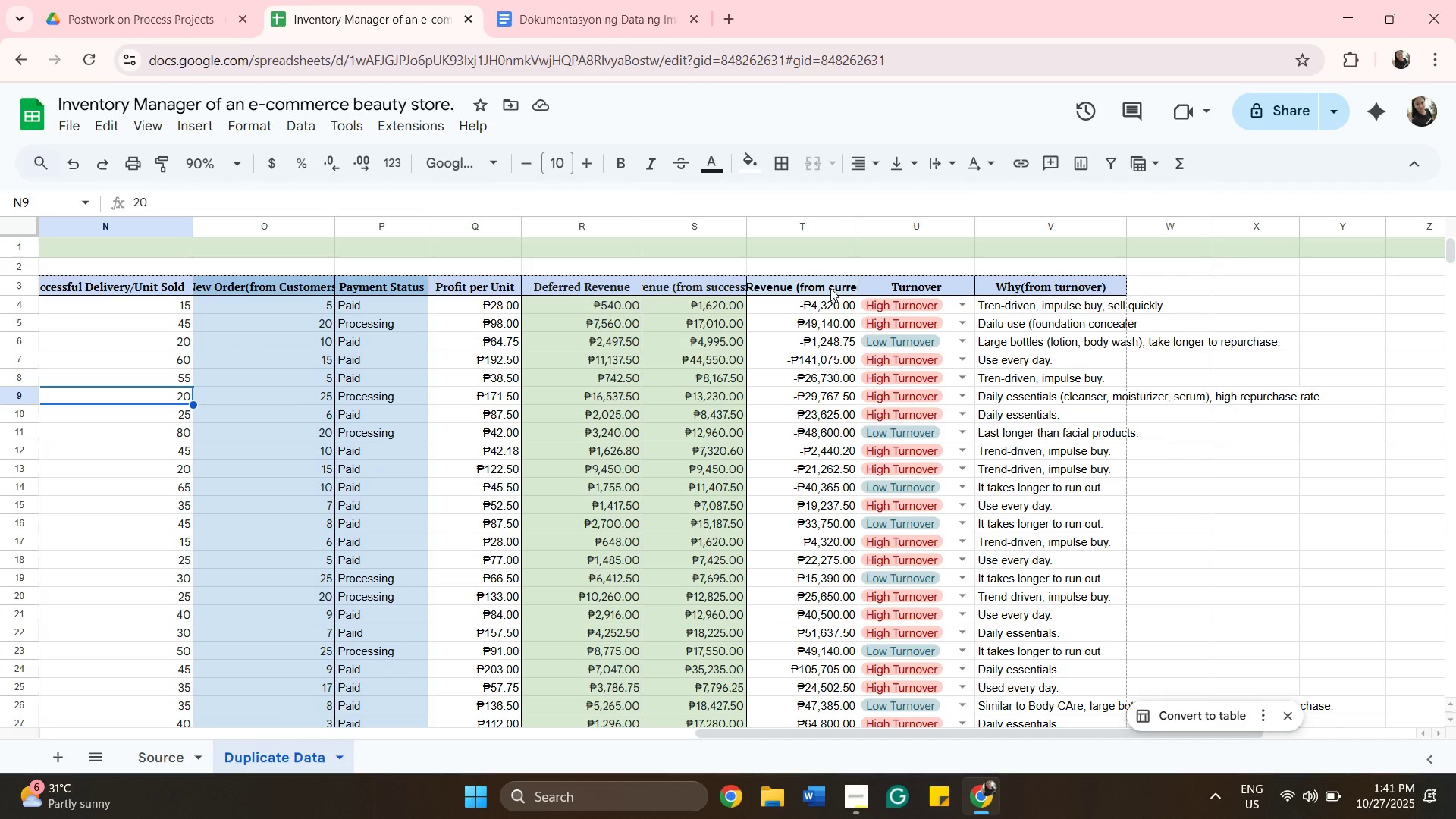 
left_click([830, 288])
 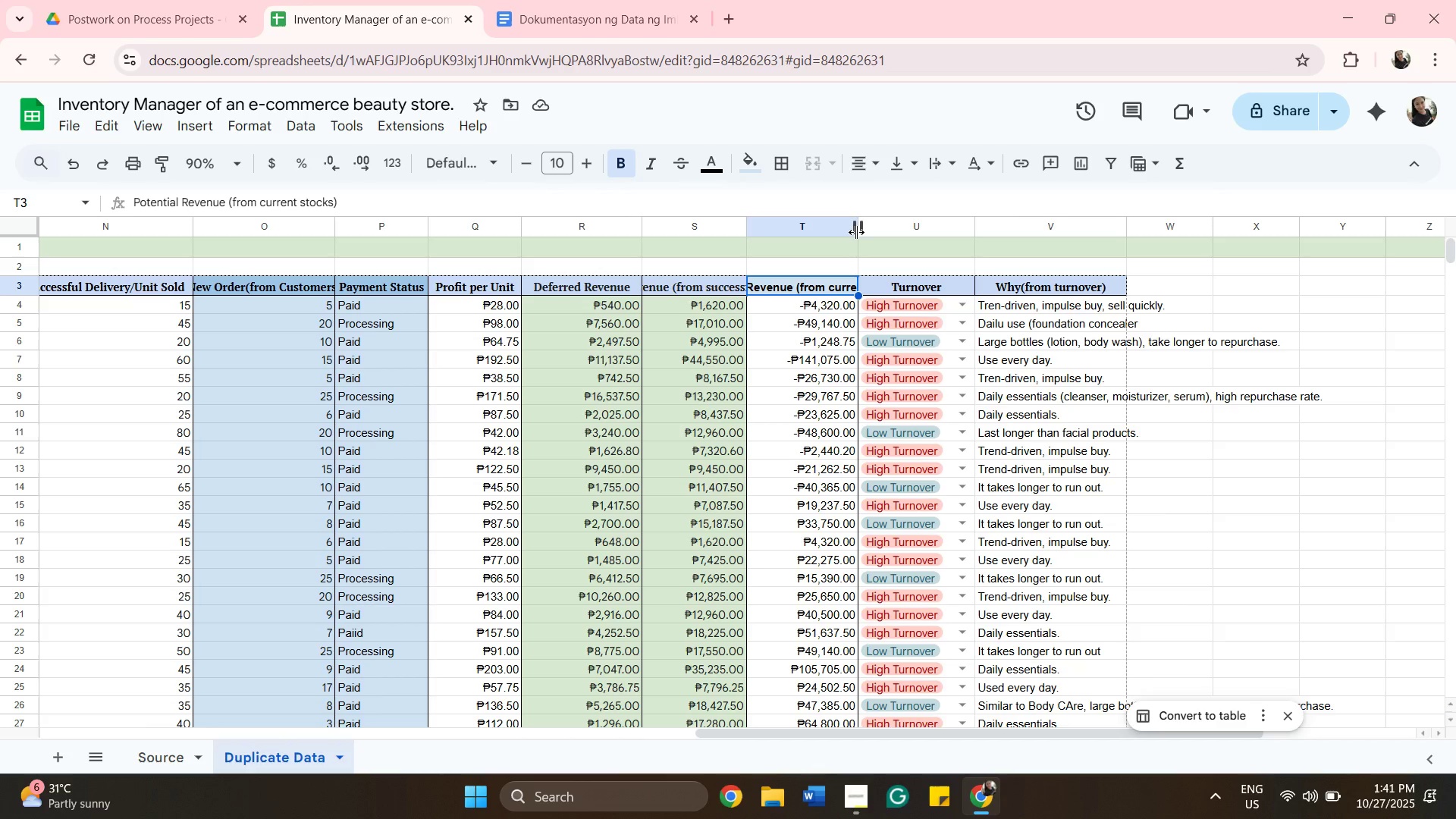 
left_click_drag(start_coordinate=[856, 232], to_coordinate=[896, 228])
 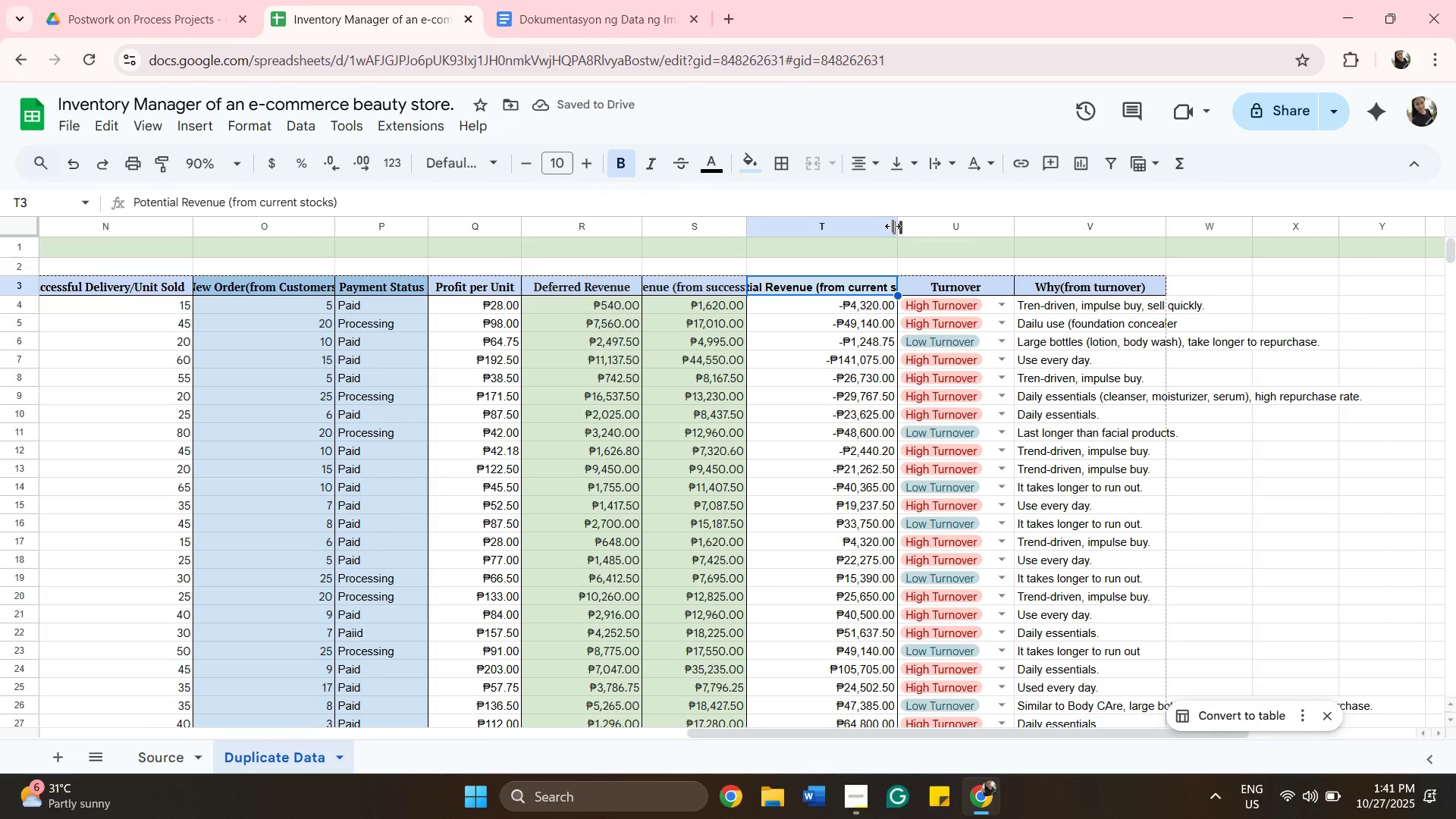 
left_click_drag(start_coordinate=[893, 226], to_coordinate=[936, 237])
 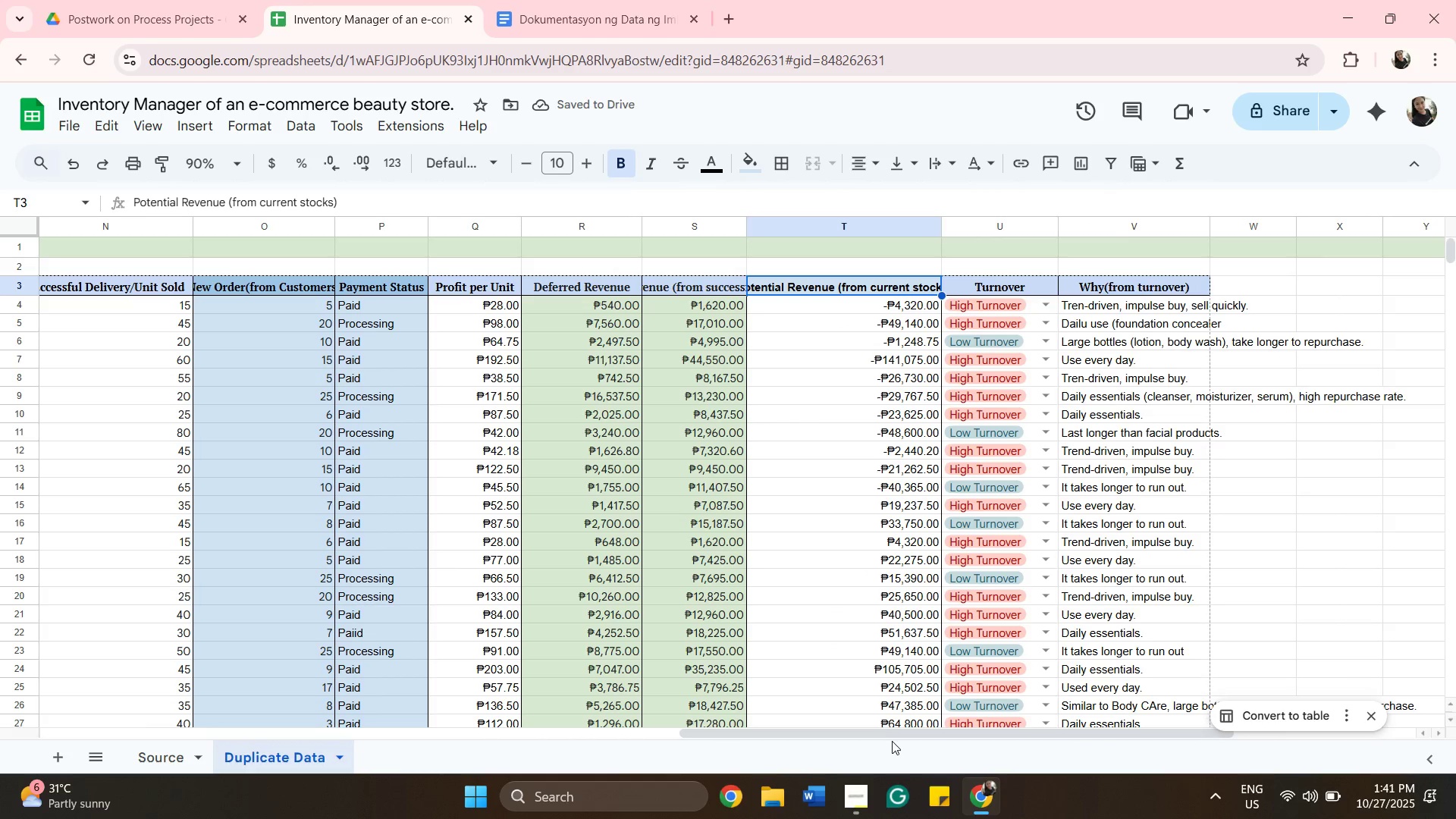 
left_click_drag(start_coordinate=[891, 733], to_coordinate=[737, 750])
 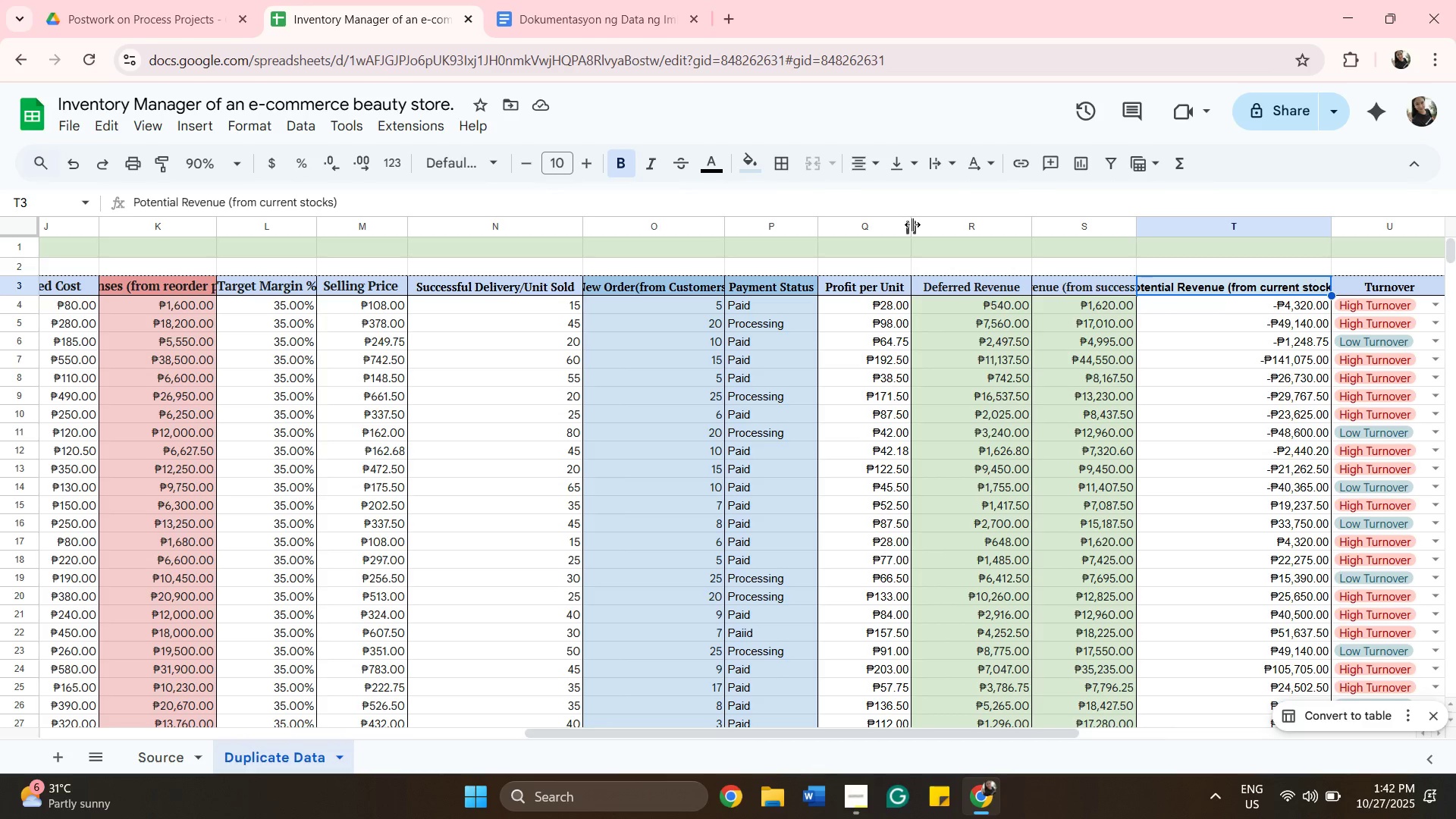 
left_click_drag(start_coordinate=[905, 225], to_coordinate=[907, 229])
 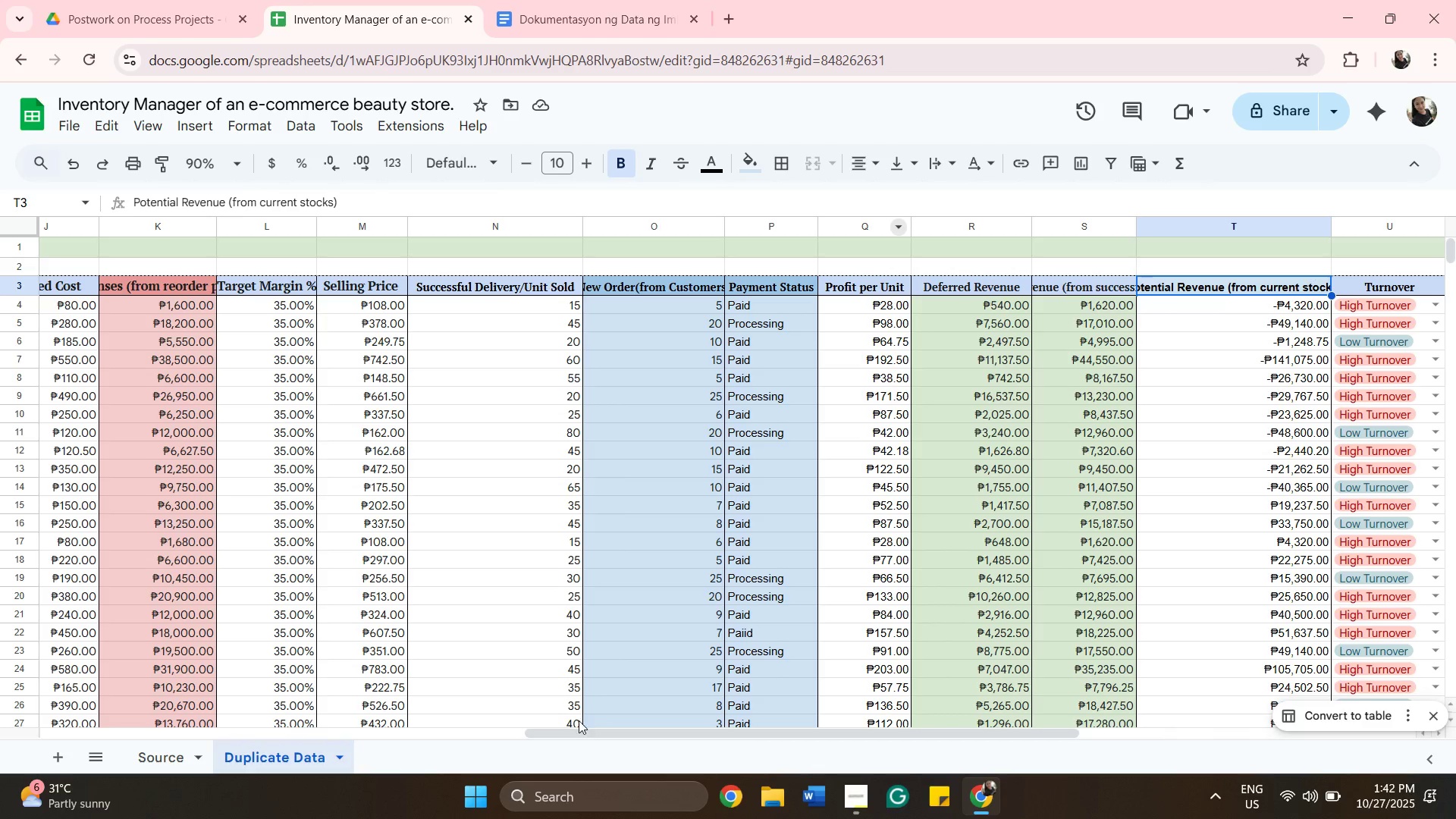 
left_click_drag(start_coordinate=[579, 733], to_coordinate=[422, 688])
 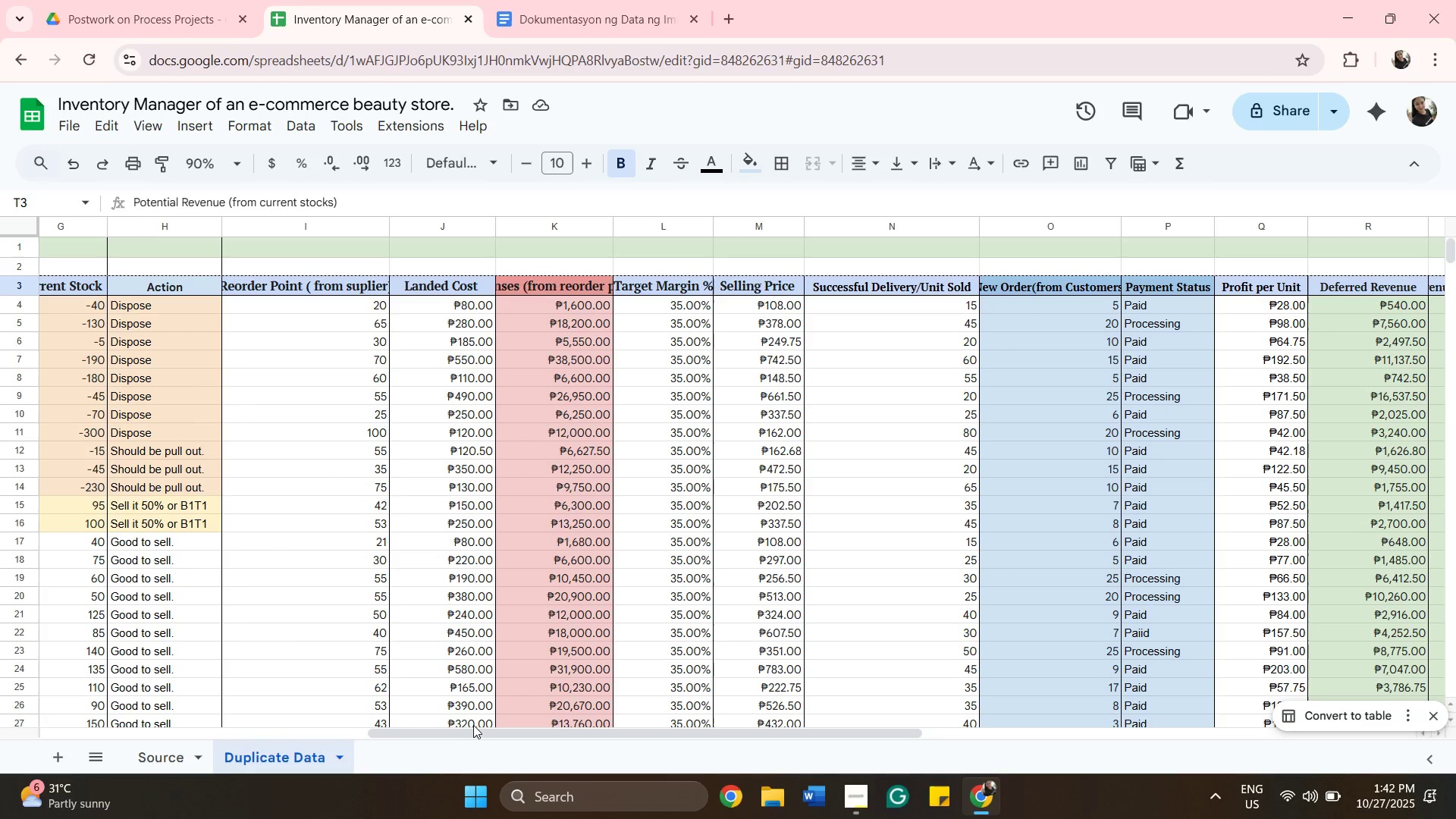 
left_click_drag(start_coordinate=[485, 727], to_coordinate=[350, 792])
 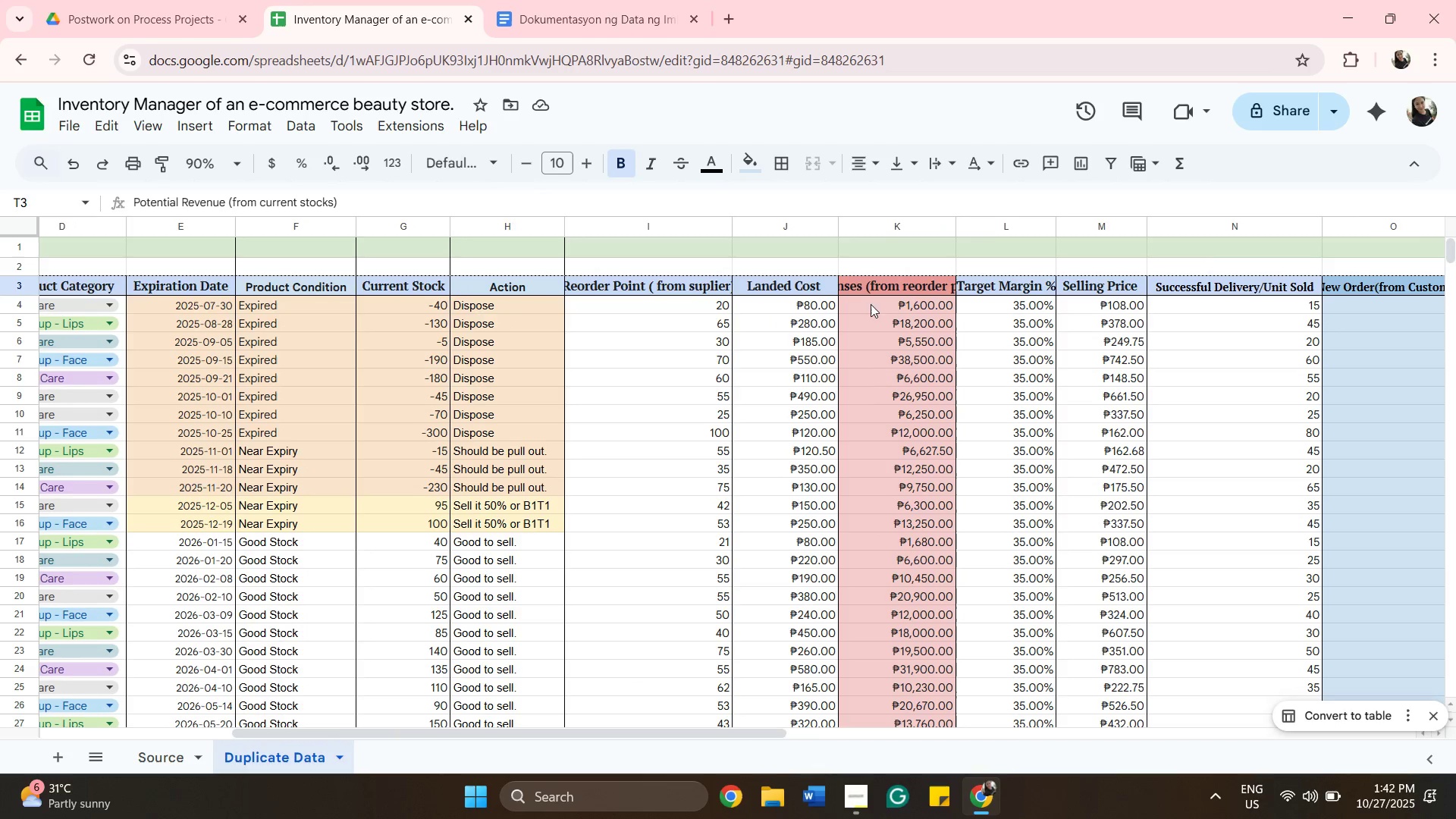 
wait(10.36)
 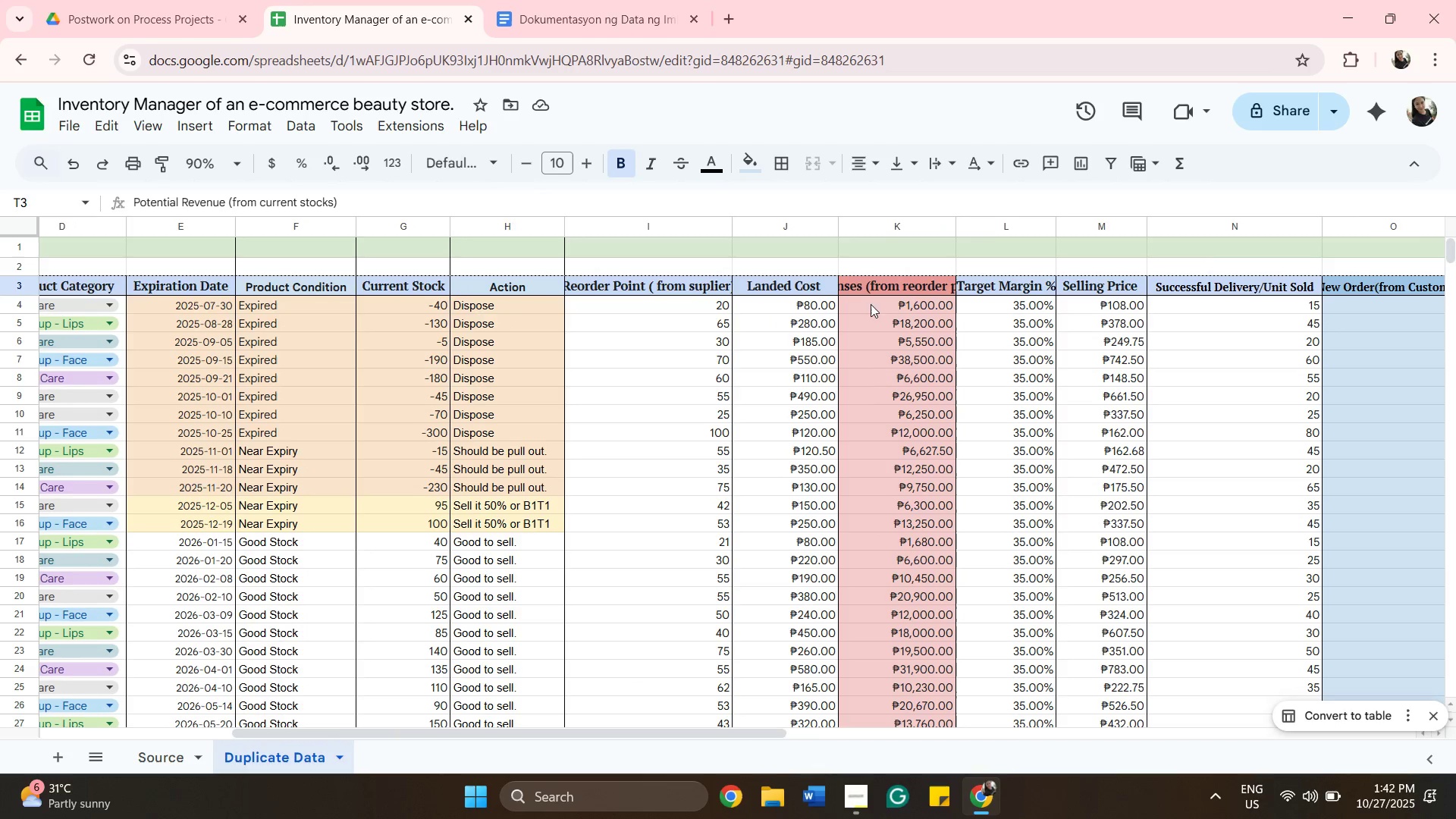 
left_click_drag(start_coordinate=[655, 731], to_coordinate=[893, 731])
 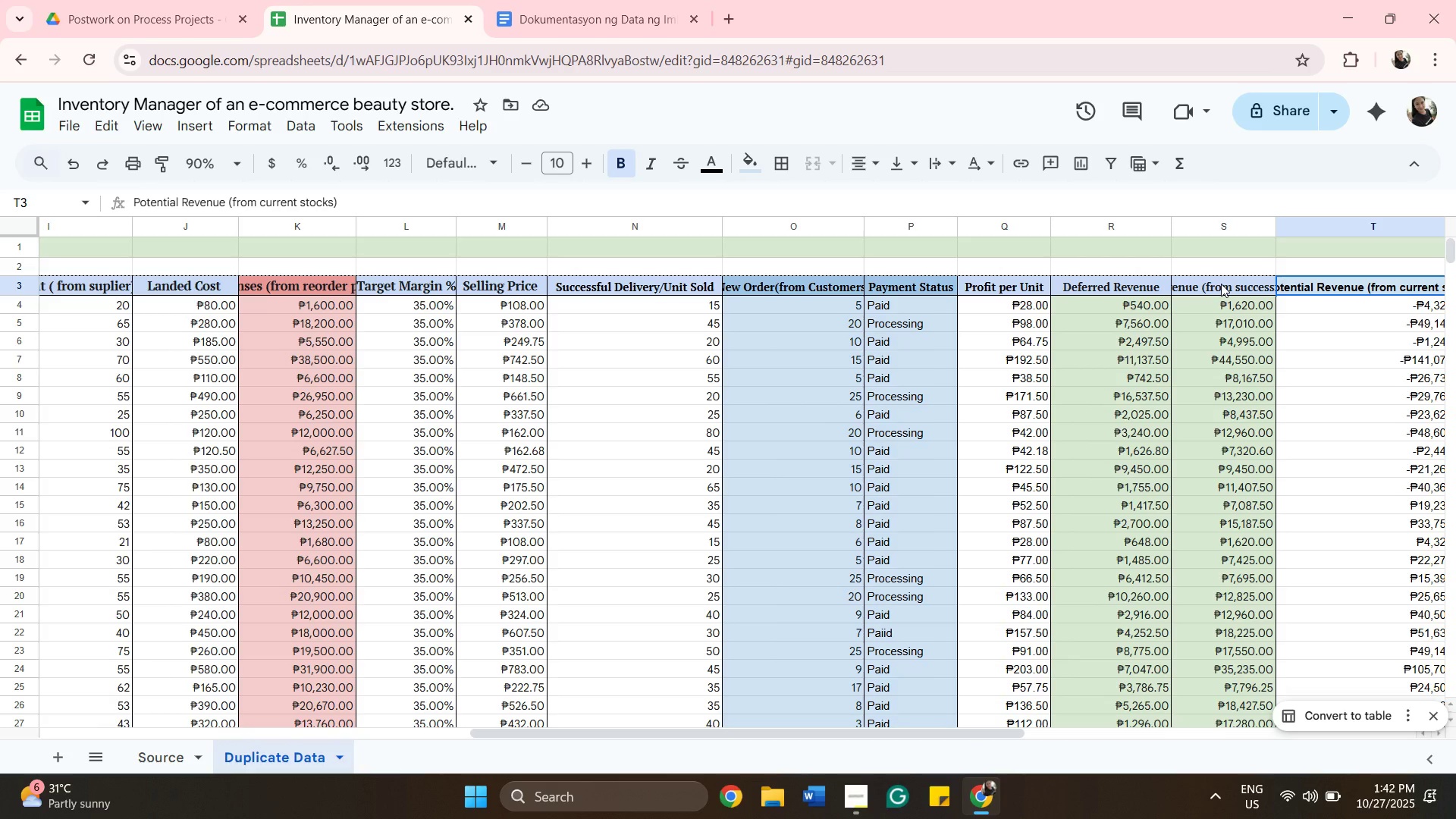 
wait(13.9)
 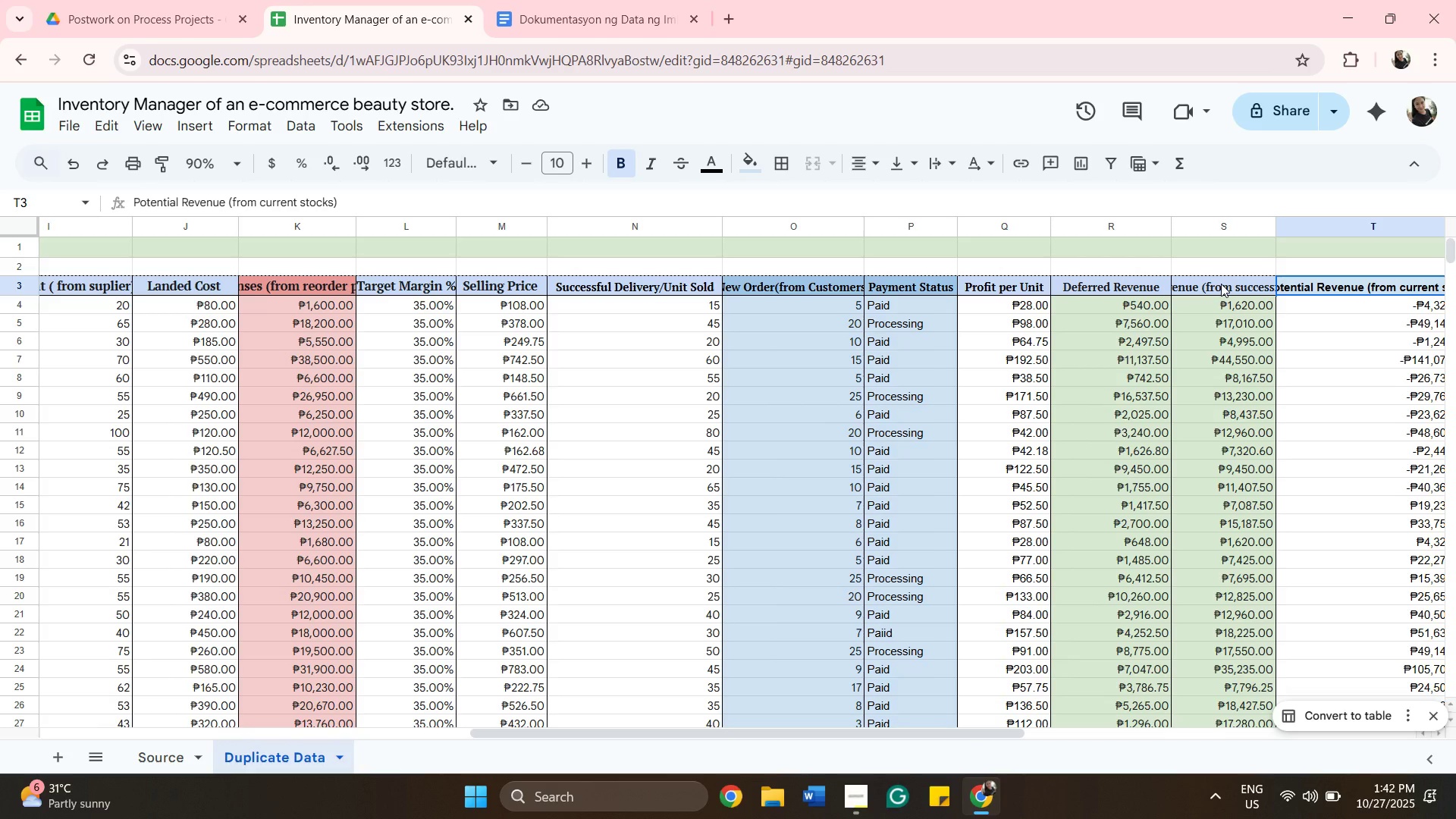 
left_click([1234, 290])
 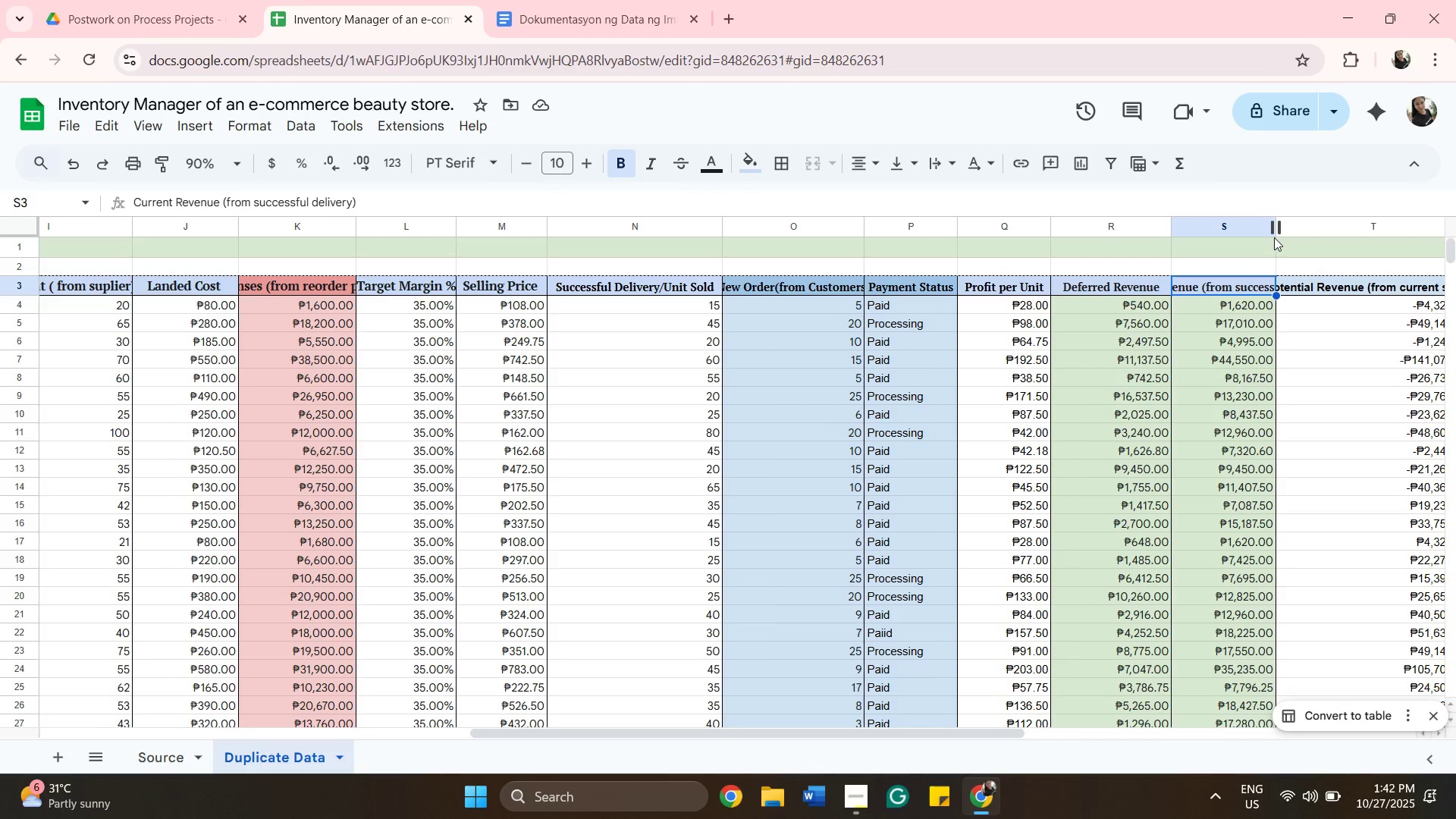 
left_click_drag(start_coordinate=[1274, 232], to_coordinate=[1324, 244])
 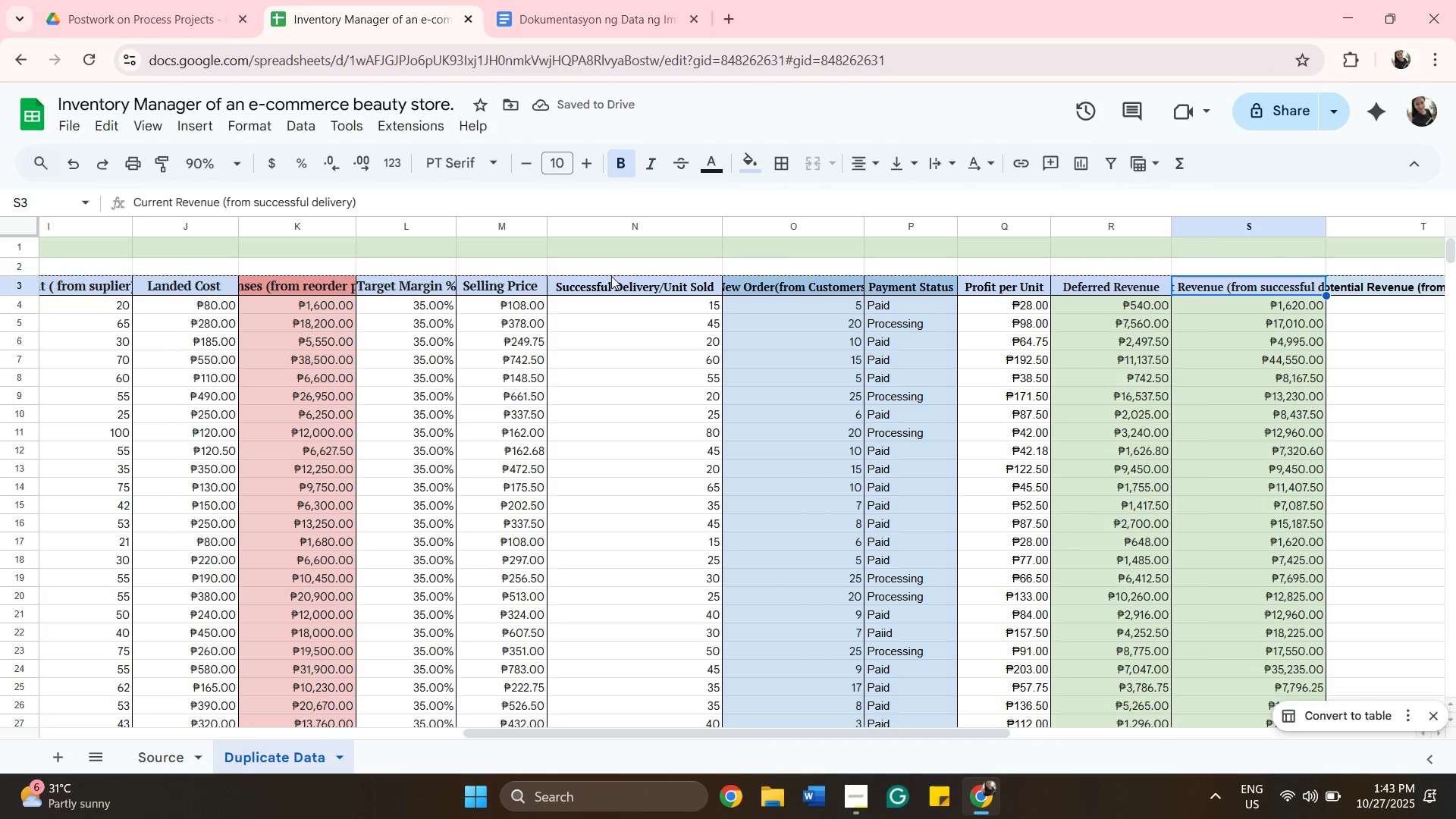 
wait(6.51)
 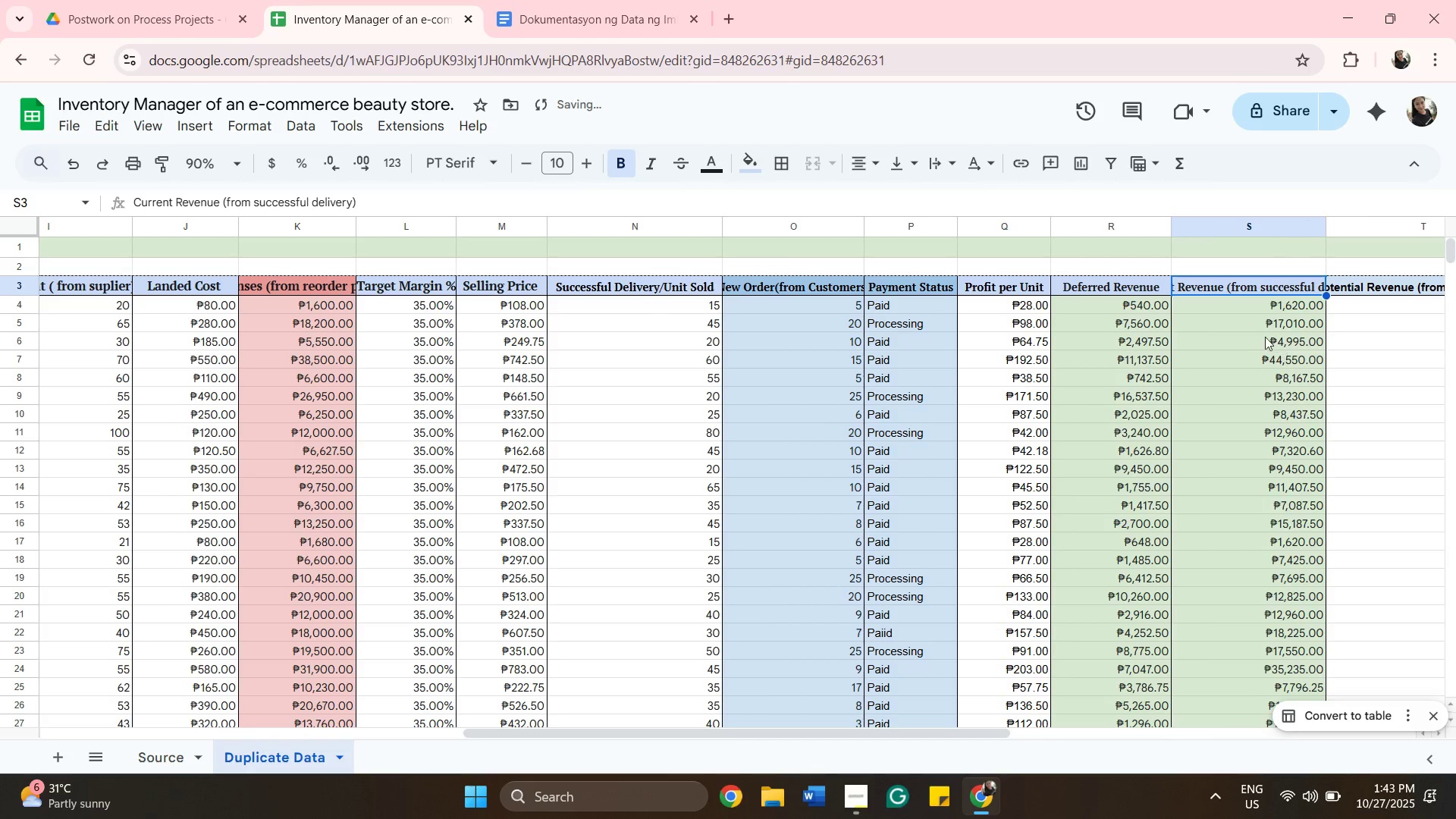 
left_click([639, 287])
 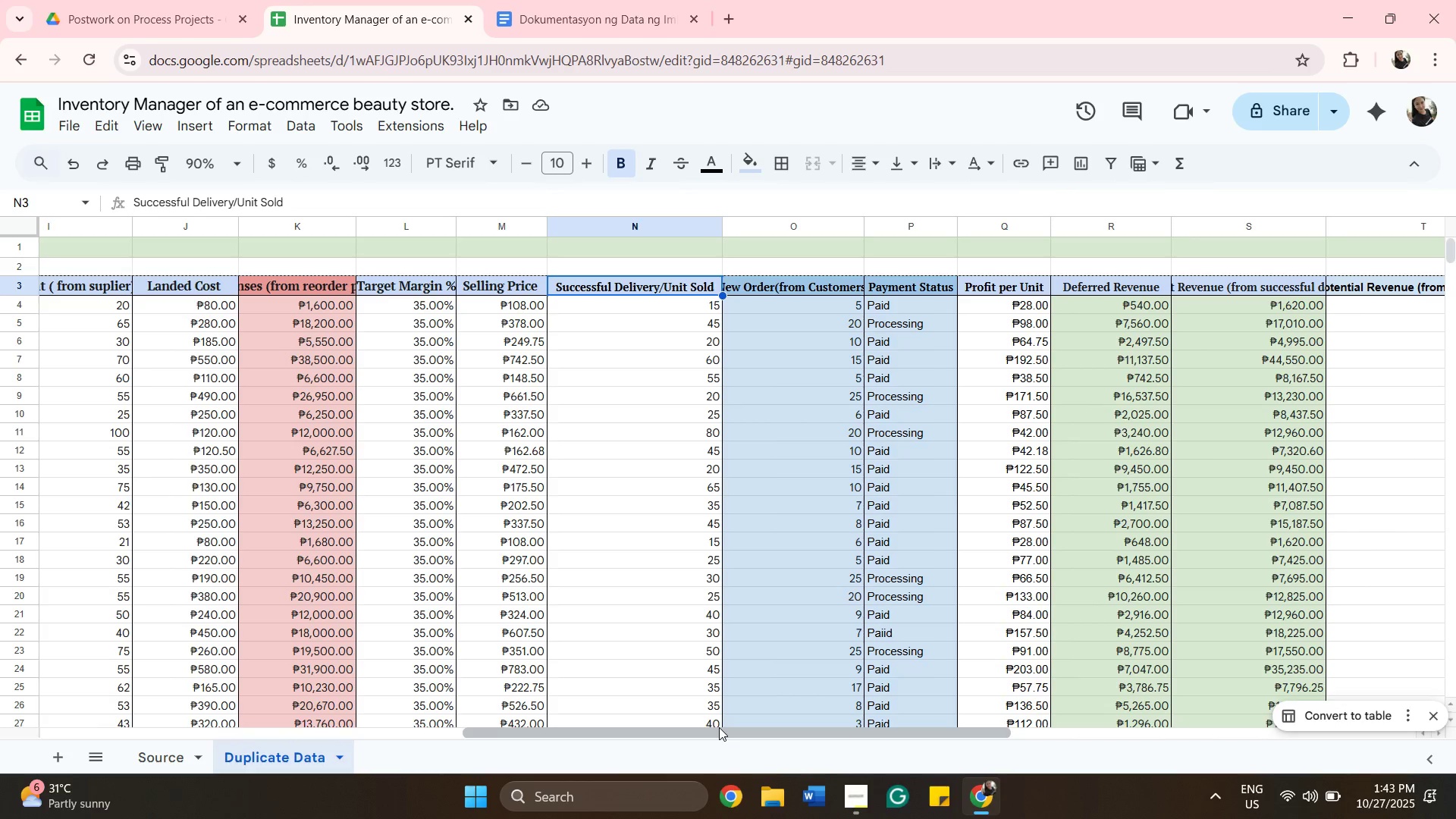 
left_click_drag(start_coordinate=[722, 730], to_coordinate=[771, 735])
 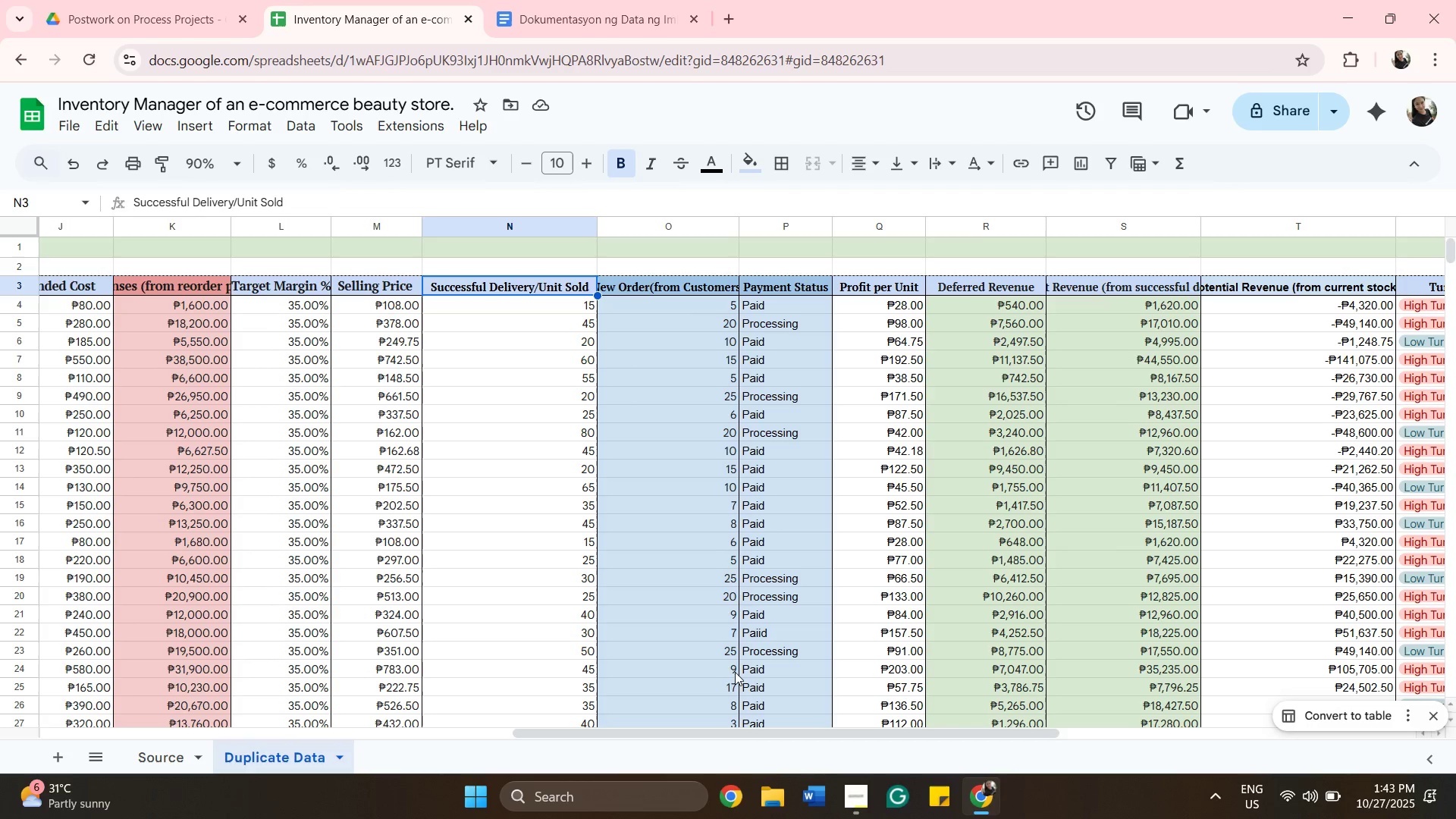 
wait(10.33)
 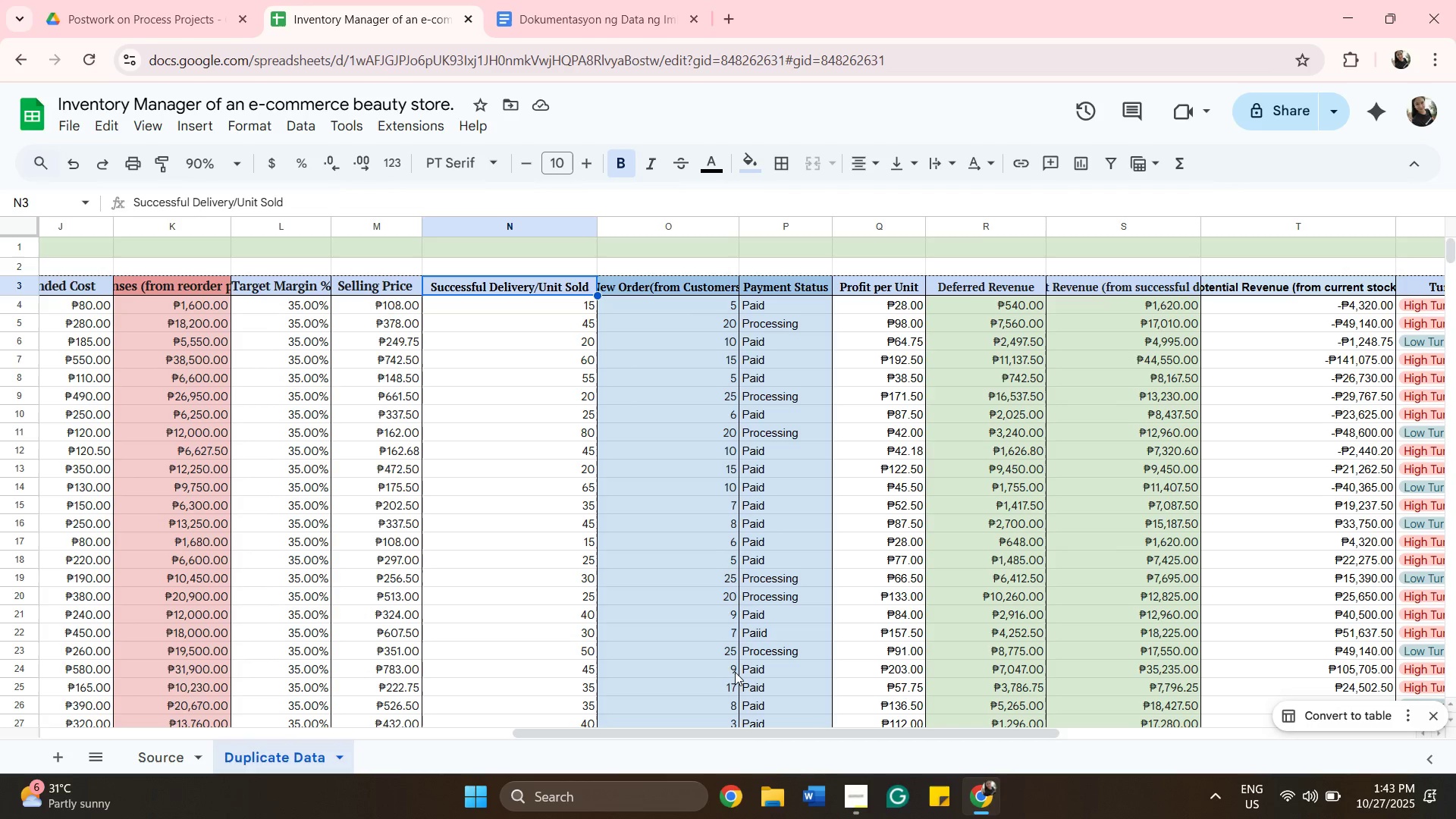 
double_click([1006, 305])
 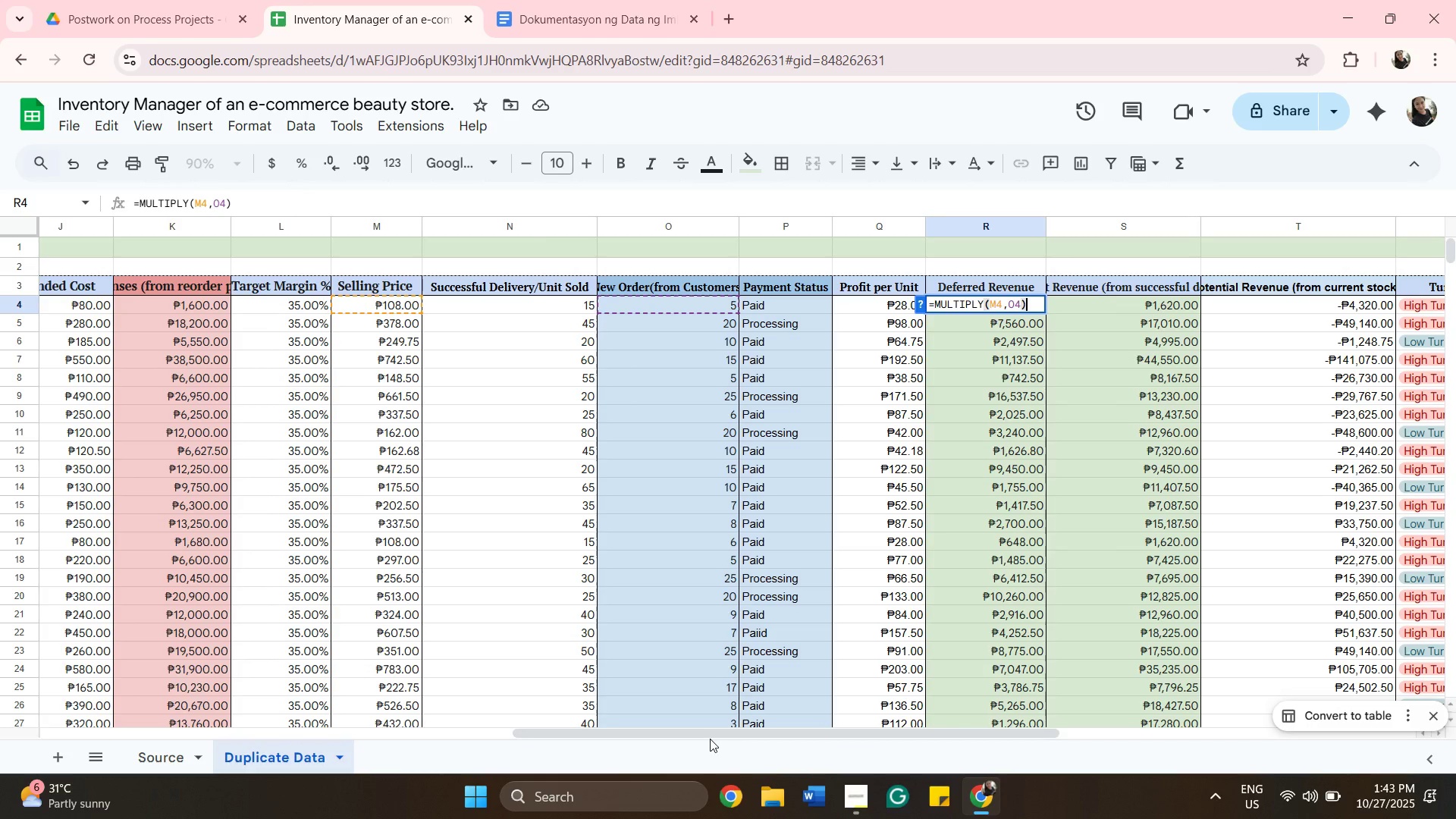 
left_click_drag(start_coordinate=[707, 730], to_coordinate=[802, 730])
 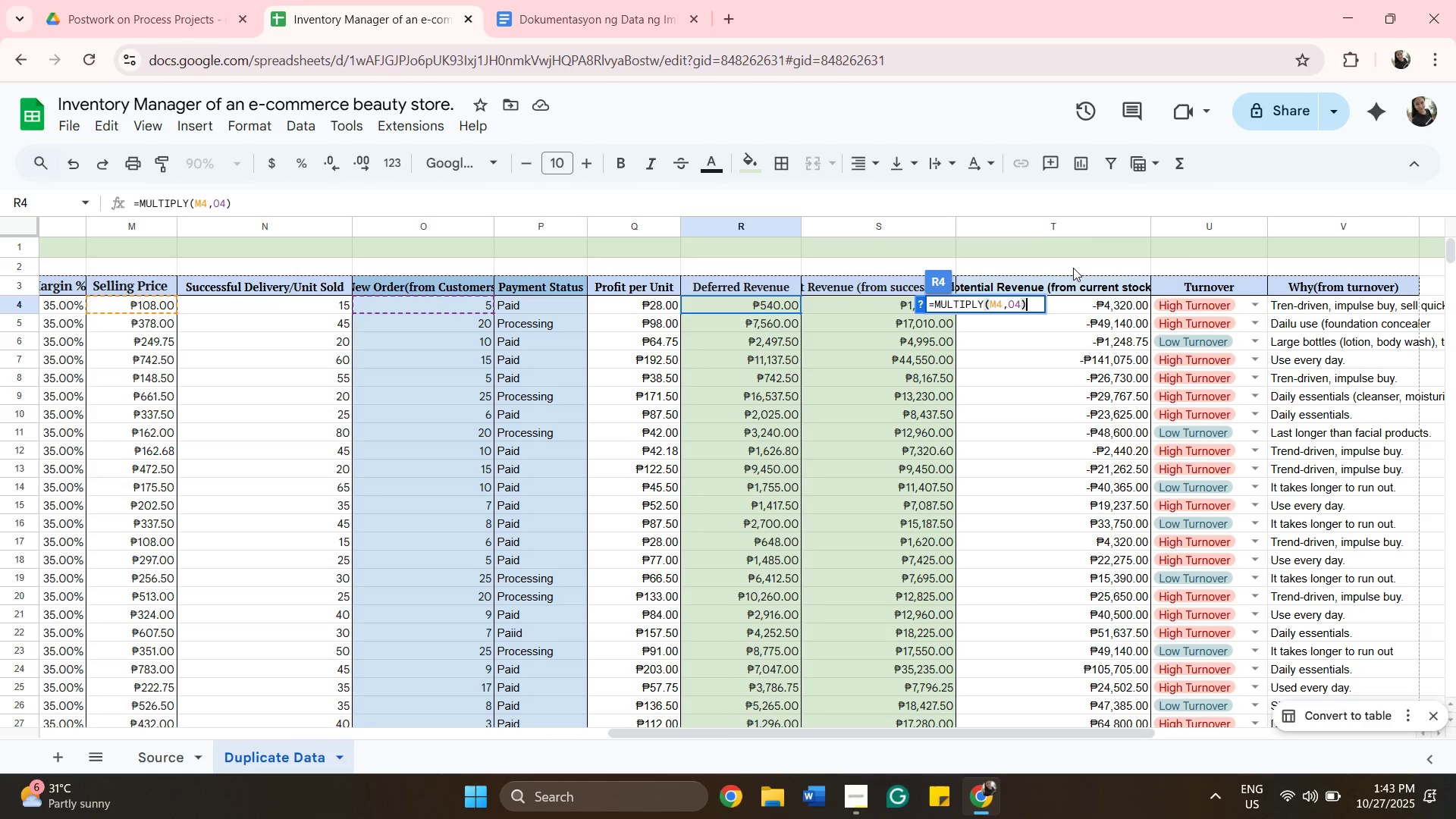 
left_click([1075, 271])
 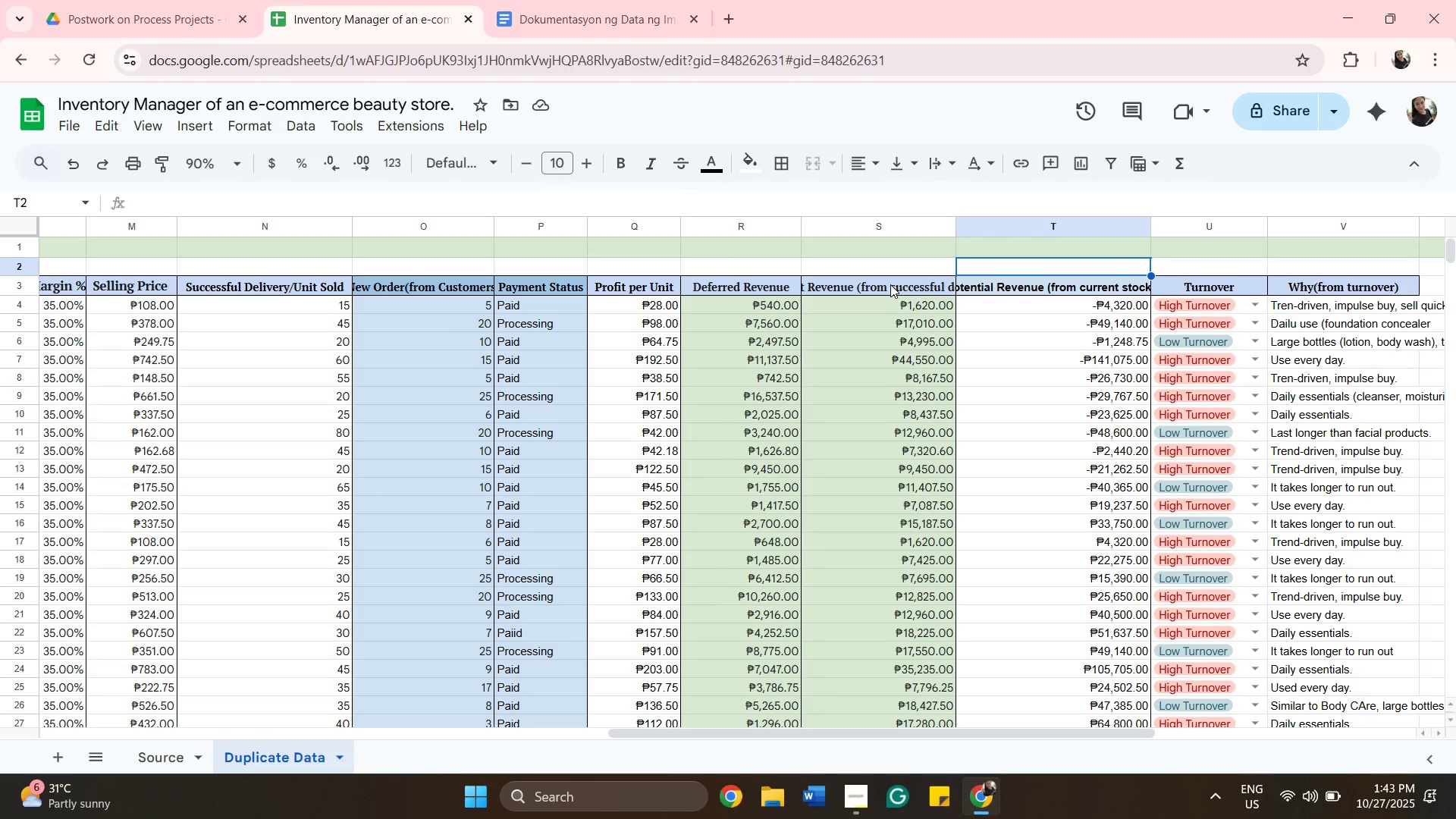 
wait(7.02)
 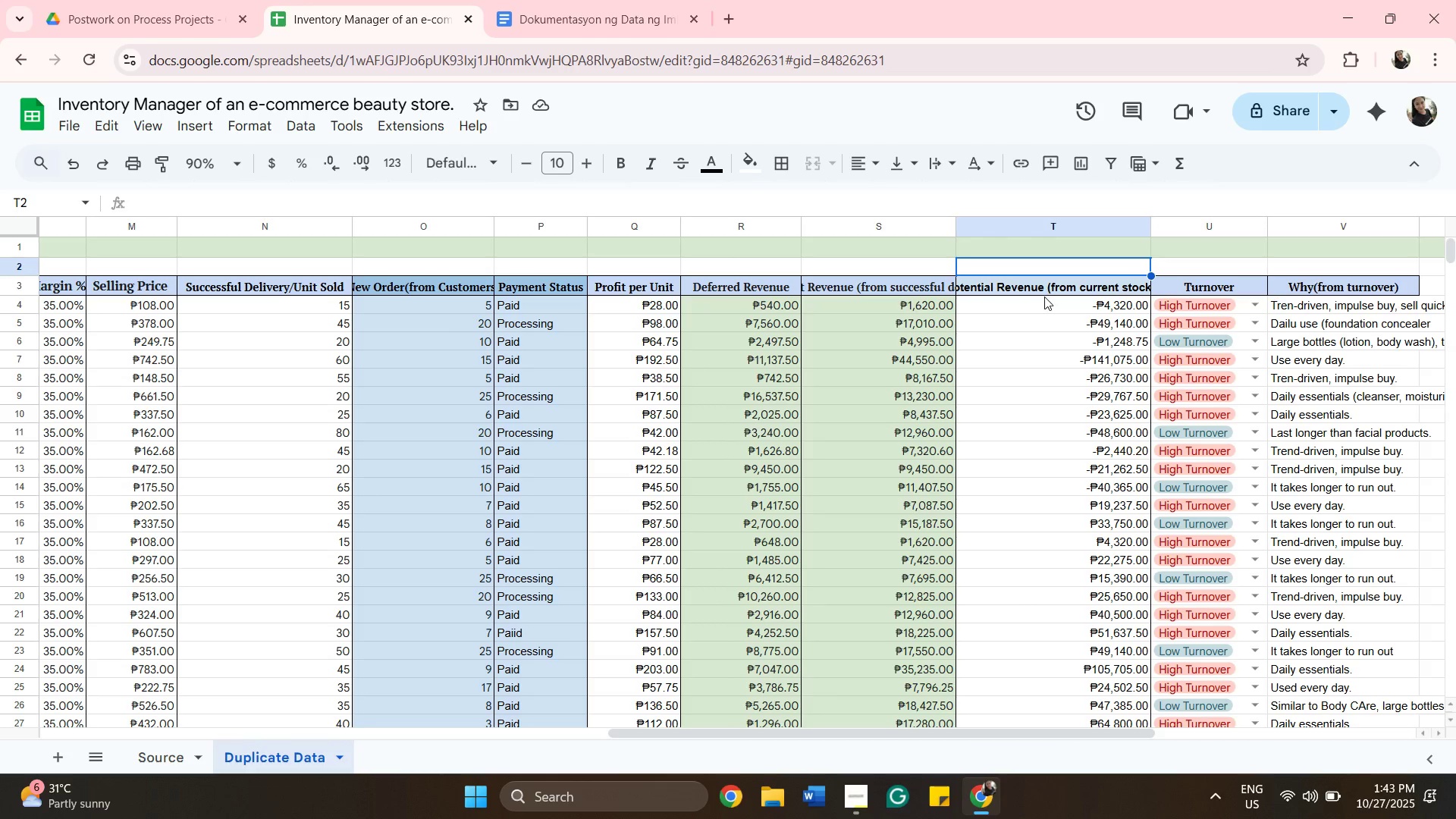 
left_click([895, 311])
 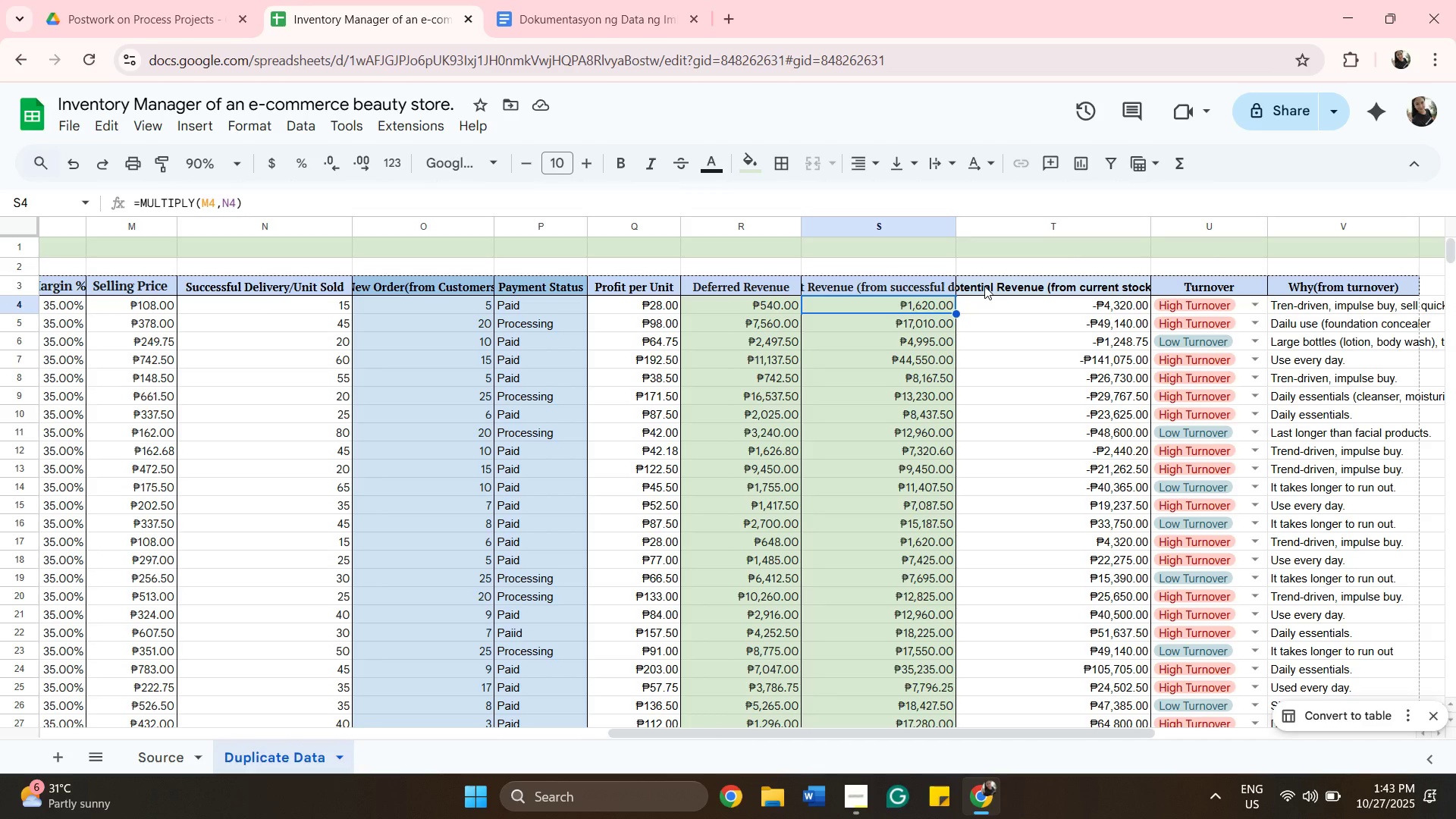 
wait(7.84)
 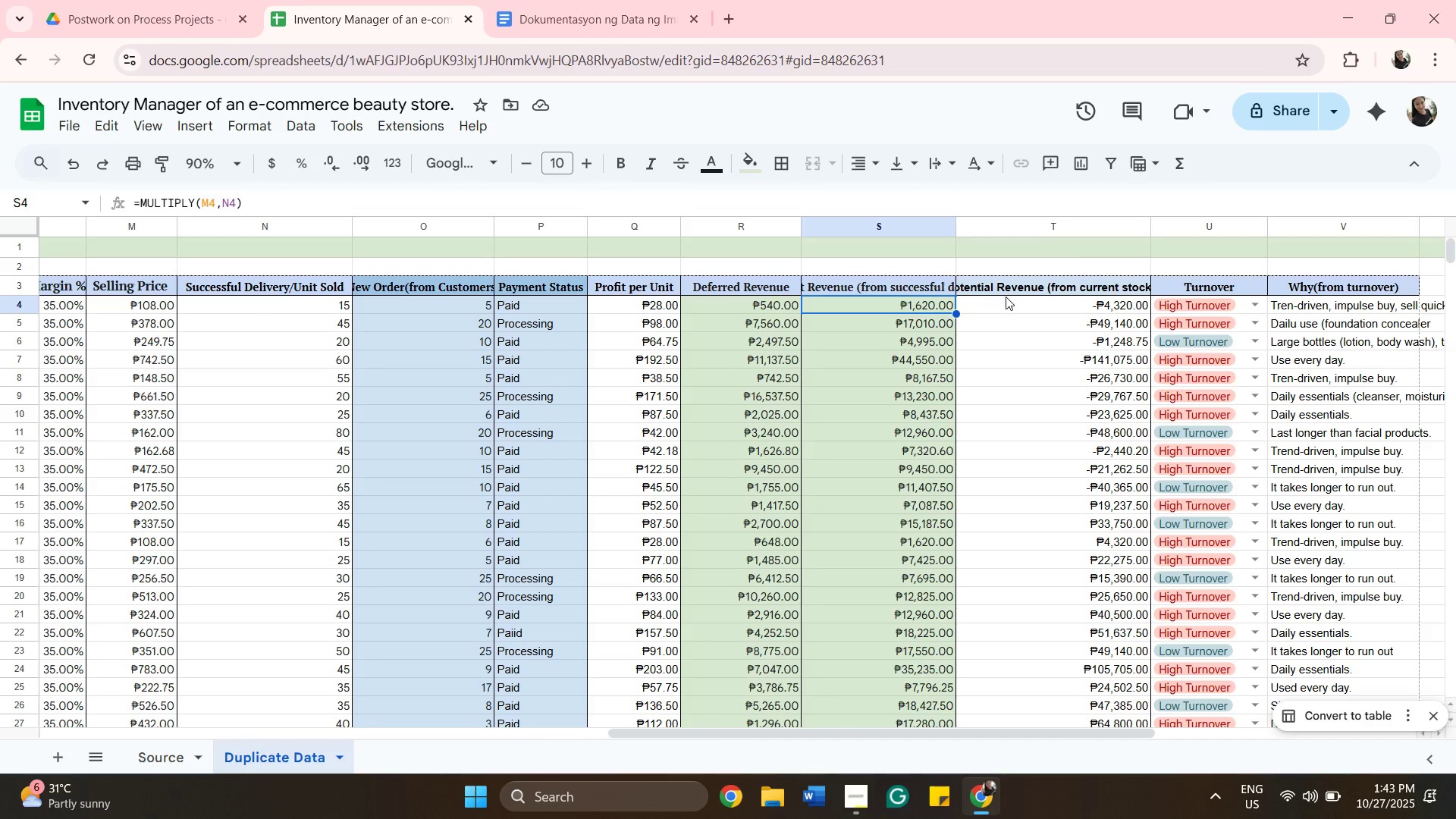 
left_click([1023, 228])
 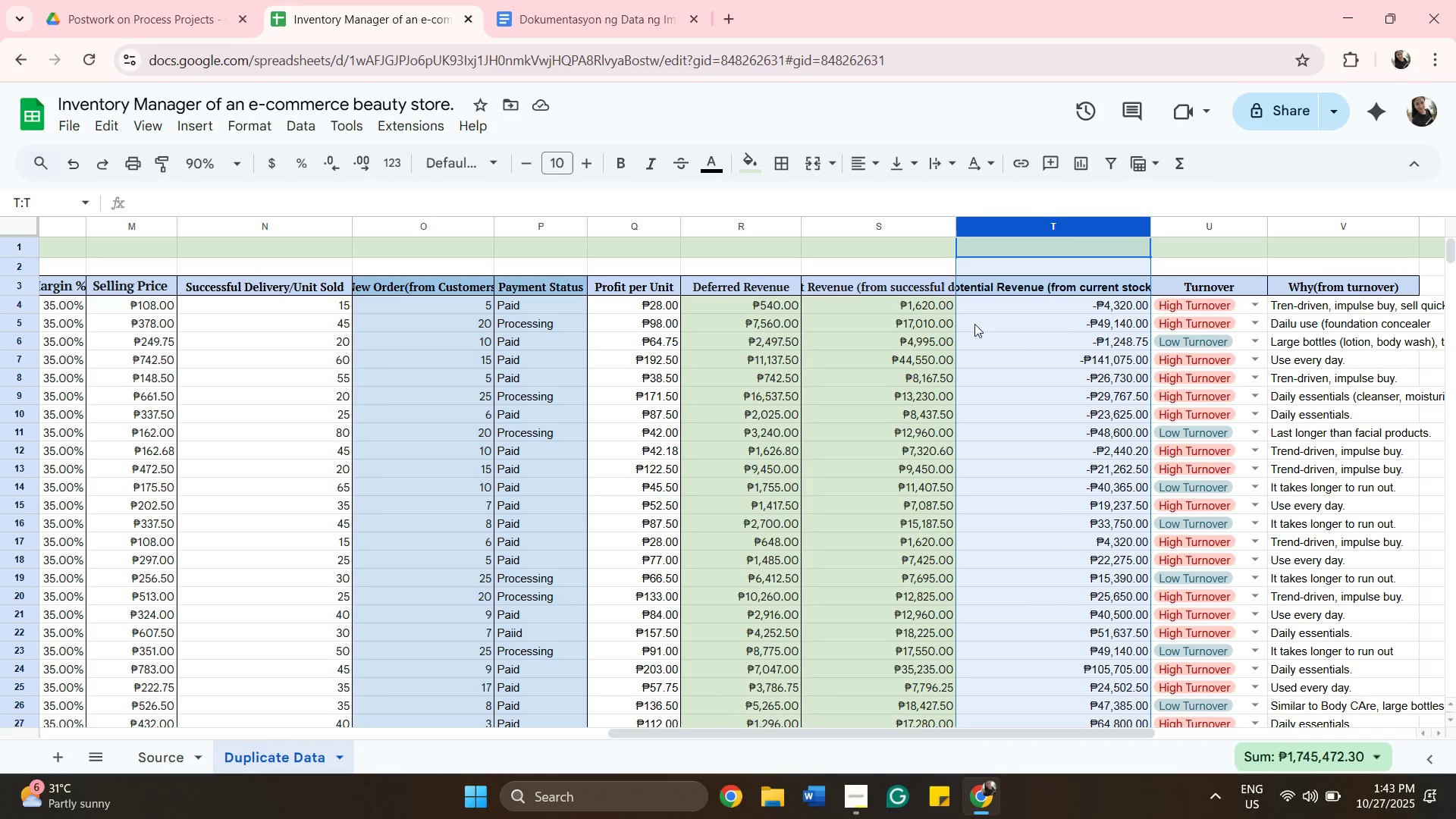 
wait(8.6)
 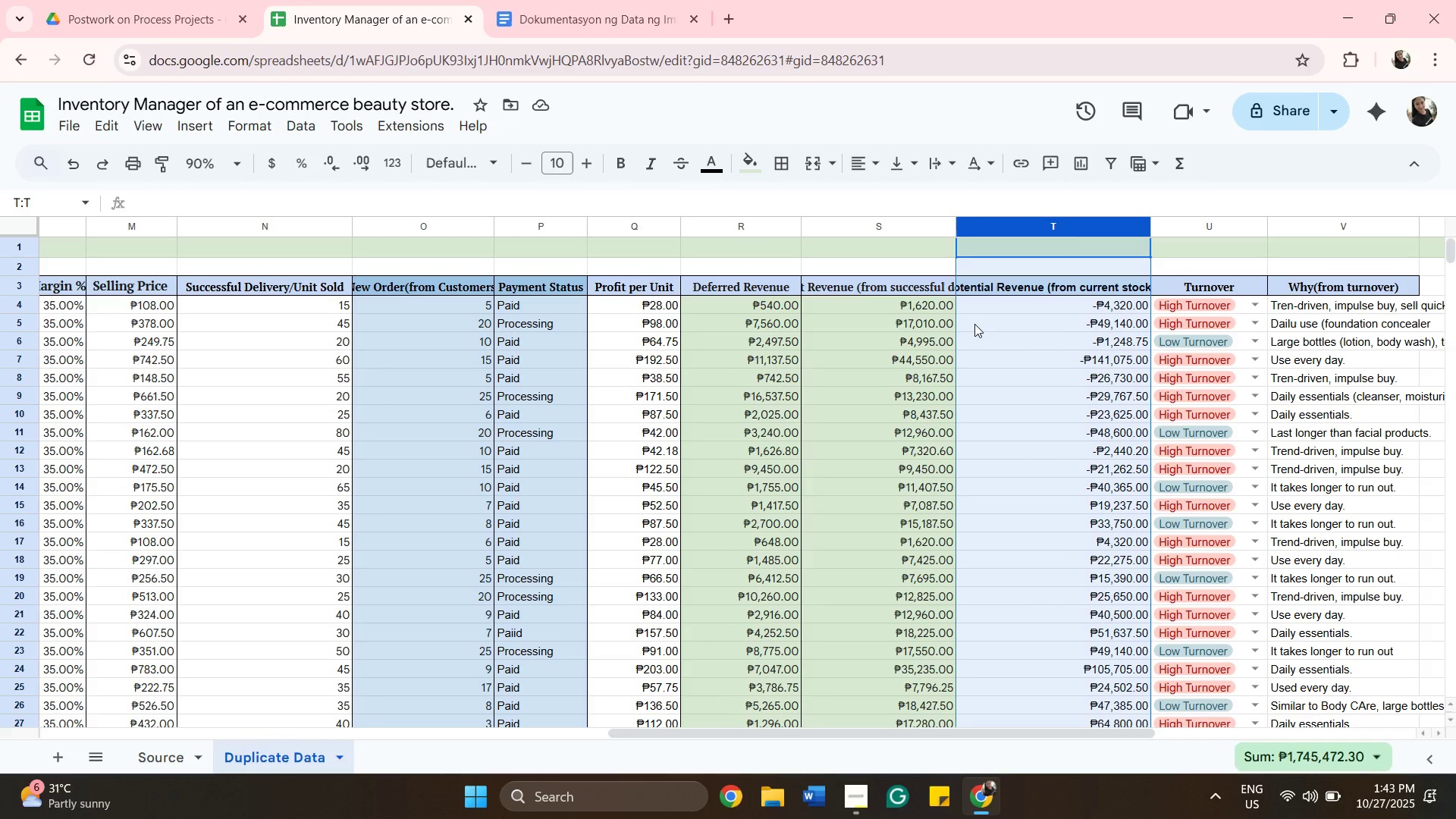 
left_click_drag(start_coordinate=[925, 731], to_coordinate=[238, 703])
 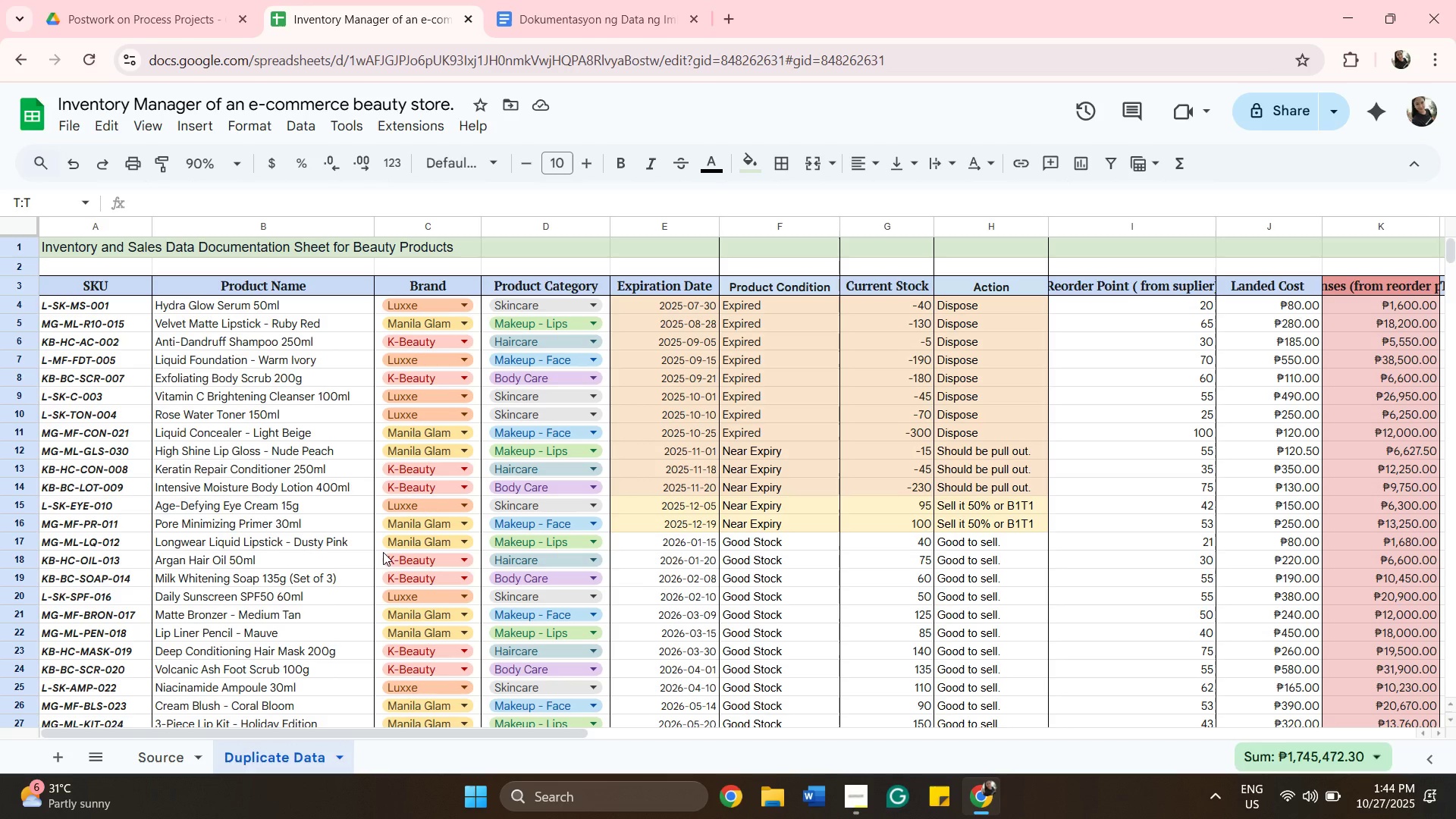 
wait(7.9)
 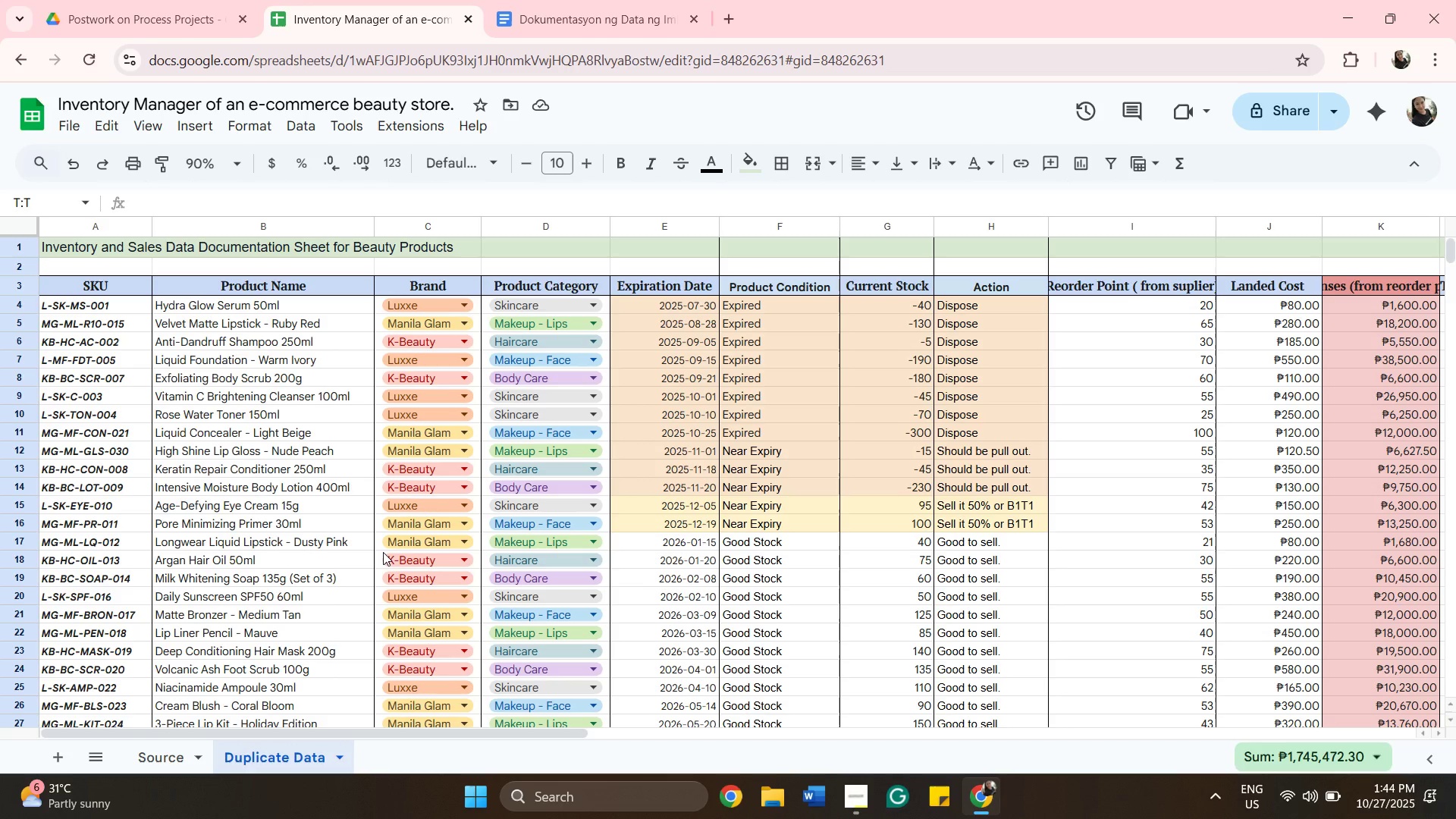 
scroll: coordinate [319, 704], scroll_direction: down, amount: 7.0
 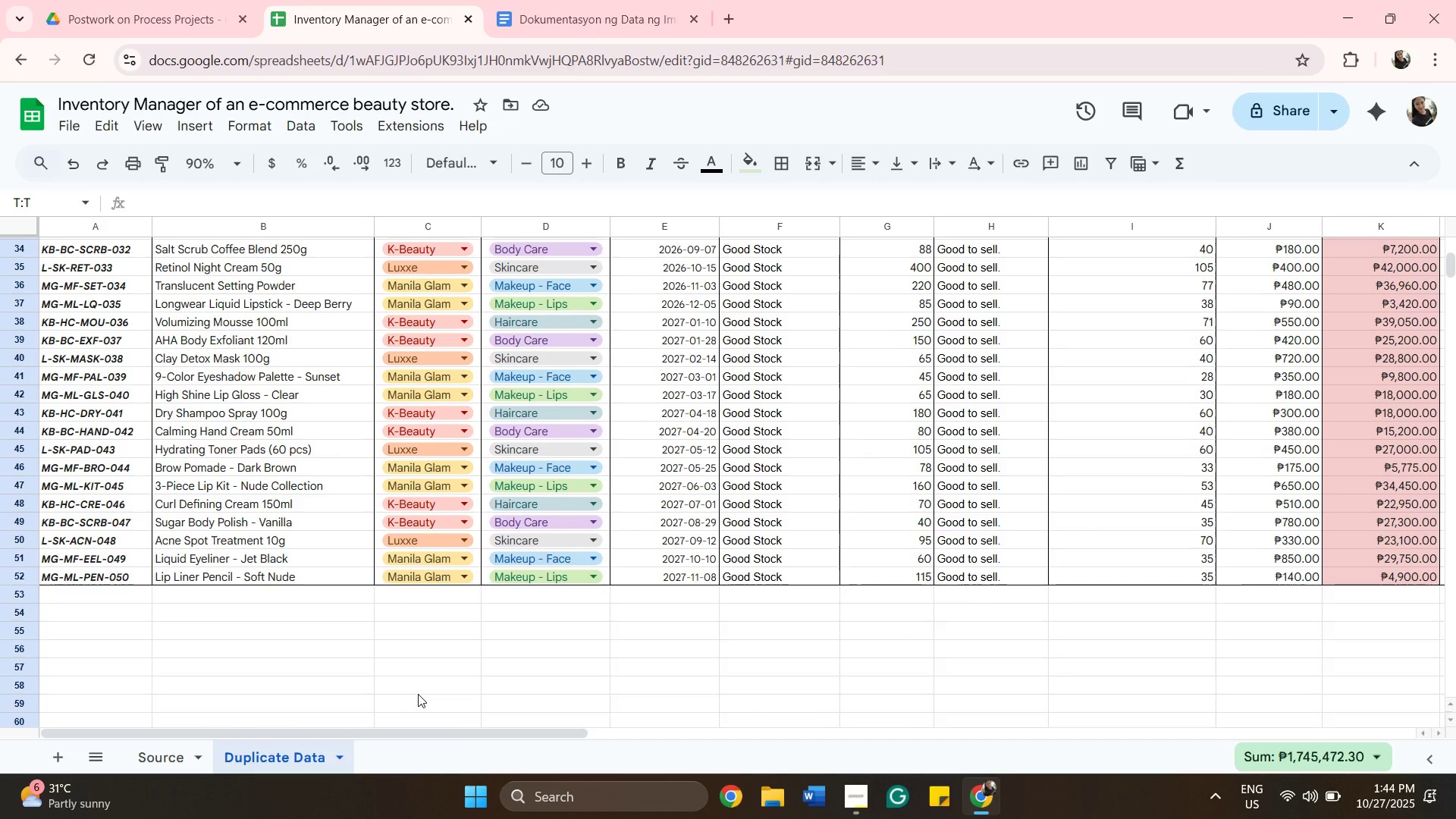 
scroll: coordinate [432, 689], scroll_direction: up, amount: 9.0
 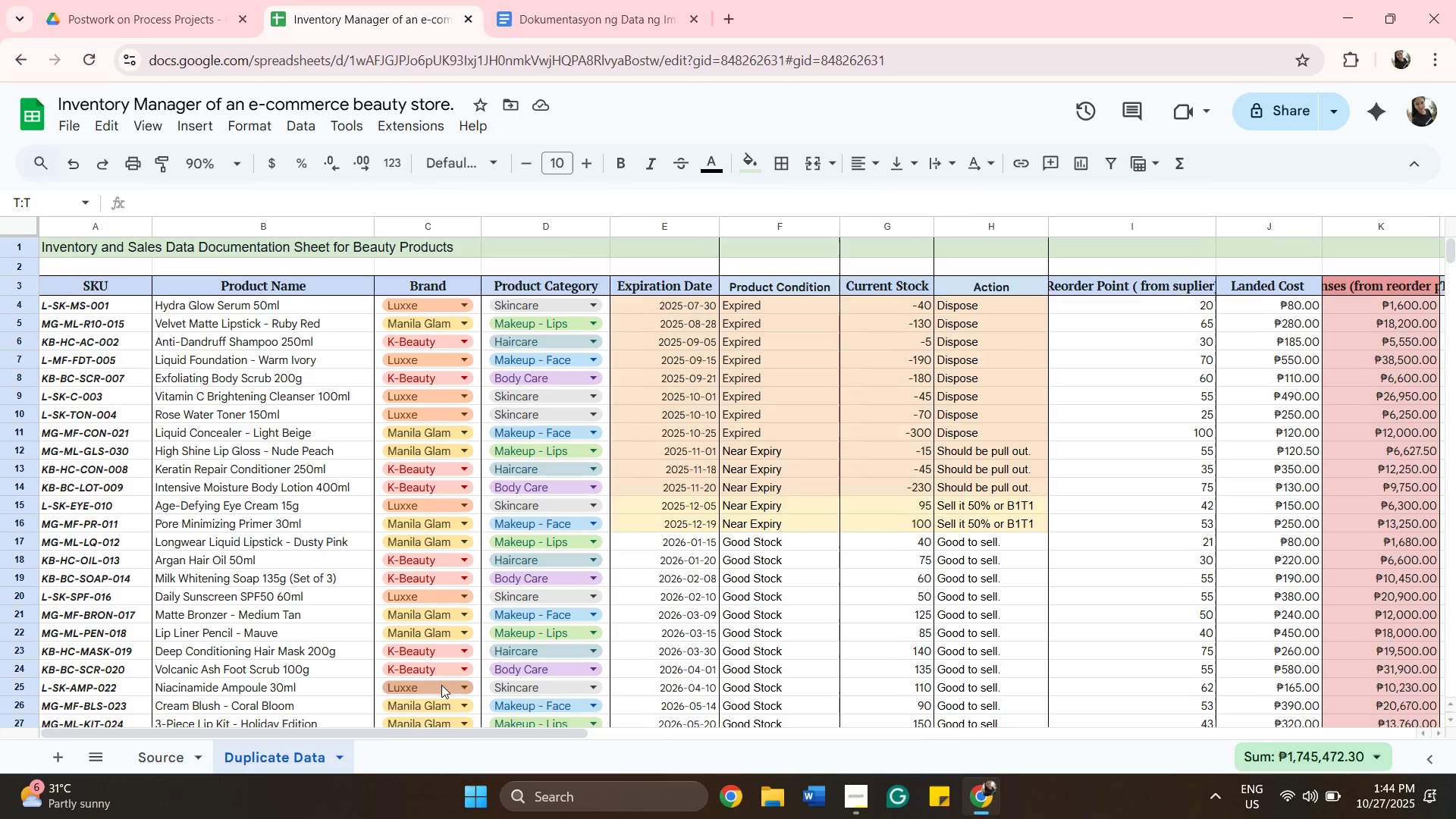 
scroll: coordinate [441, 685], scroll_direction: down, amount: 3.0
 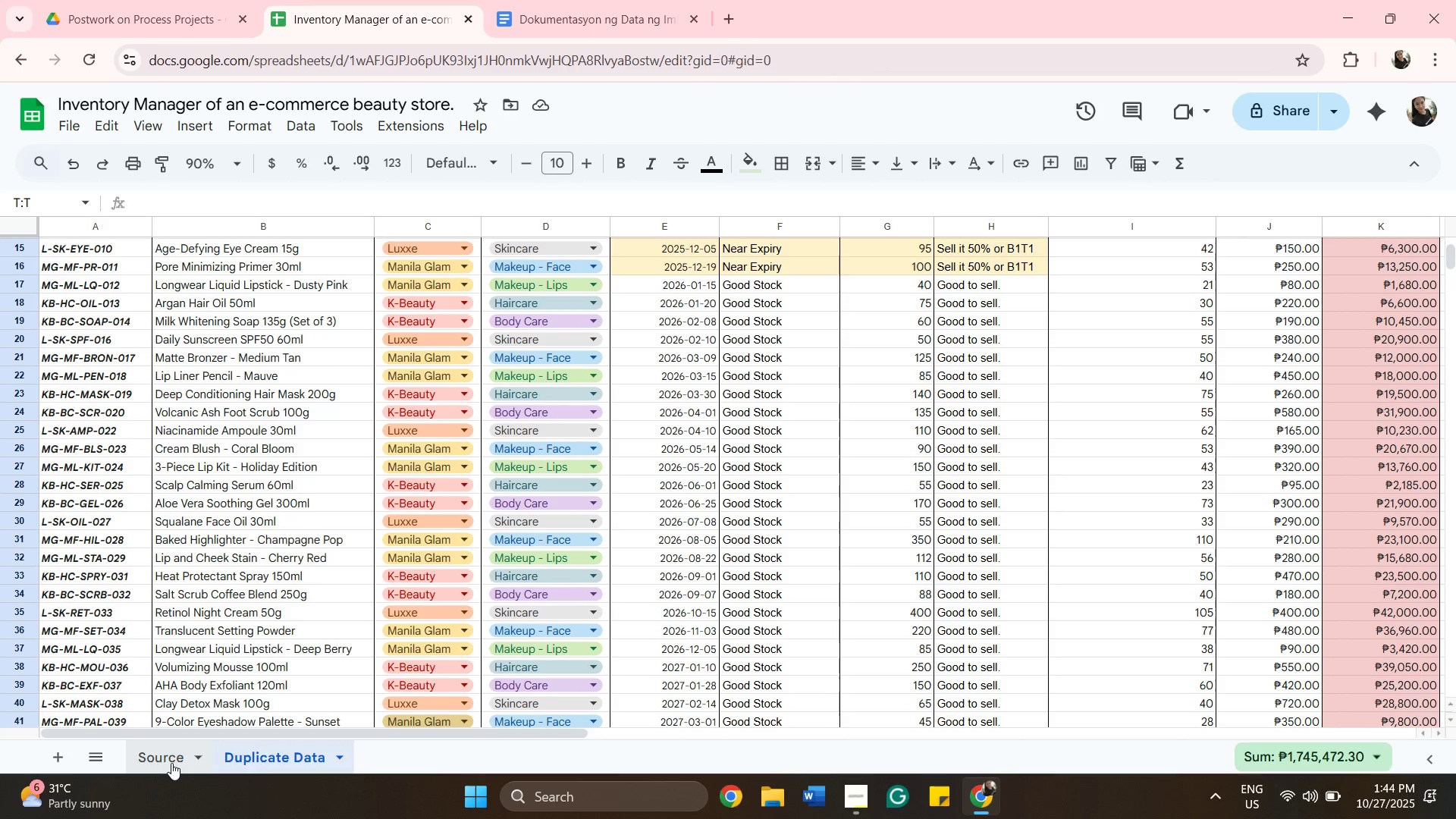 
left_click([171, 763])
 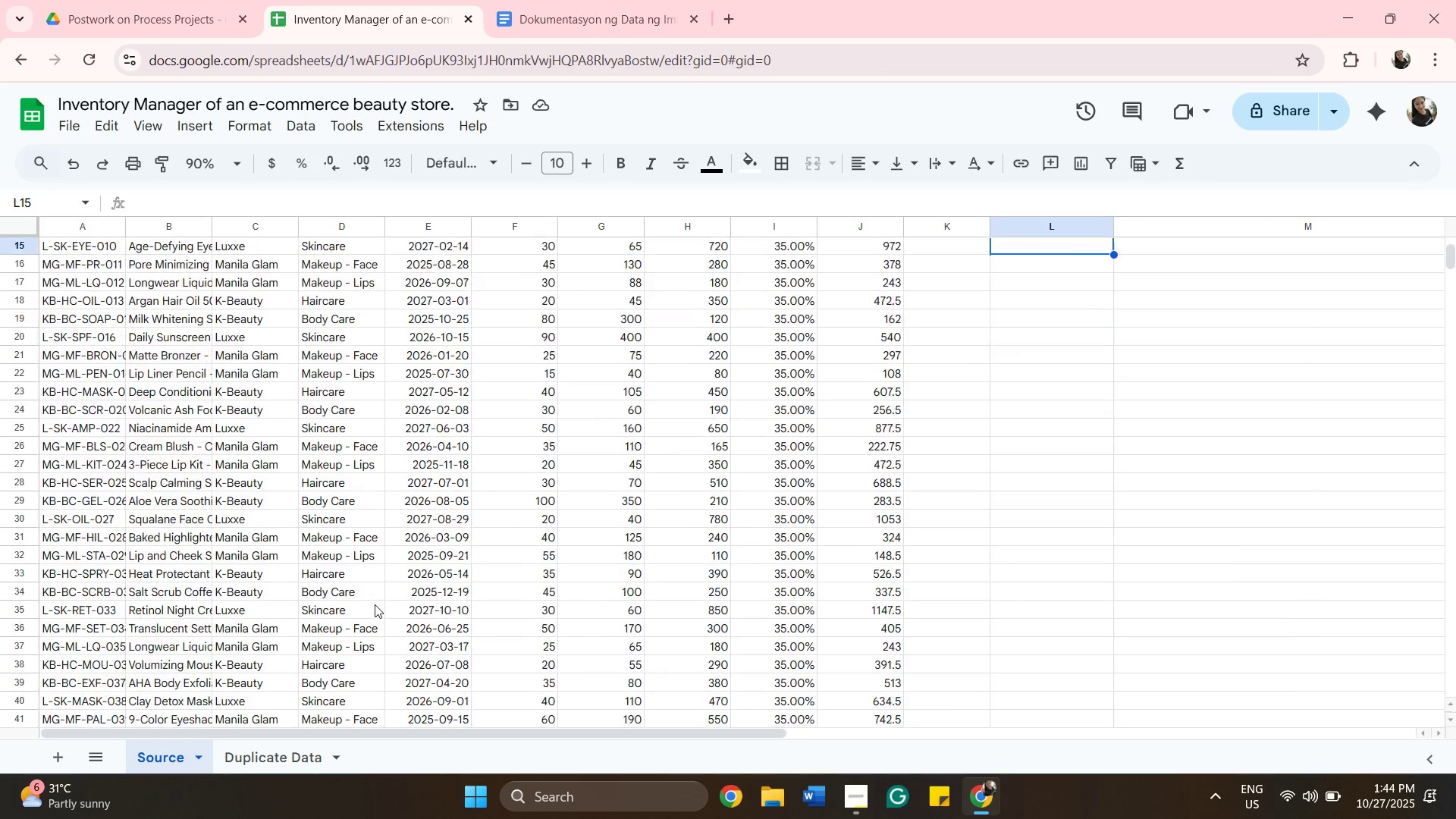 
scroll: coordinate [288, 614], scroll_direction: down, amount: 30.0
 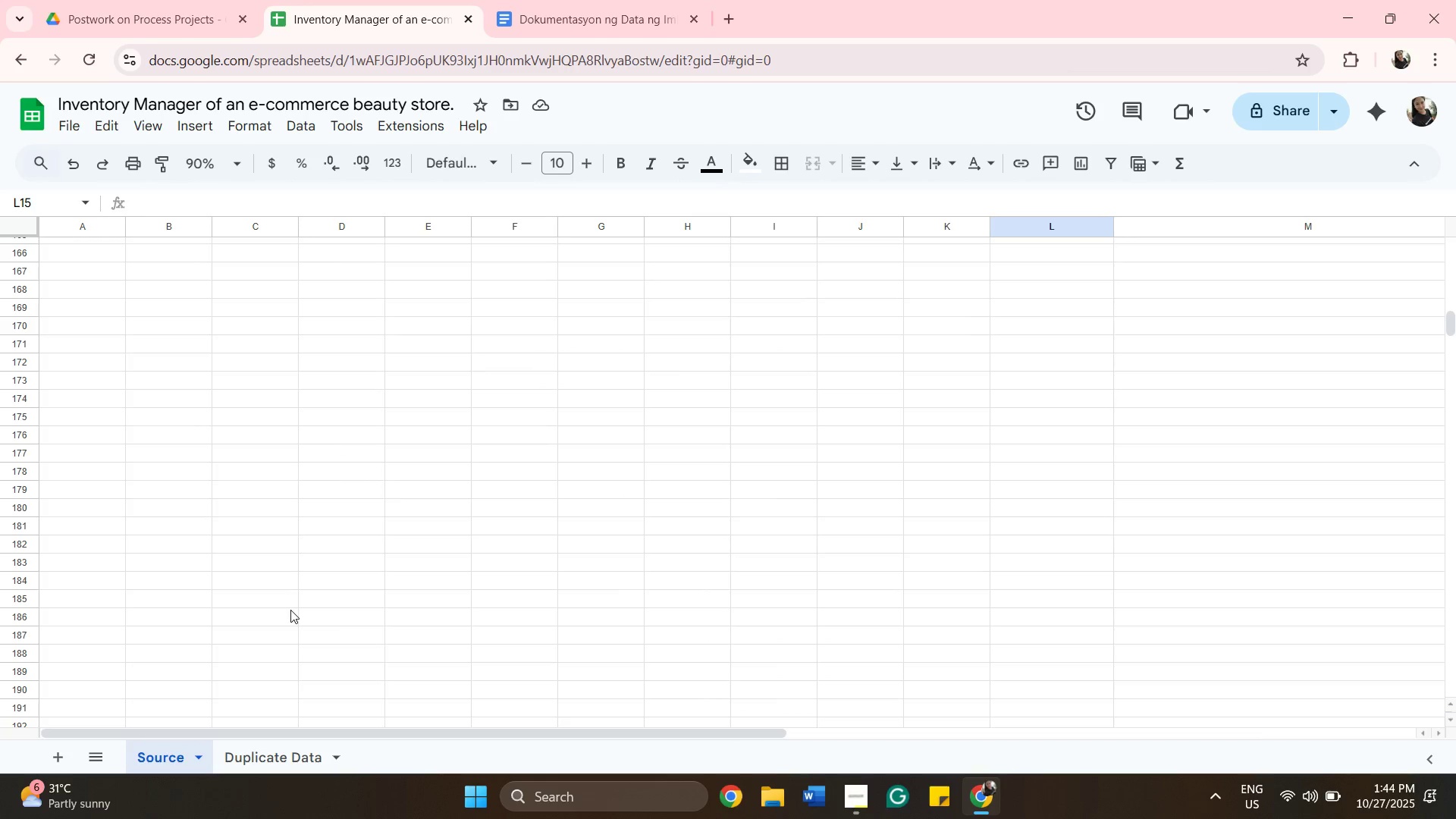 
scroll: coordinate [165, 584], scroll_direction: up, amount: 37.0
 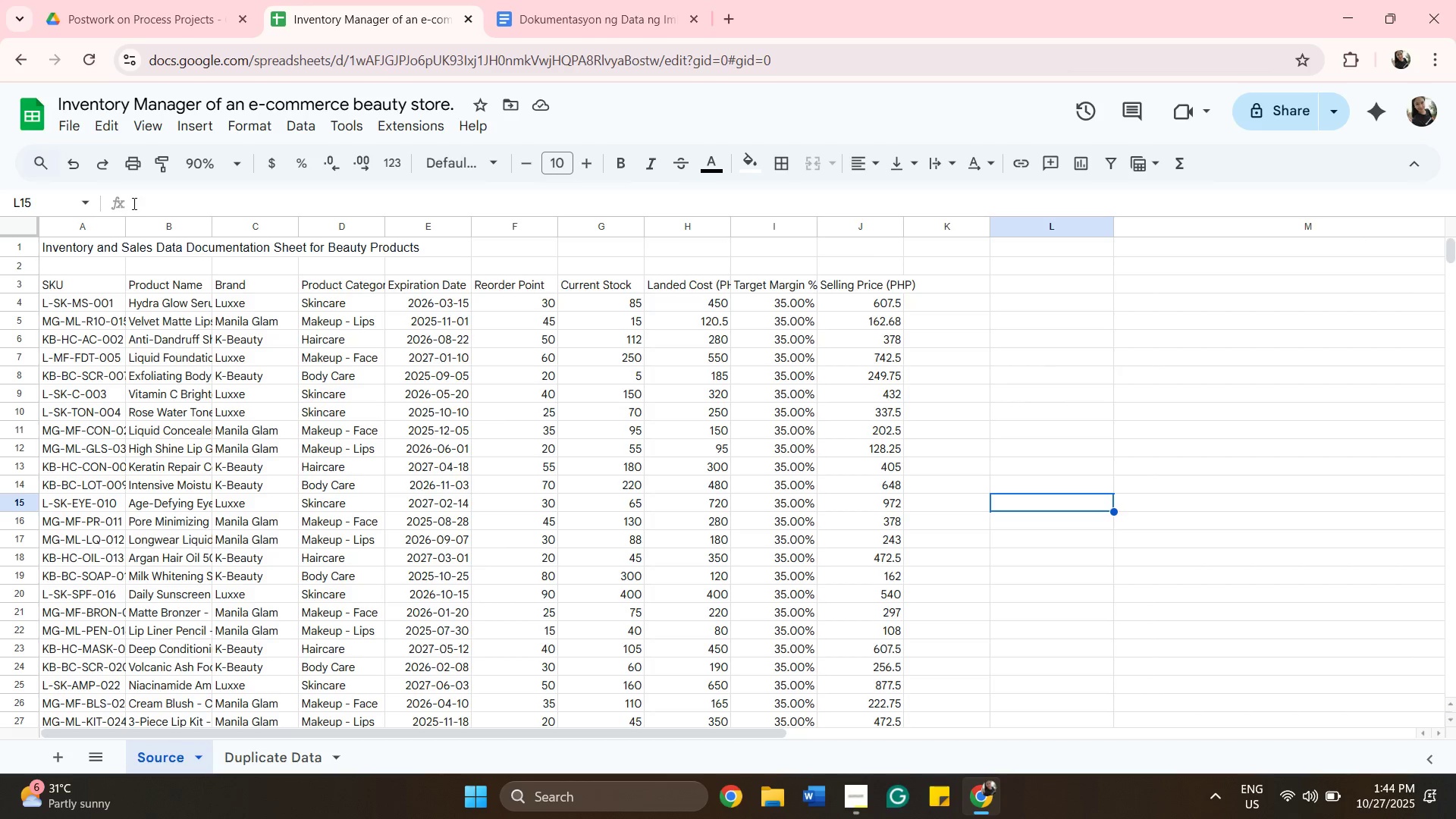 
scroll: coordinate [149, 10], scroll_direction: down, amount: 3.0
 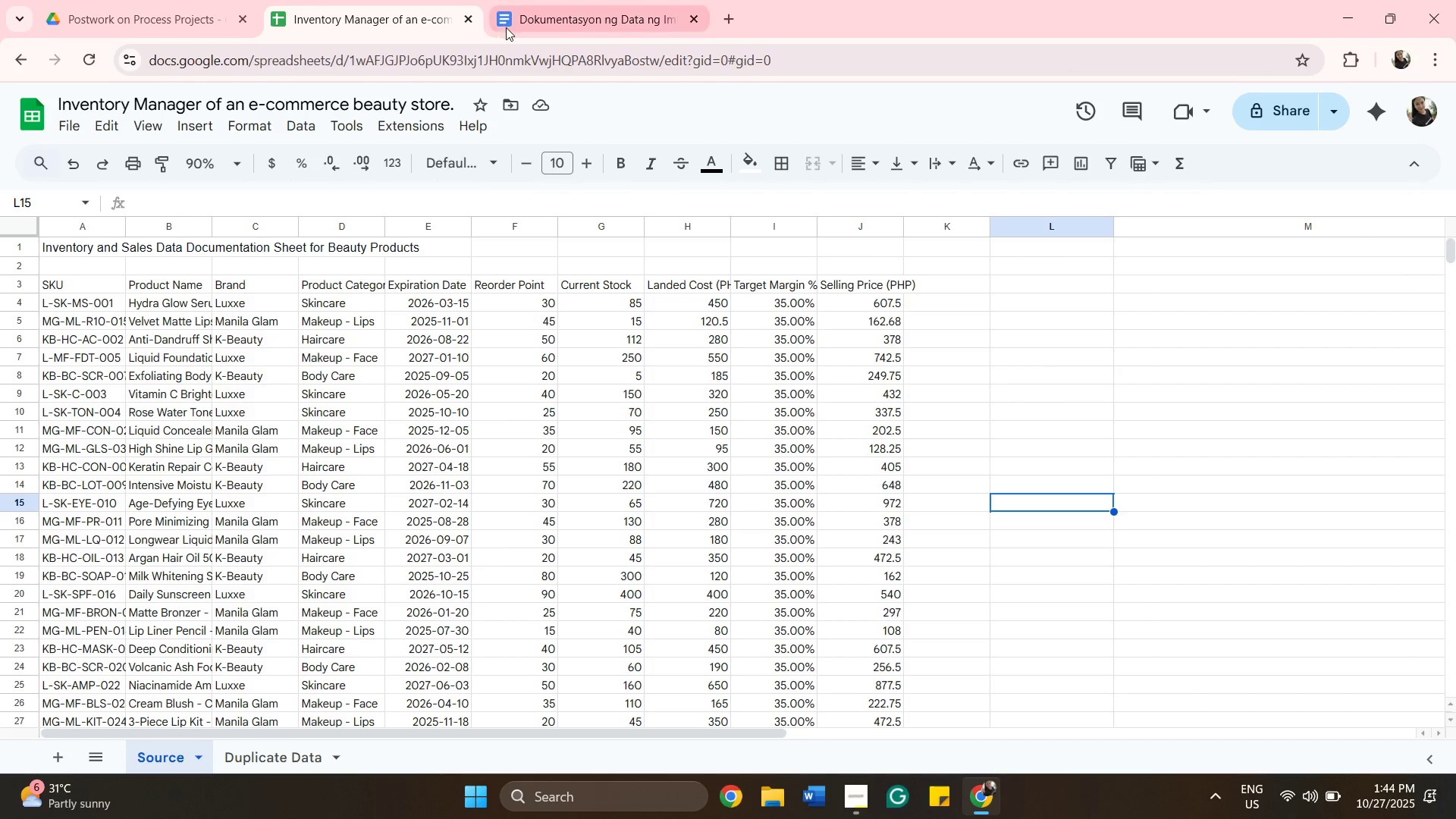 
right_click([518, 36])
 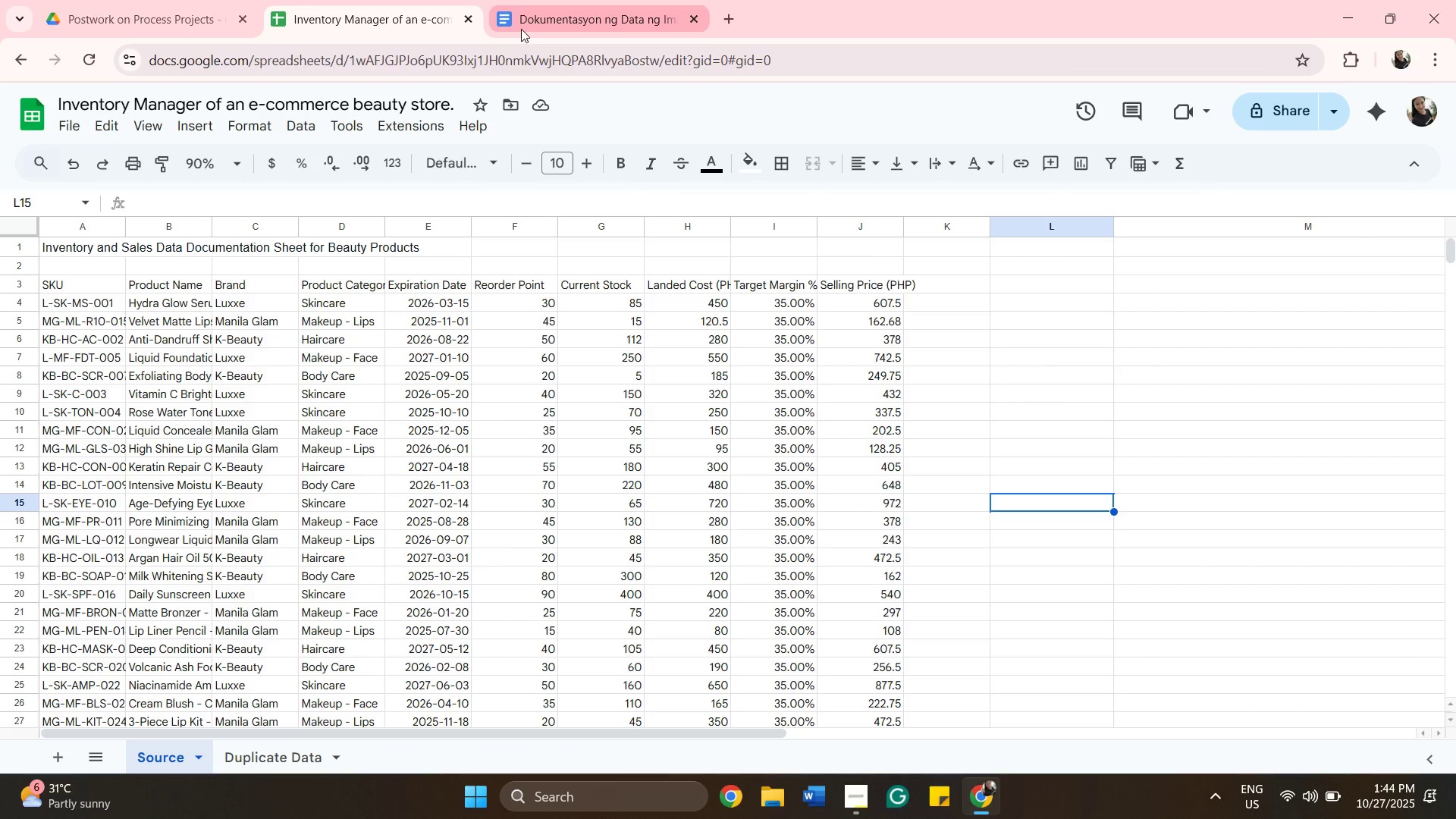 
left_click([518, 36])
 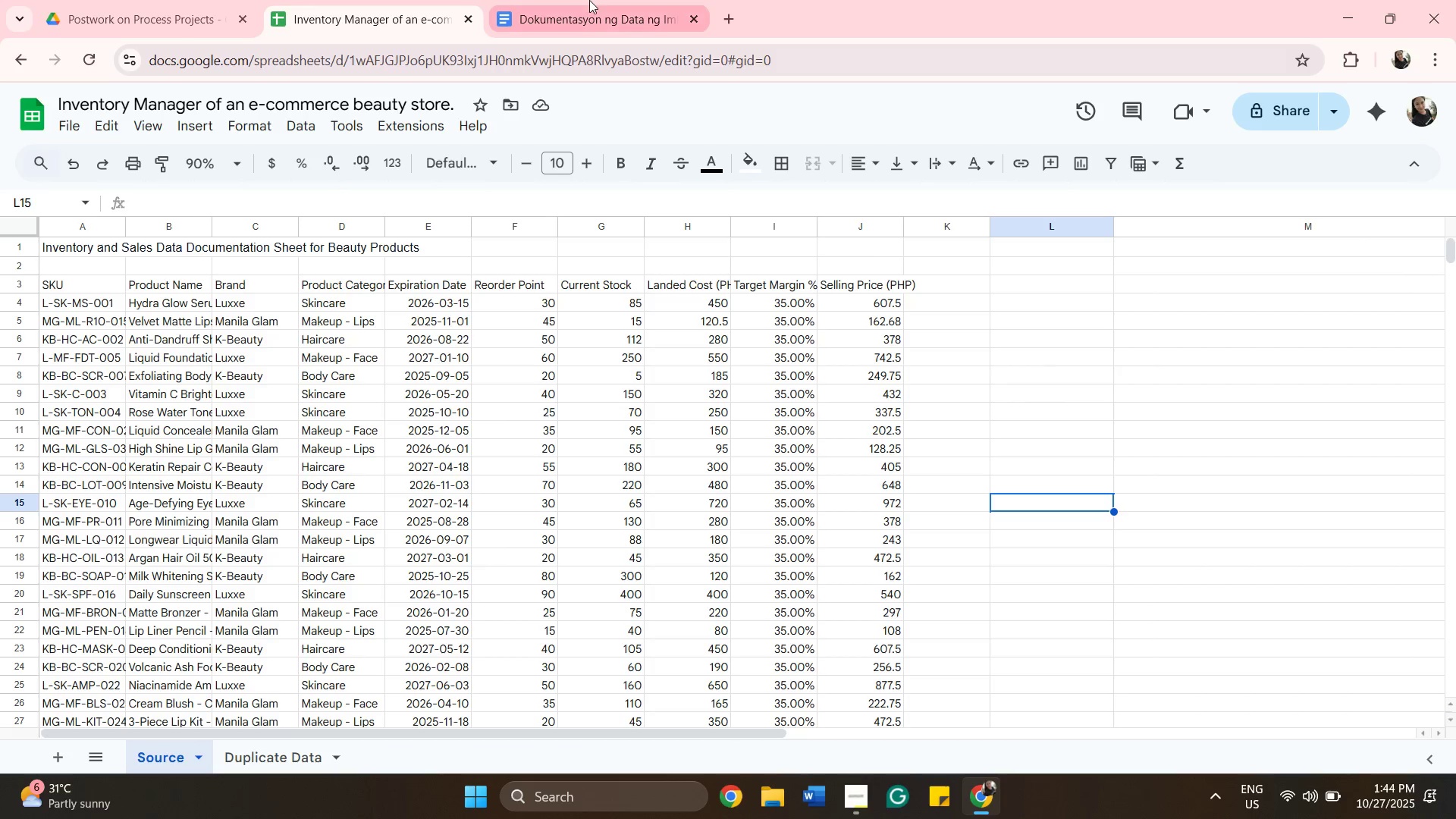 
left_click([589, 0])
 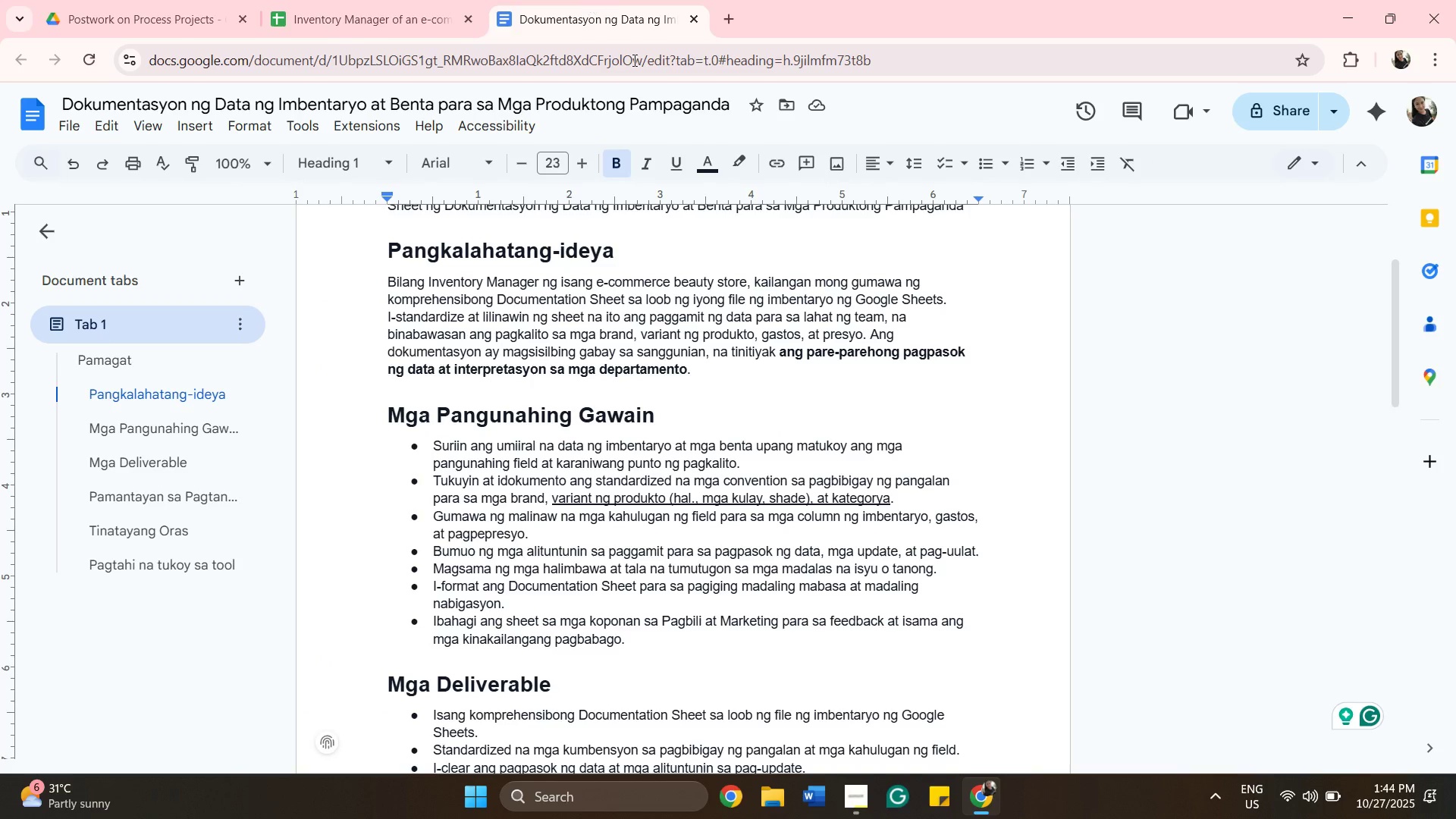 
scroll: coordinate [602, 265], scroll_direction: up, amount: 2.0
 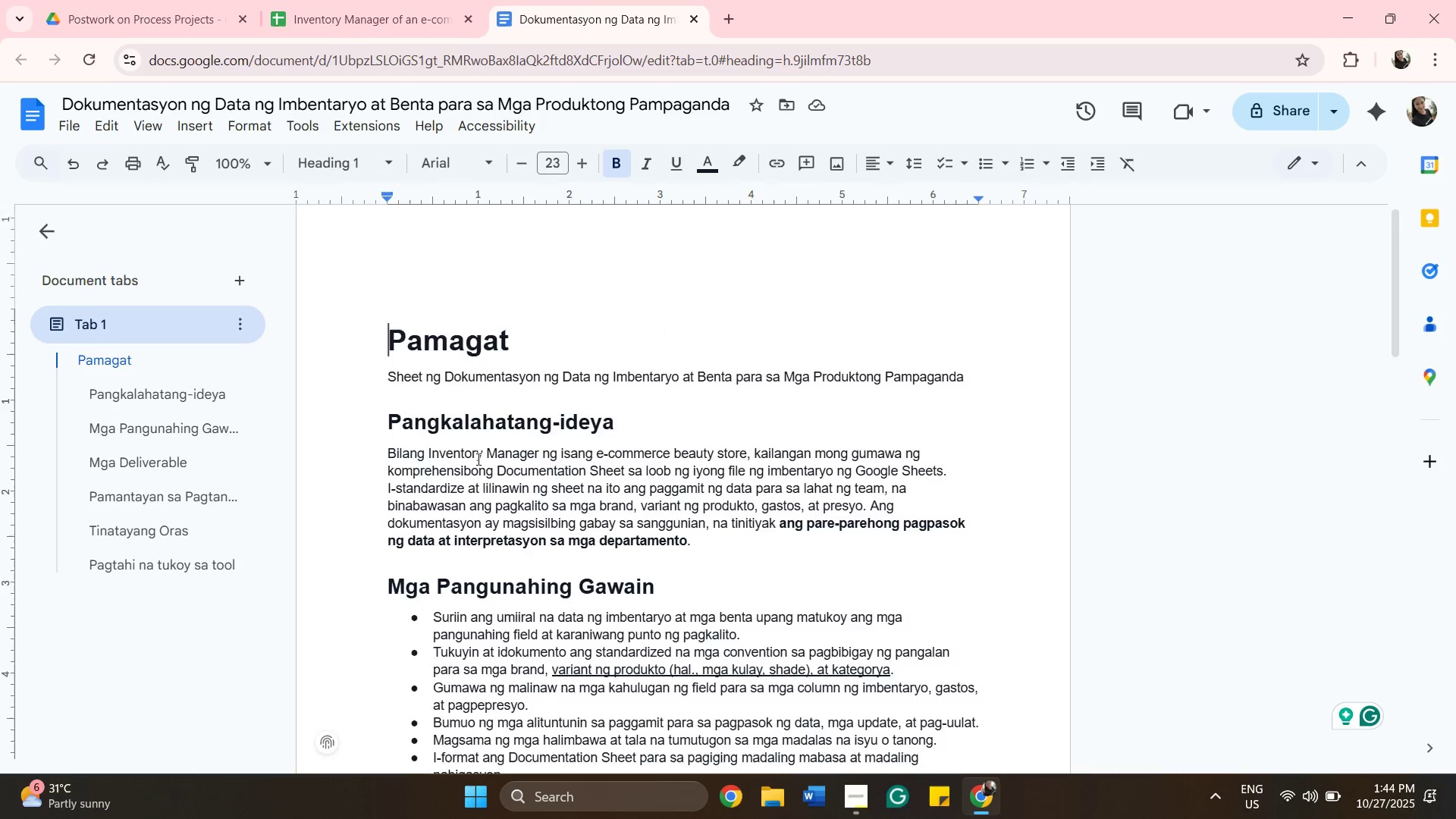 
scroll: coordinate [475, 466], scroll_direction: down, amount: 3.0
 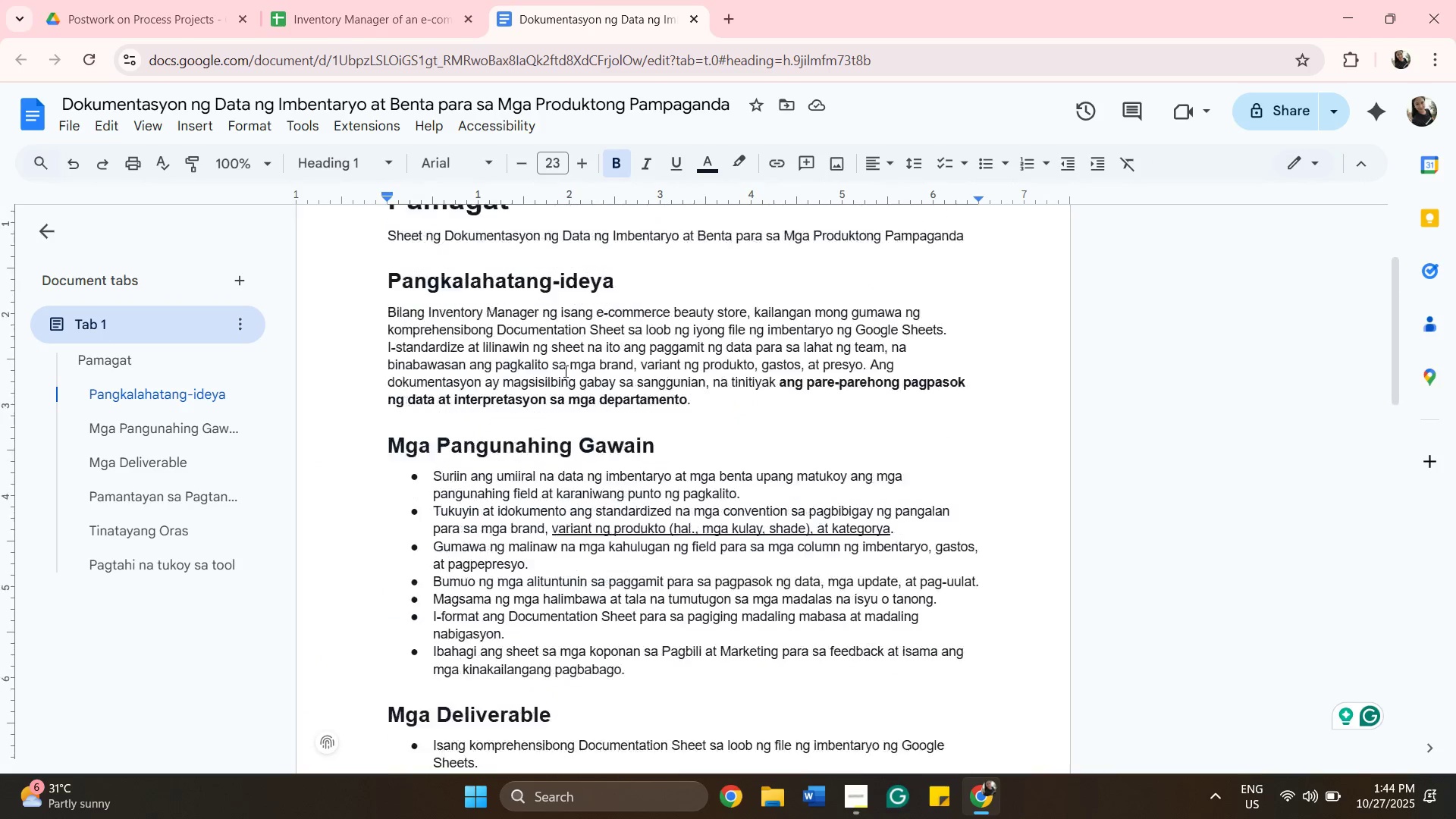 
scroll: coordinate [563, 372], scroll_direction: up, amount: 2.0
 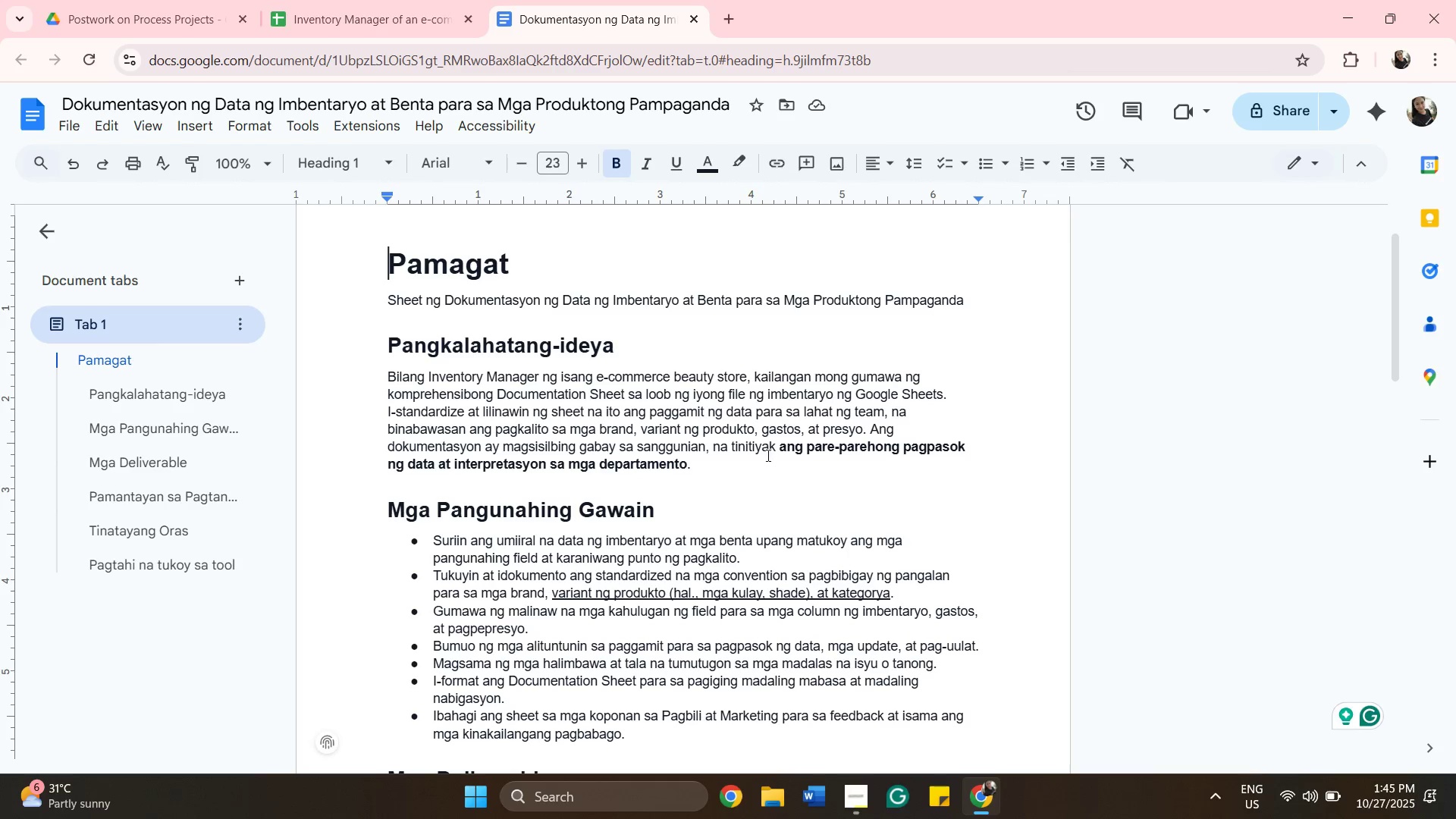 
wait(28.34)
 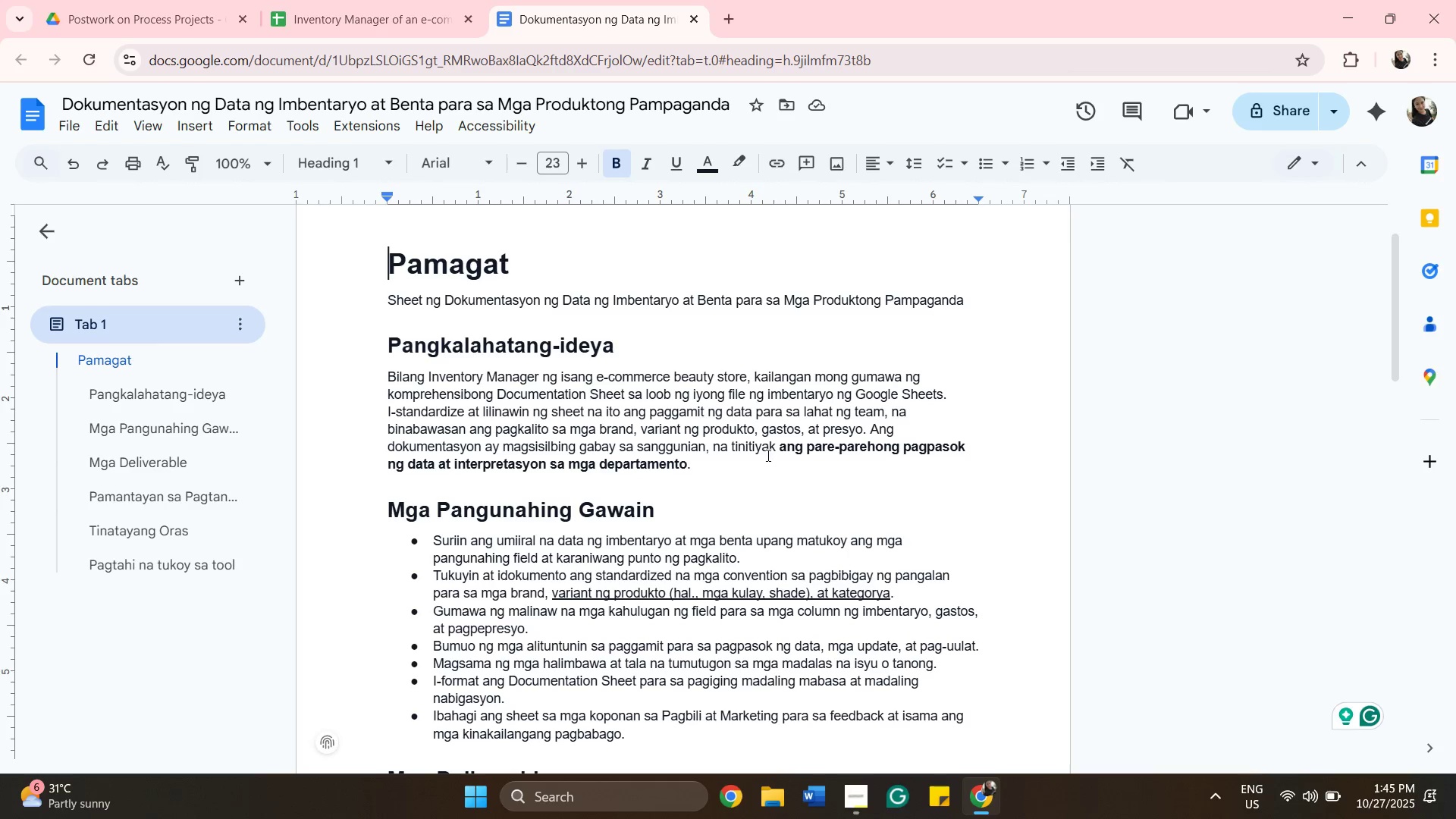 
scroll: coordinate [632, 444], scroll_direction: down, amount: 2.0
 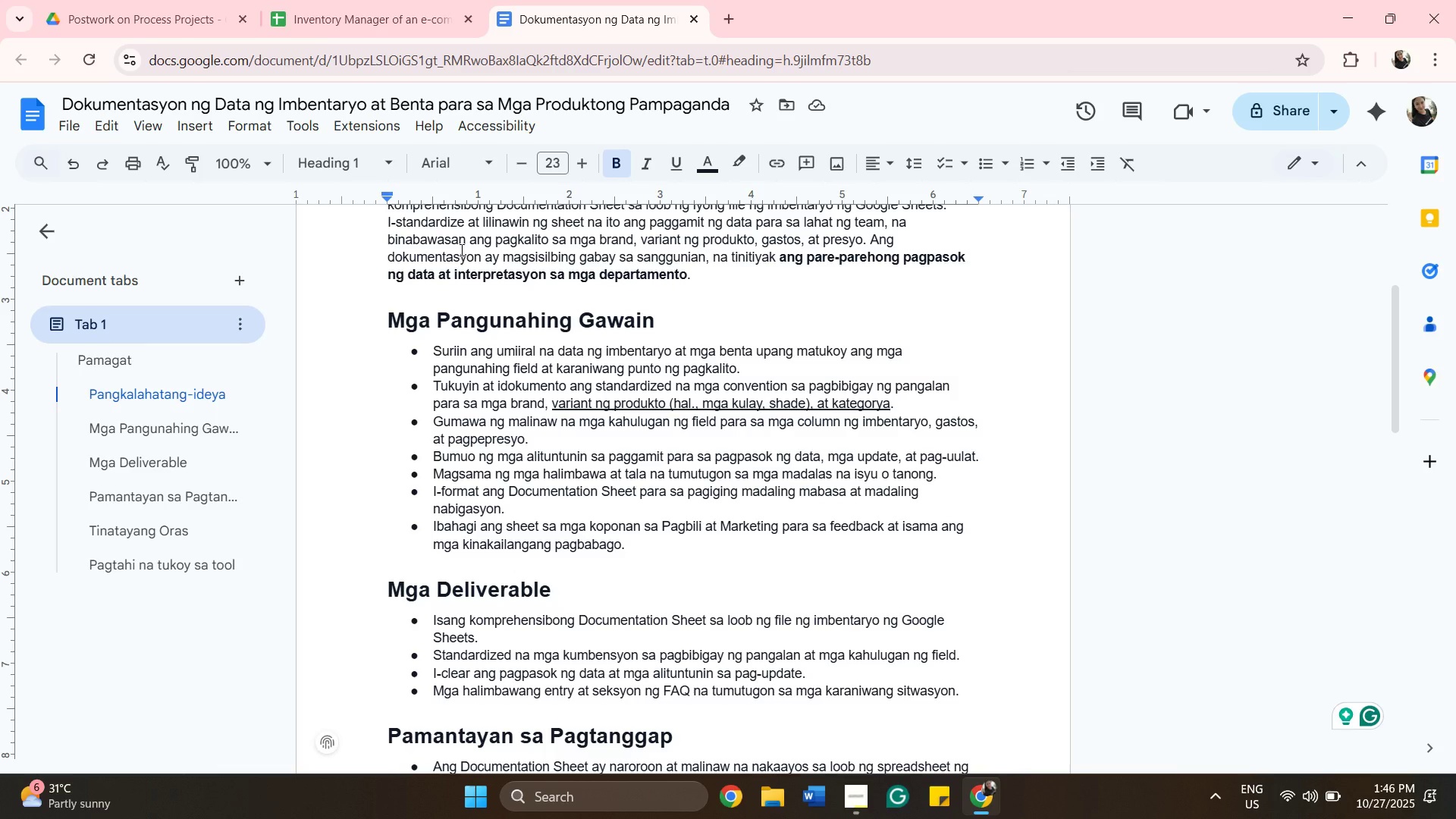 
wait(58.06)
 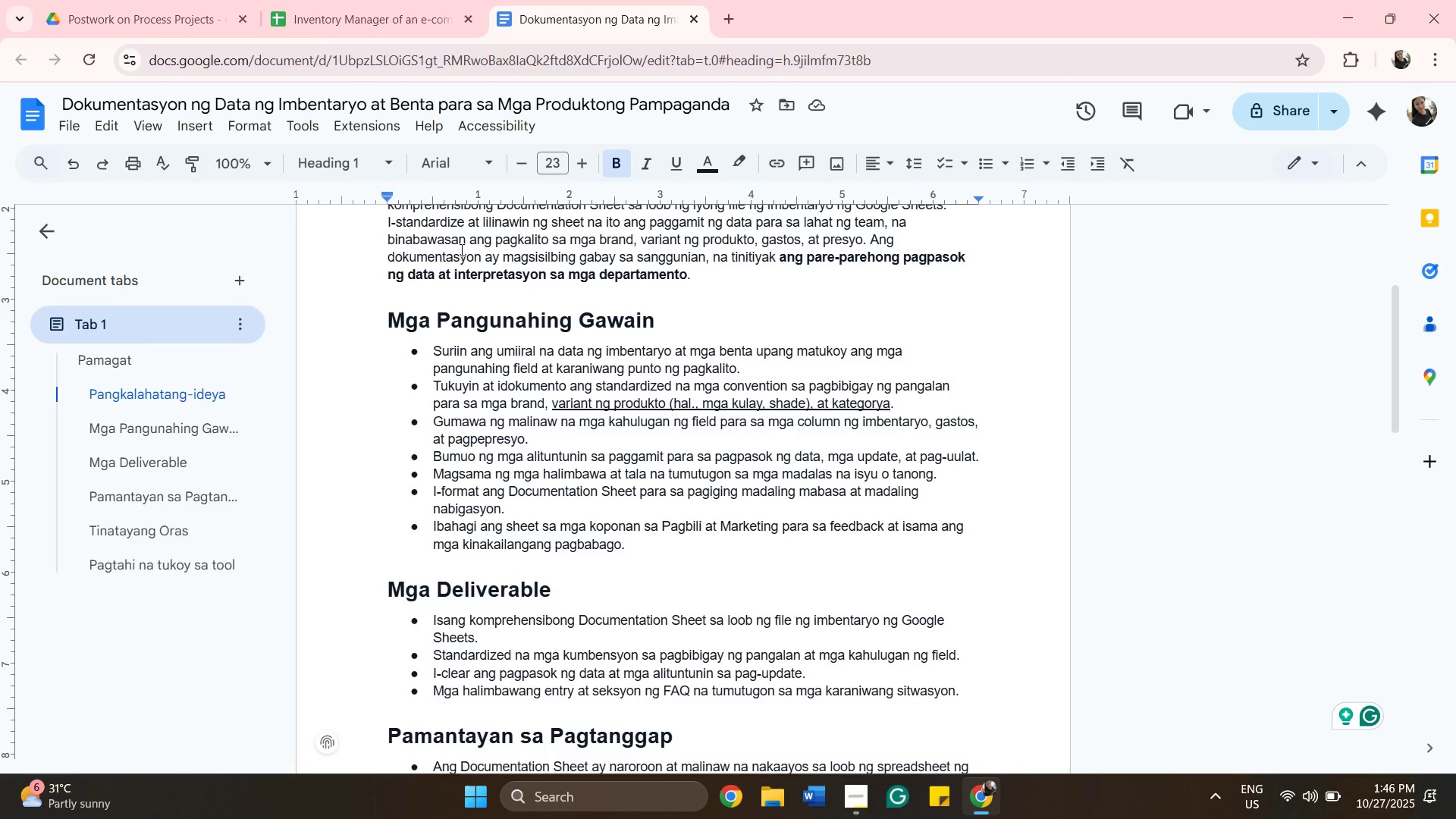 
left_click([386, 7])
 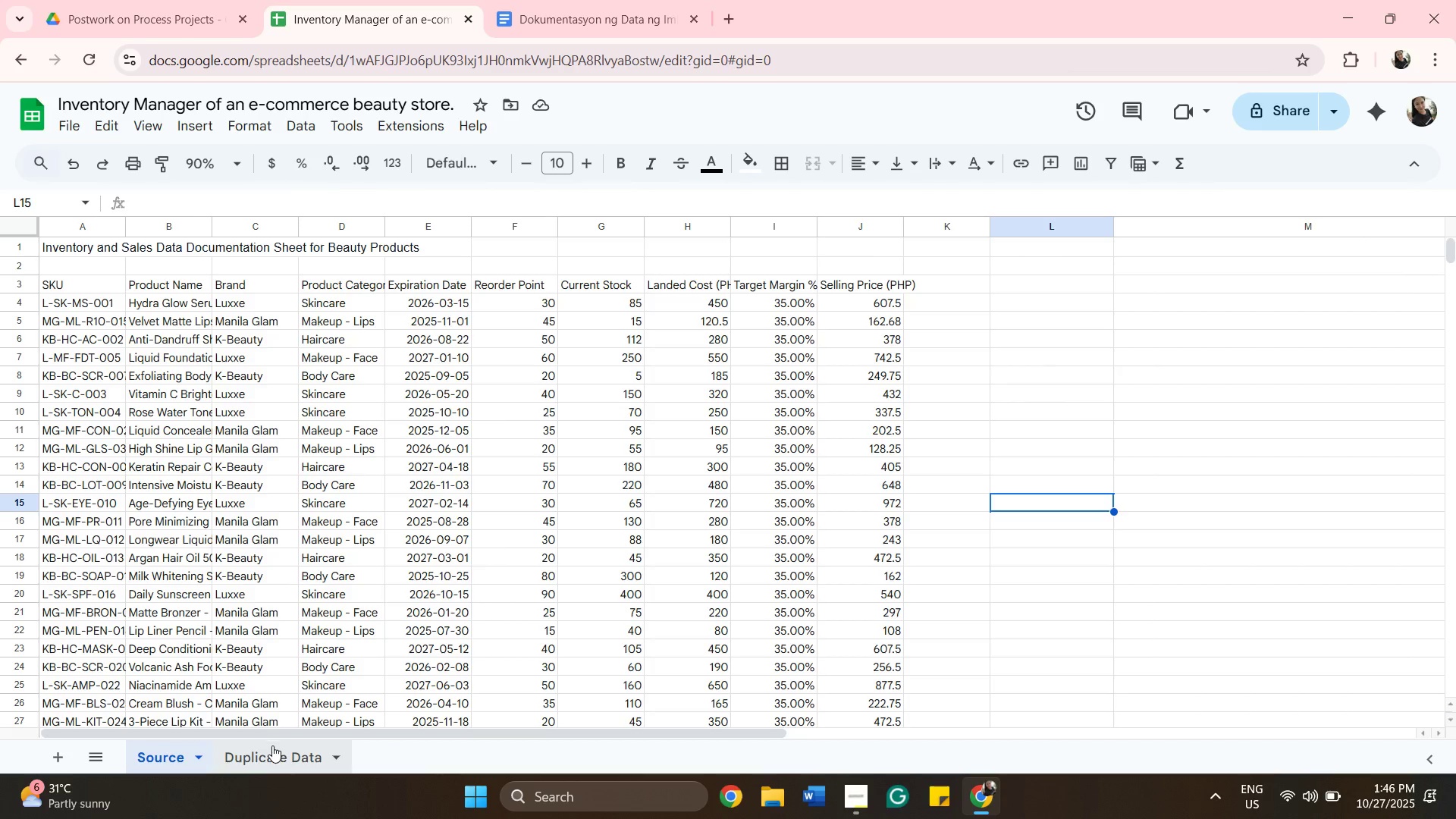 
left_click([272, 744])
 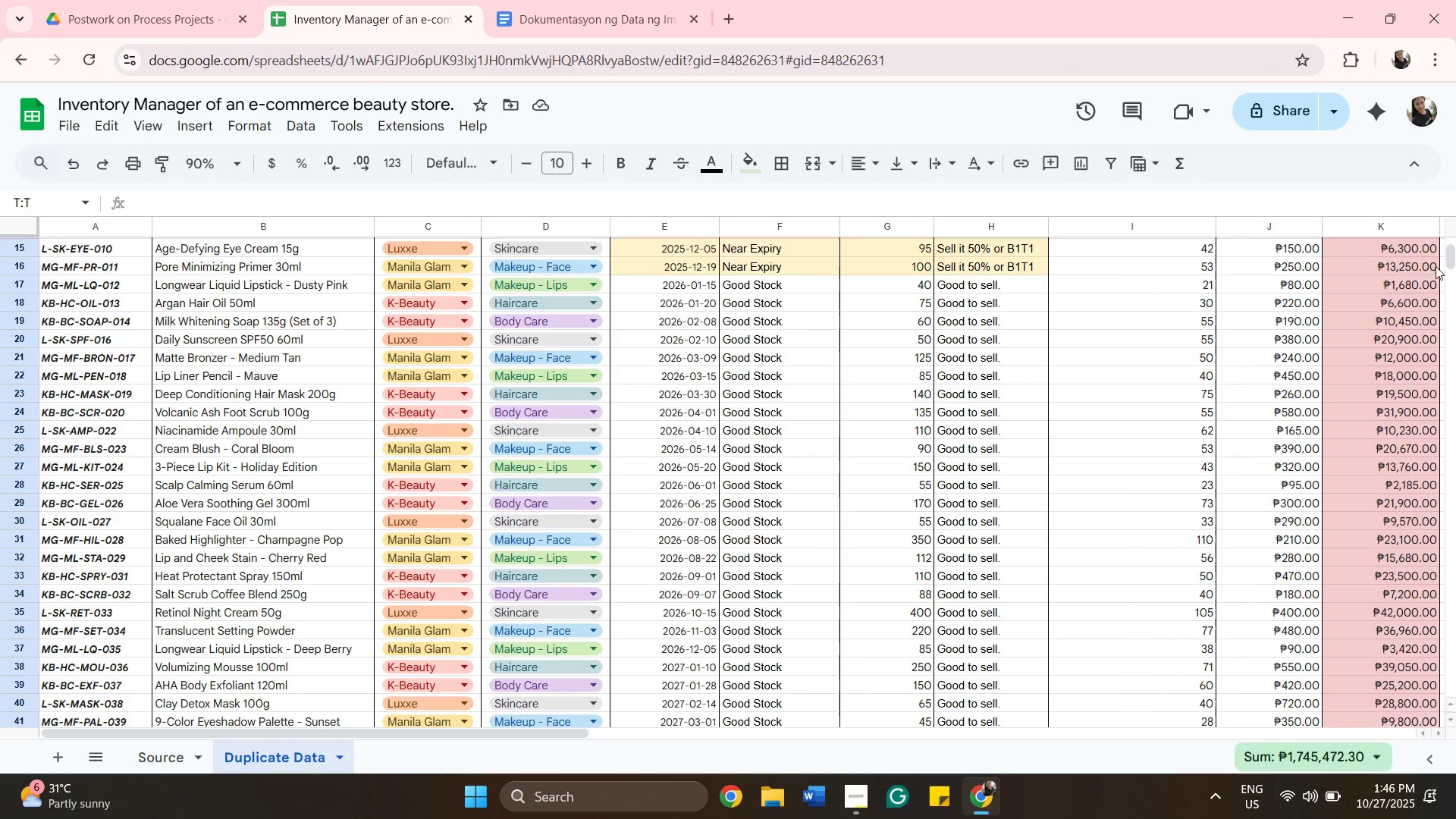 
wait(5.7)
 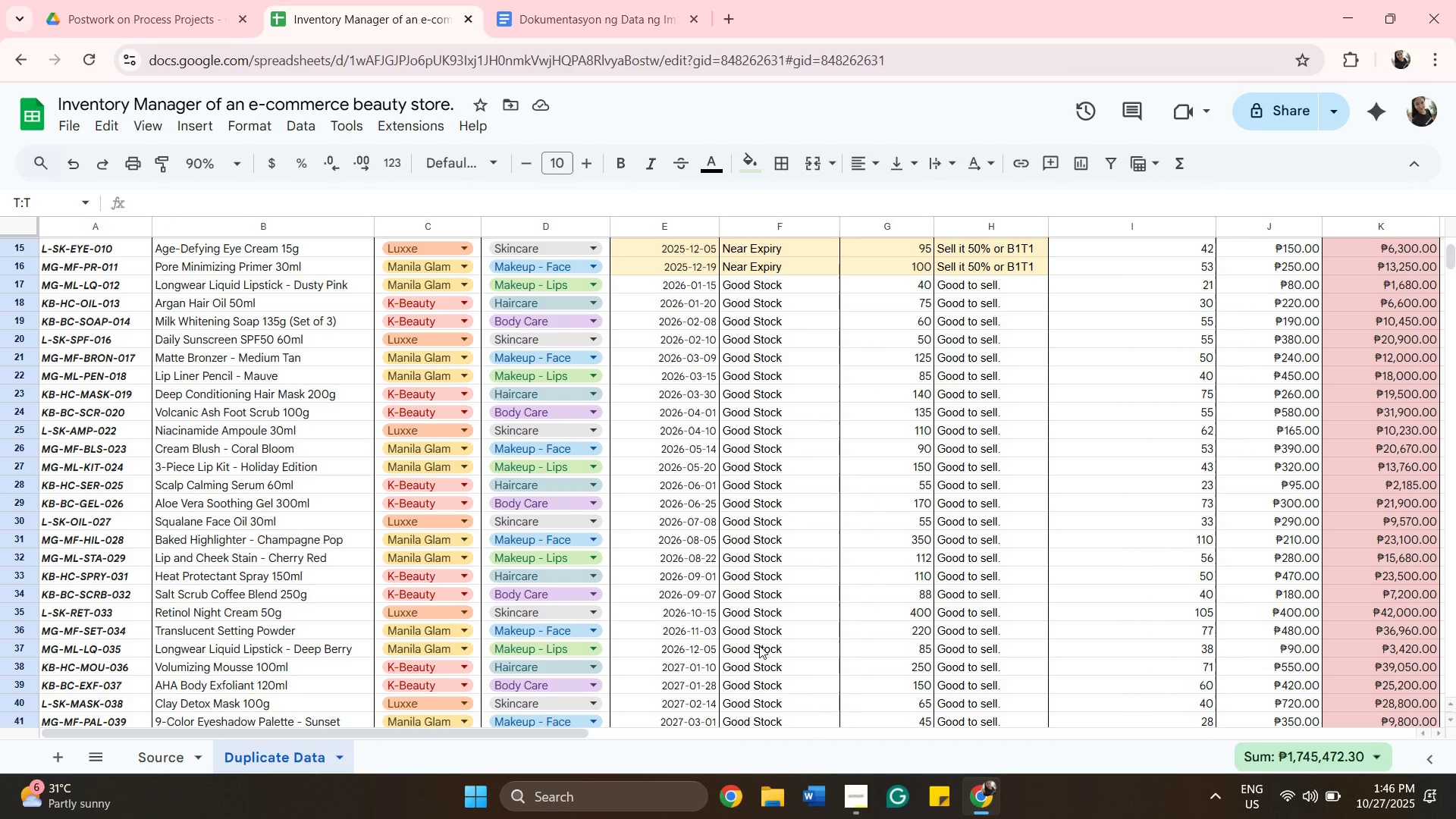 
left_click_drag(start_coordinate=[1455, 265], to_coordinate=[1455, 261])
 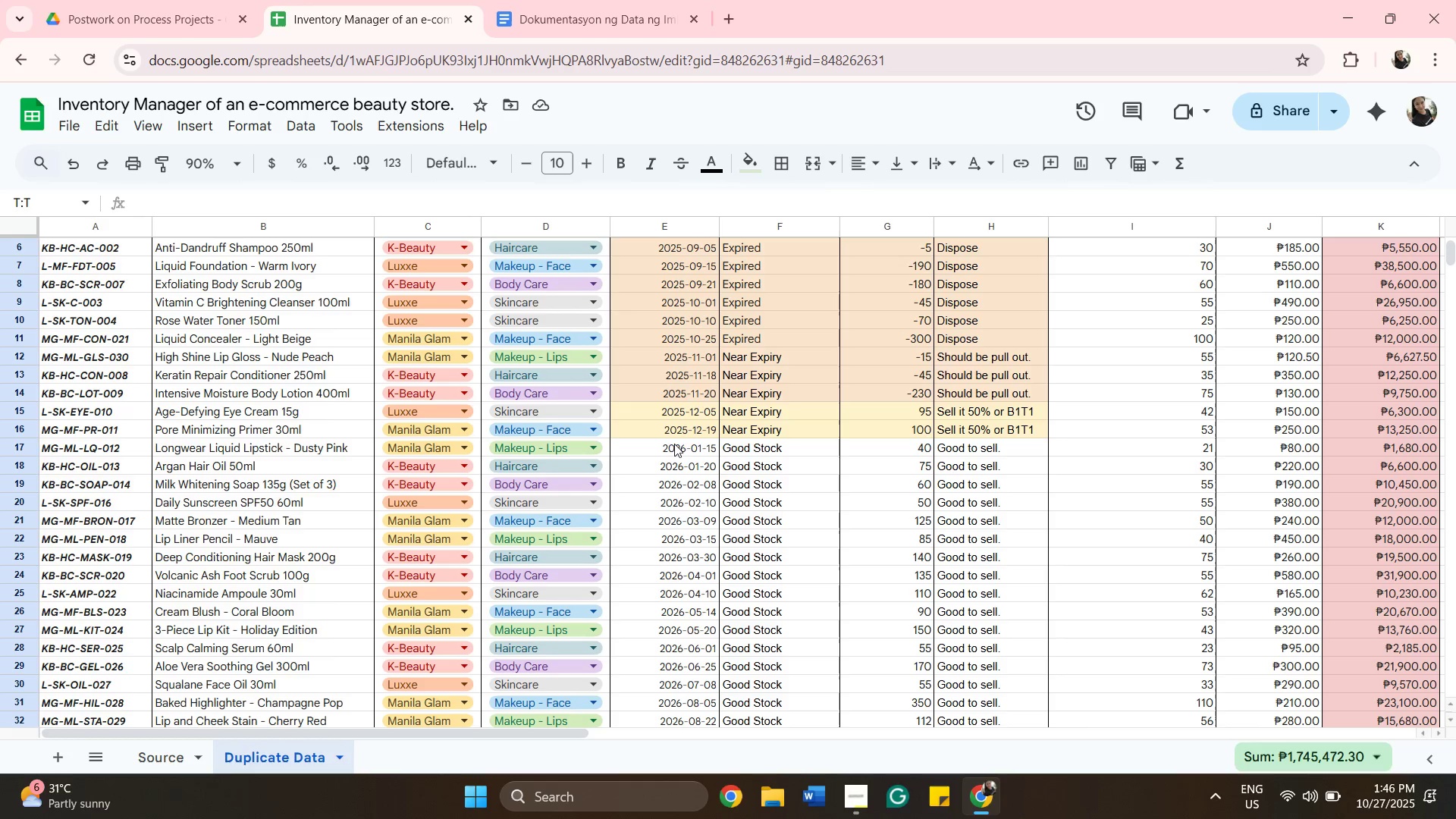 
left_click([677, 444])
 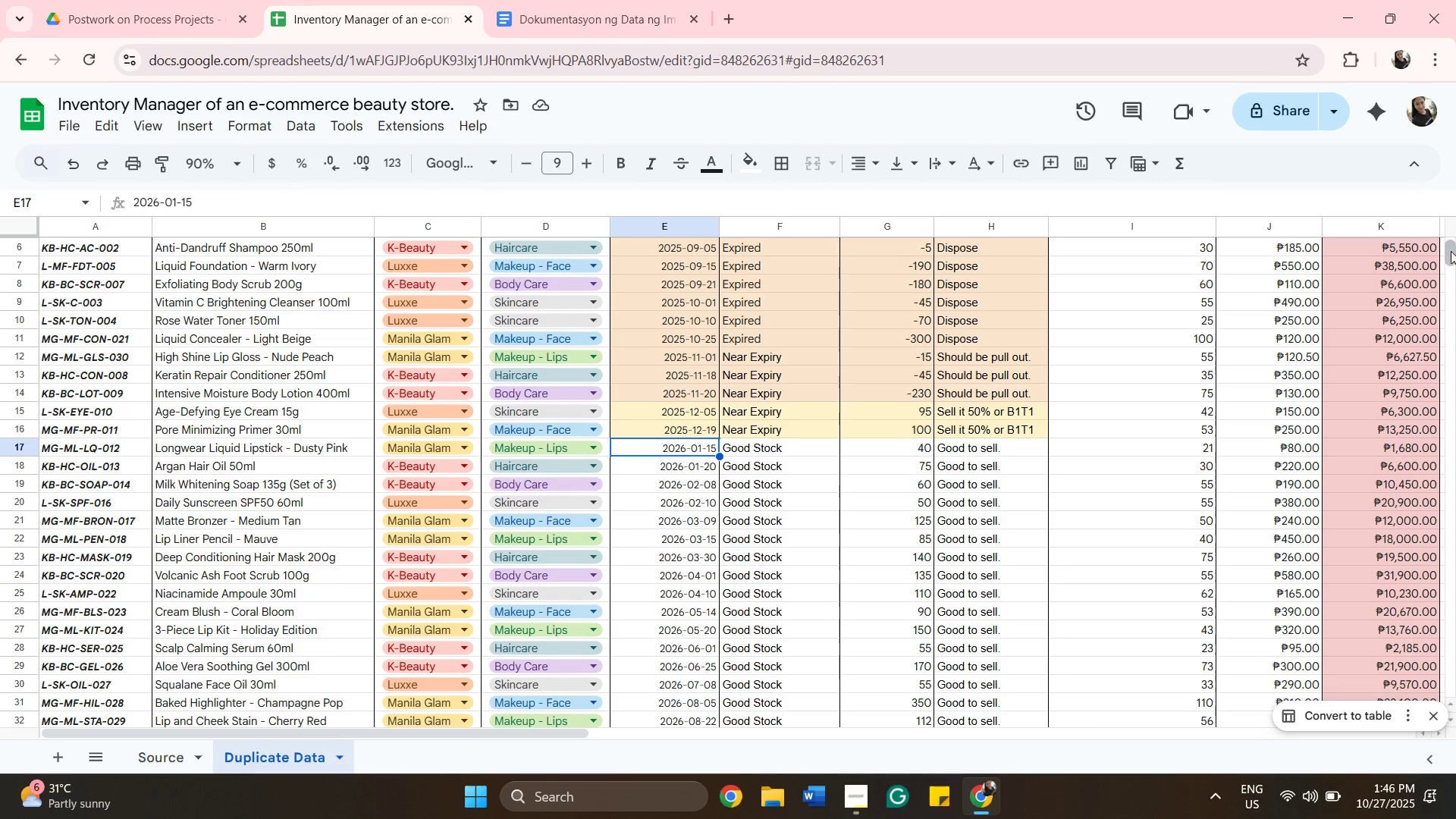 
left_click_drag(start_coordinate=[1451, 255], to_coordinate=[1453, 271])
 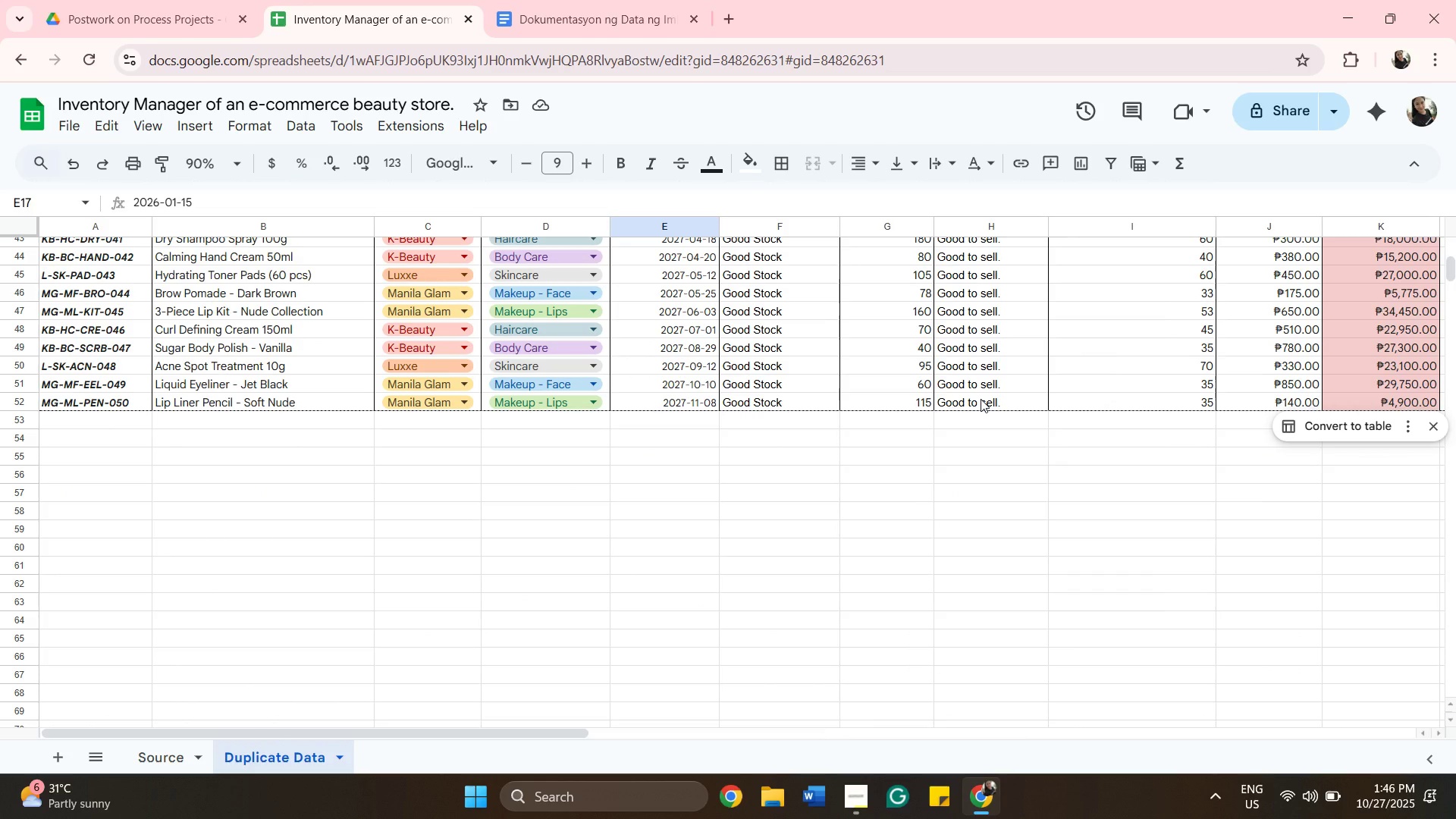 
hold_key(key=ShiftLeft, duration=0.54)
 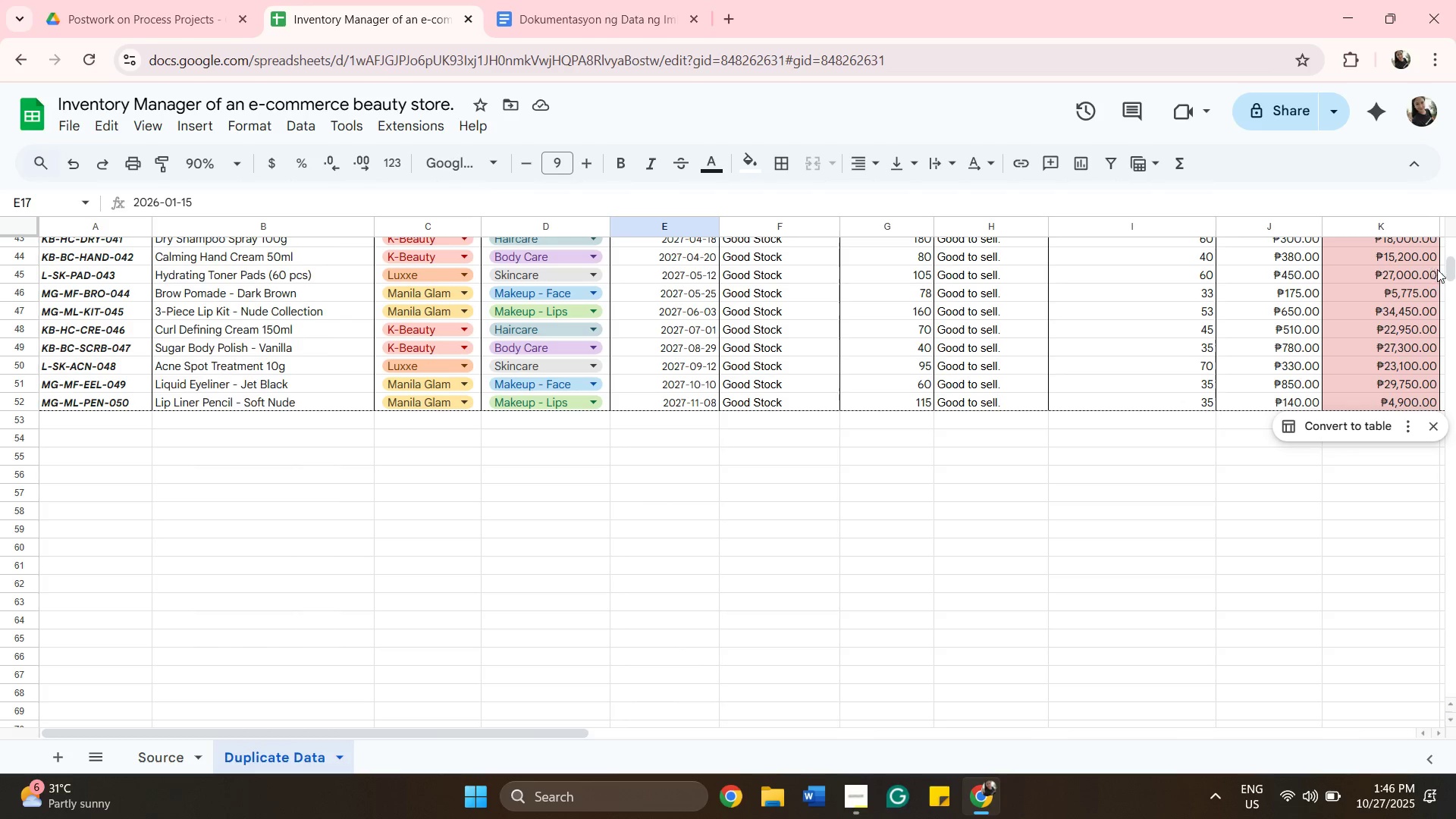 
mouse_move([205, 14])
 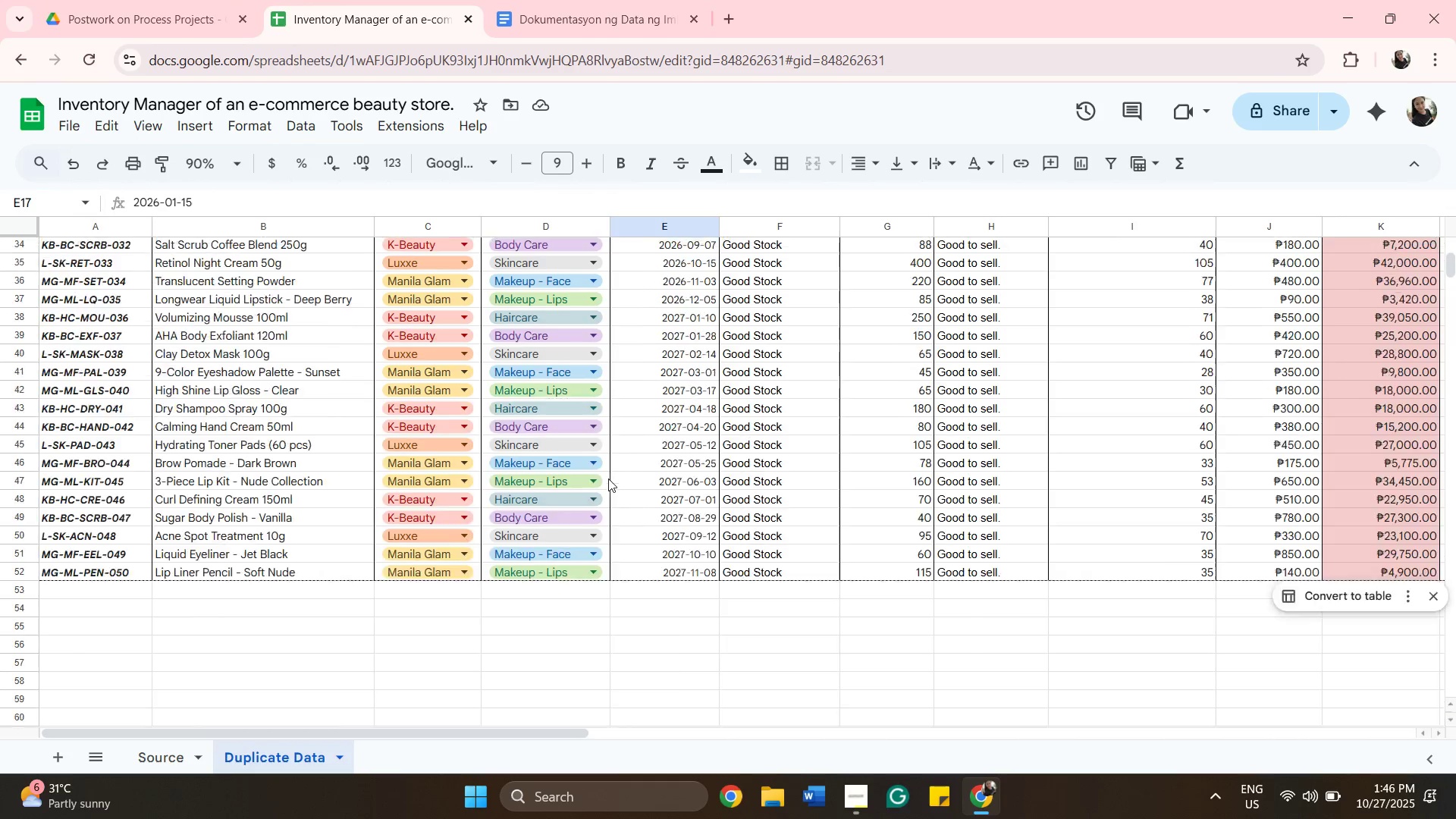 
scroll: coordinate [836, 628], scroll_direction: up, amount: 7.0
 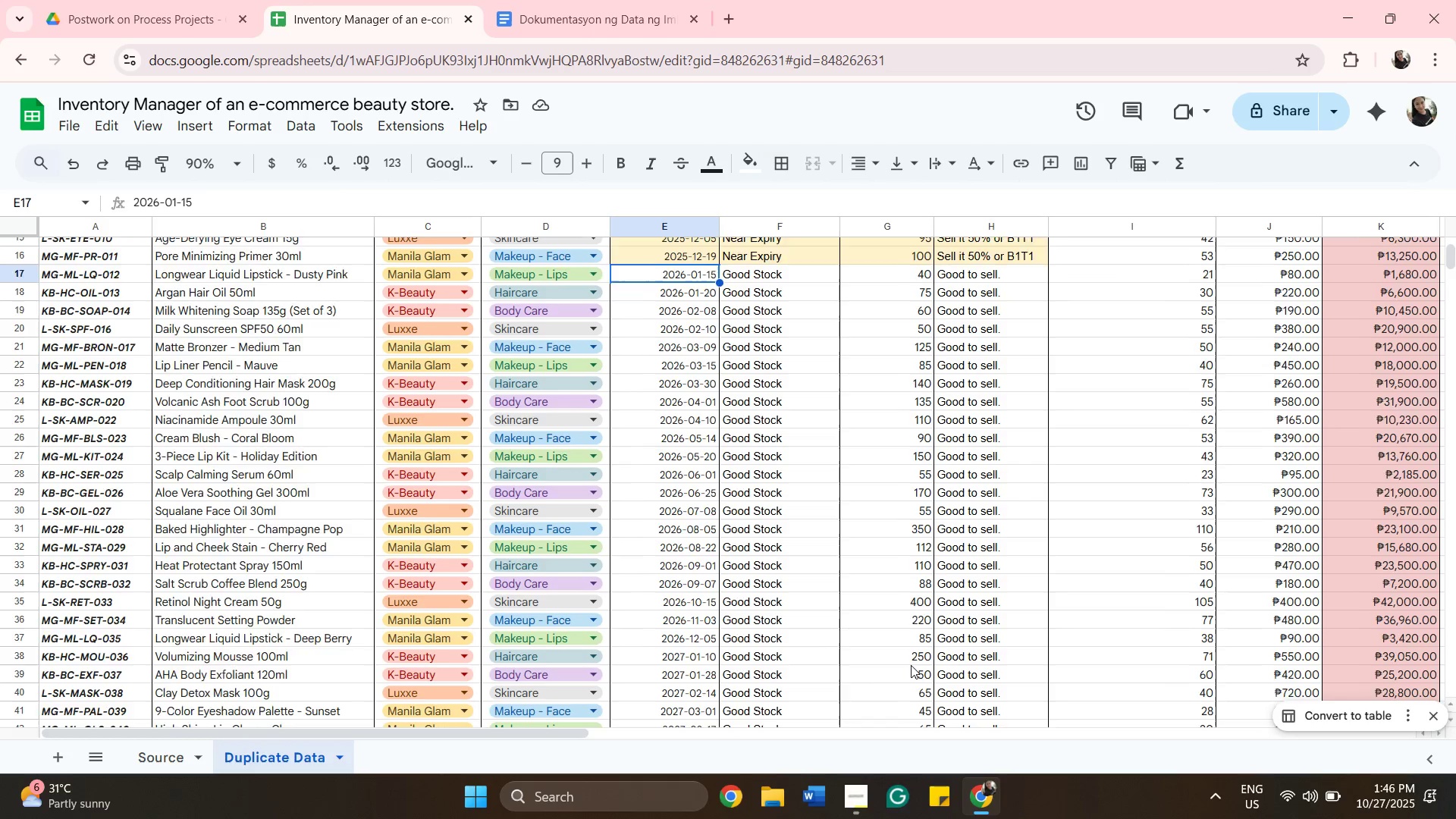 
scroll: coordinate [937, 687], scroll_direction: down, amount: 5.0
 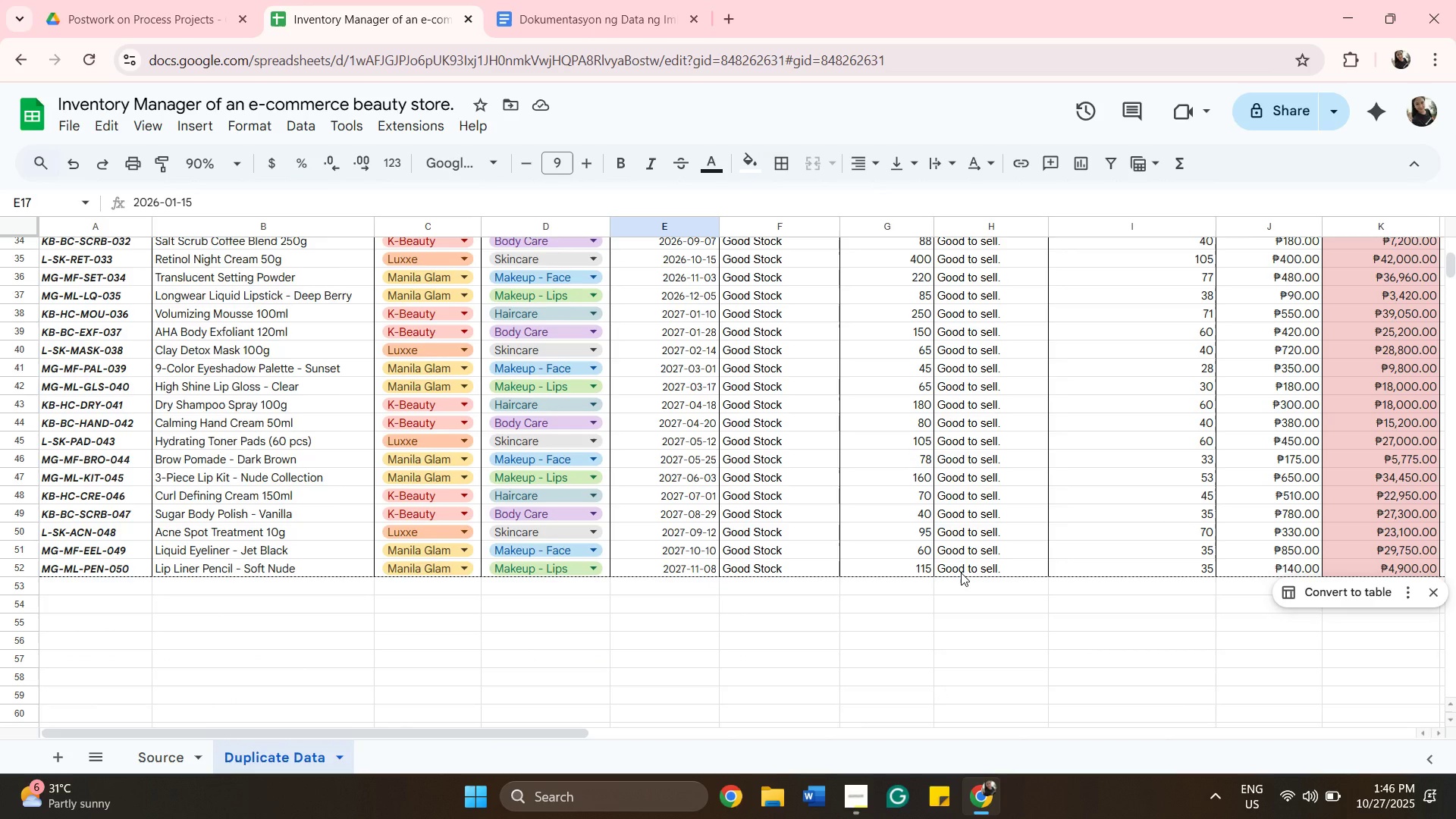 
hold_key(key=ShiftLeft, duration=0.49)
left_click([961, 573])
 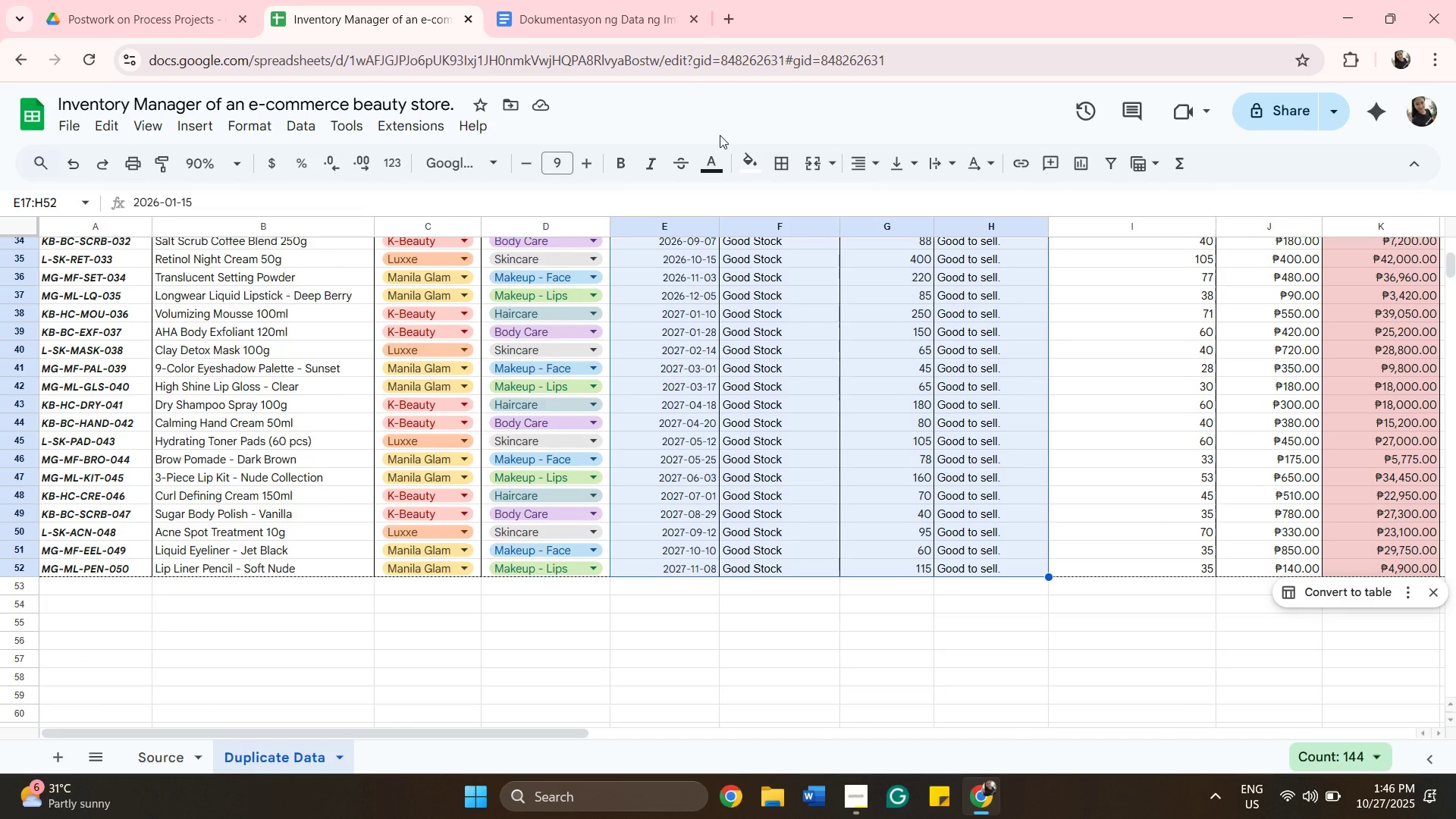 
left_click([759, 168])
 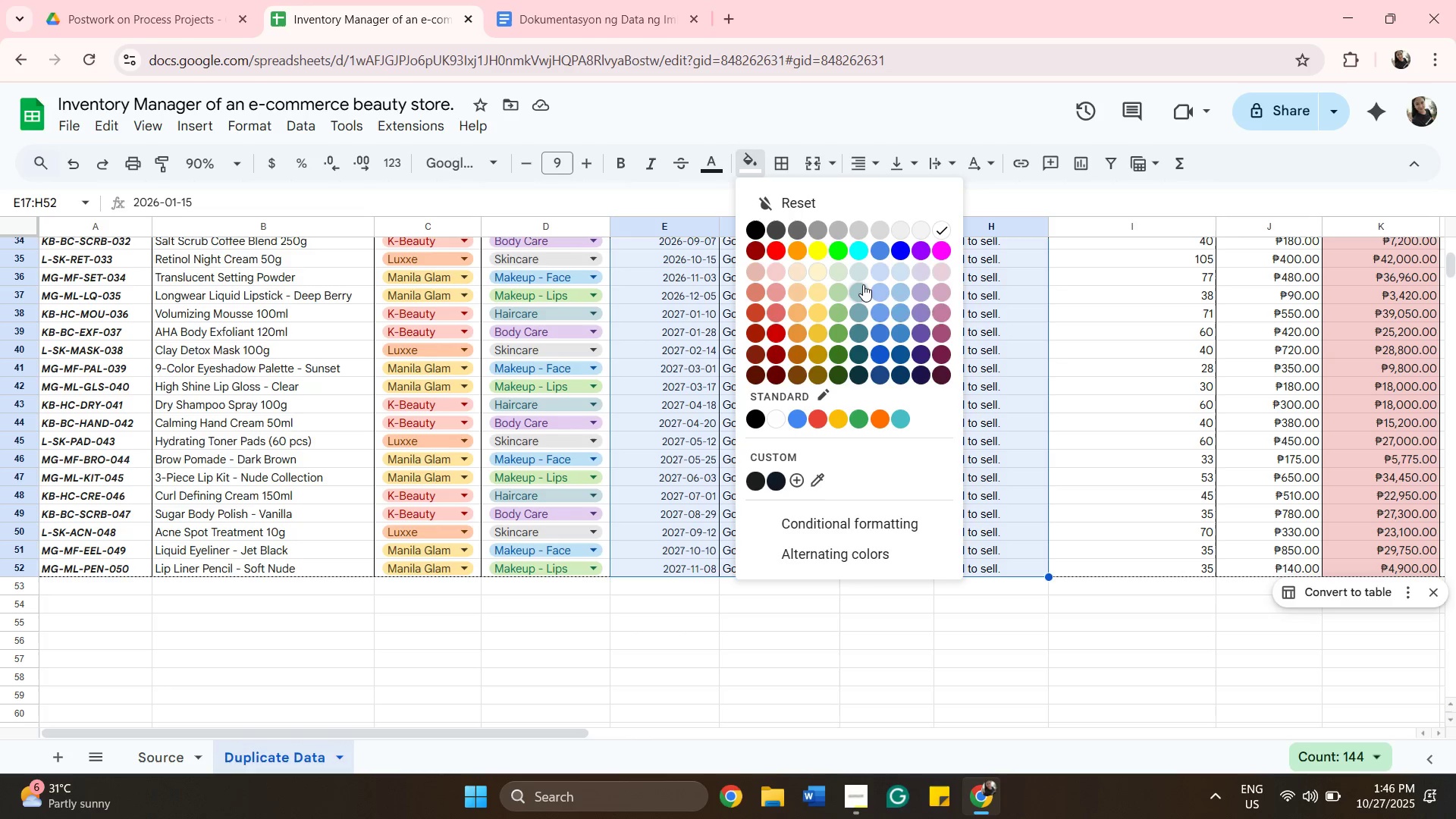 
wait(6.36)
 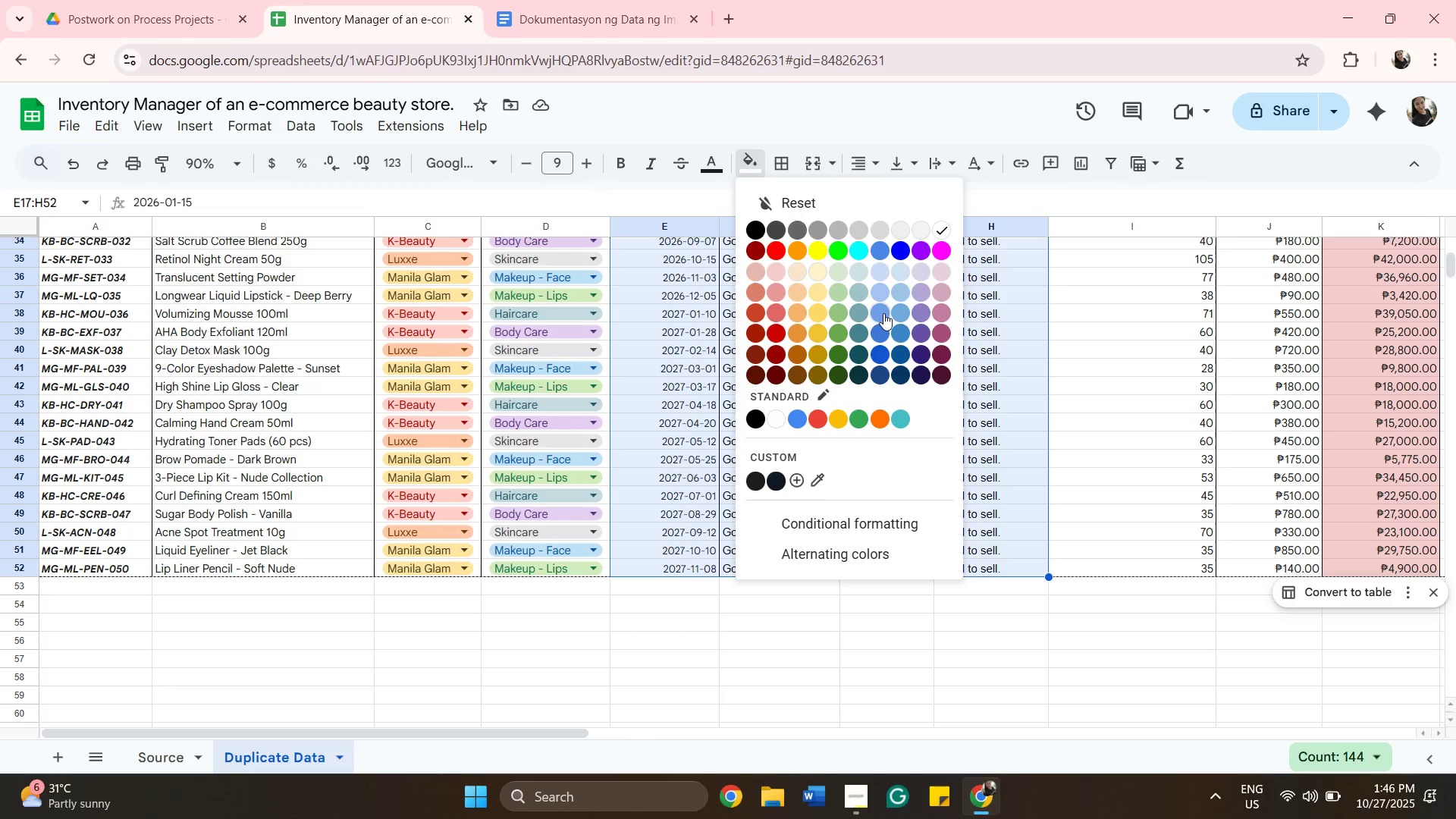 
left_click([860, 278])
 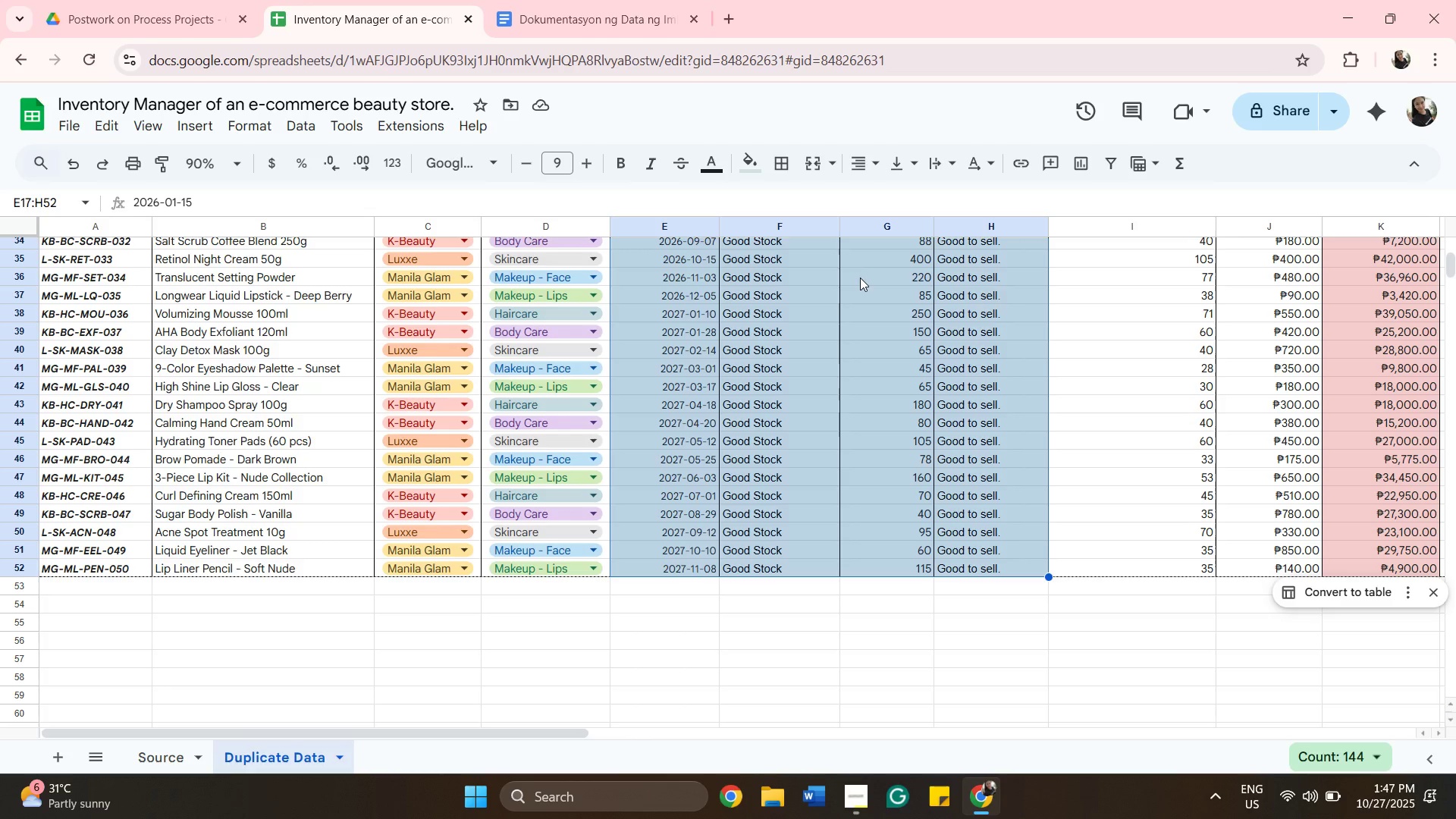 
wait(14.8)
 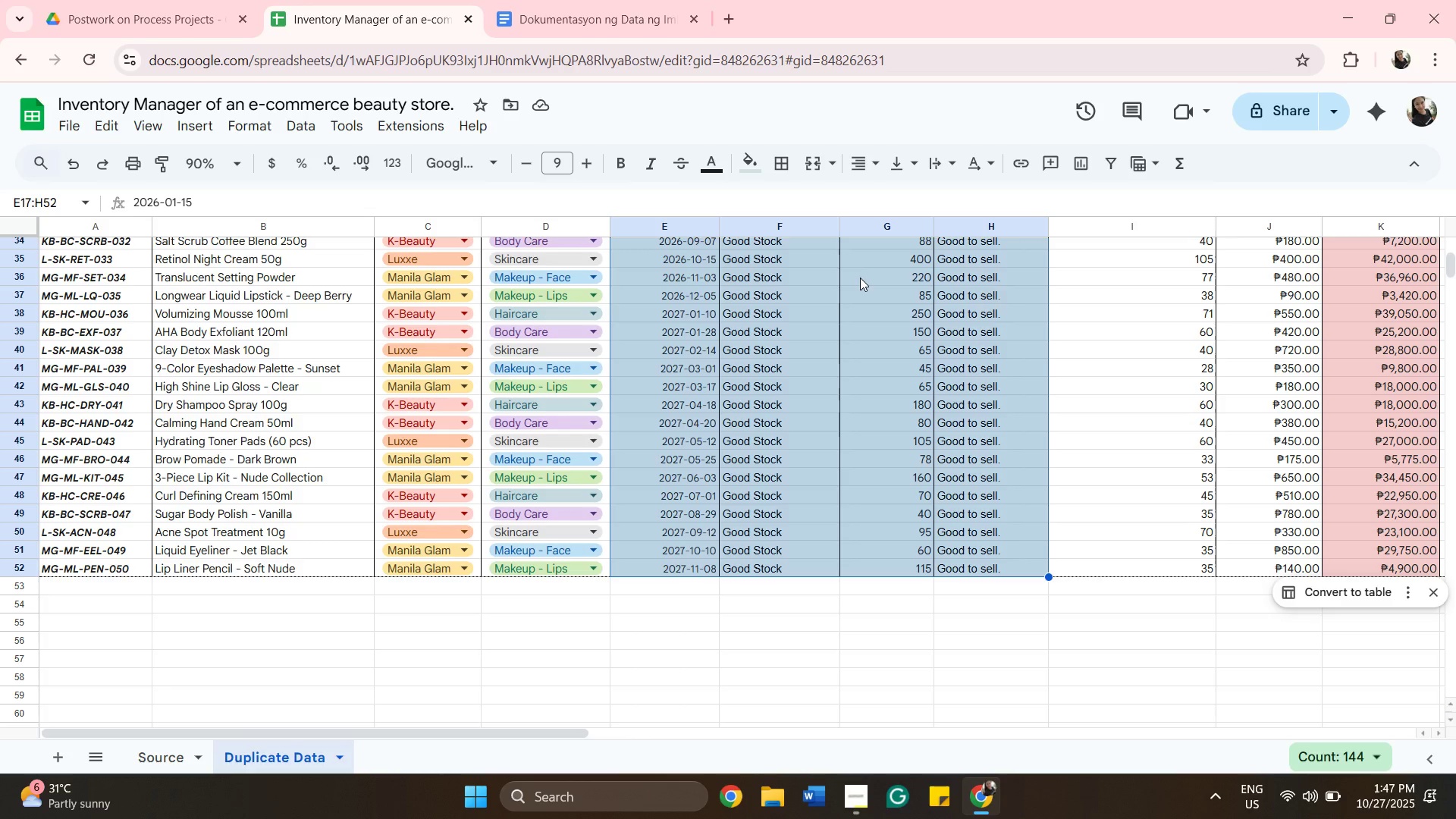 
scroll: coordinate [971, 392], scroll_direction: up, amount: 6.0
 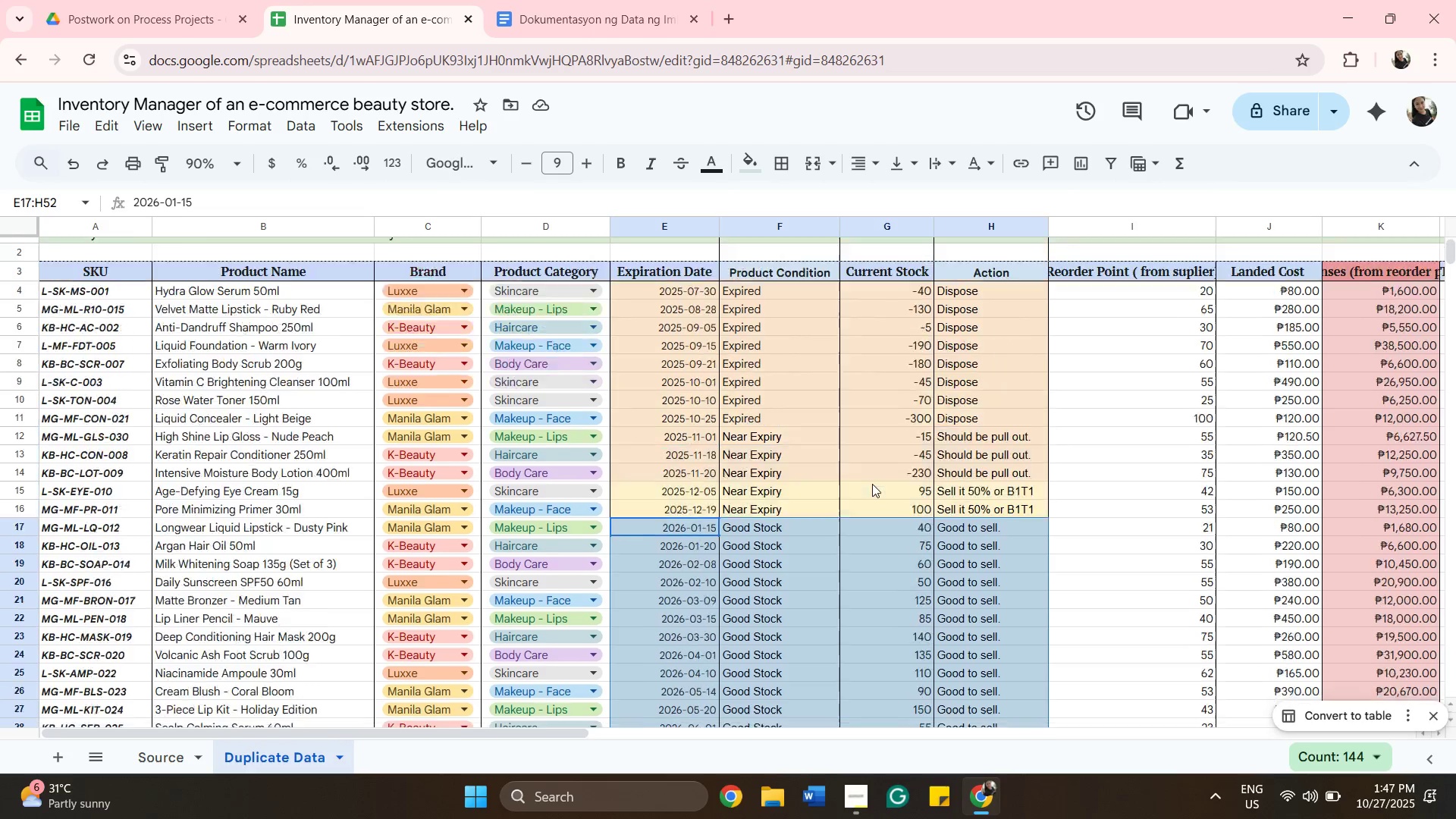 
scroll: coordinate [930, 498], scroll_direction: none, amount: 0.0
 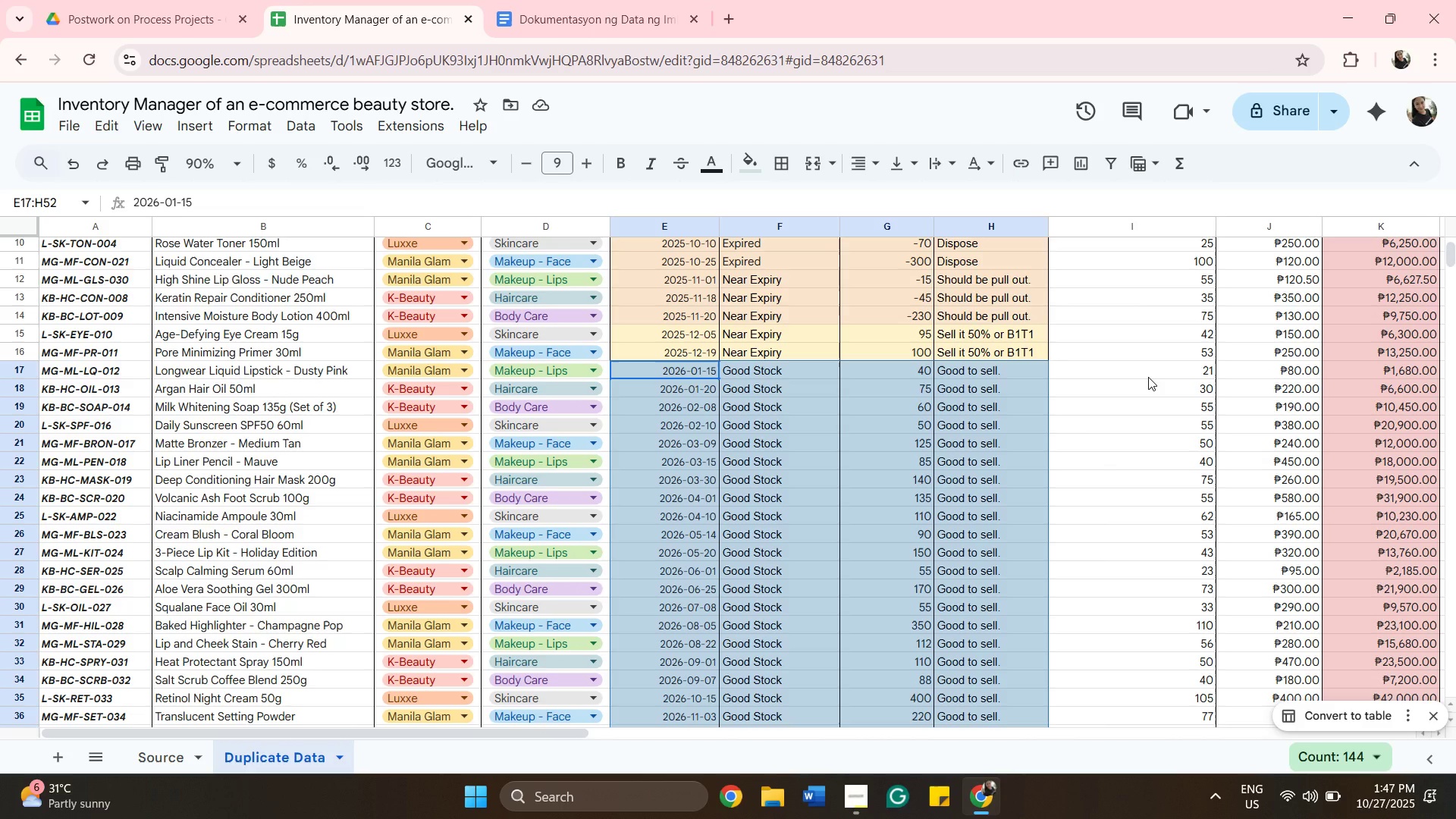 
left_click([1148, 377])
 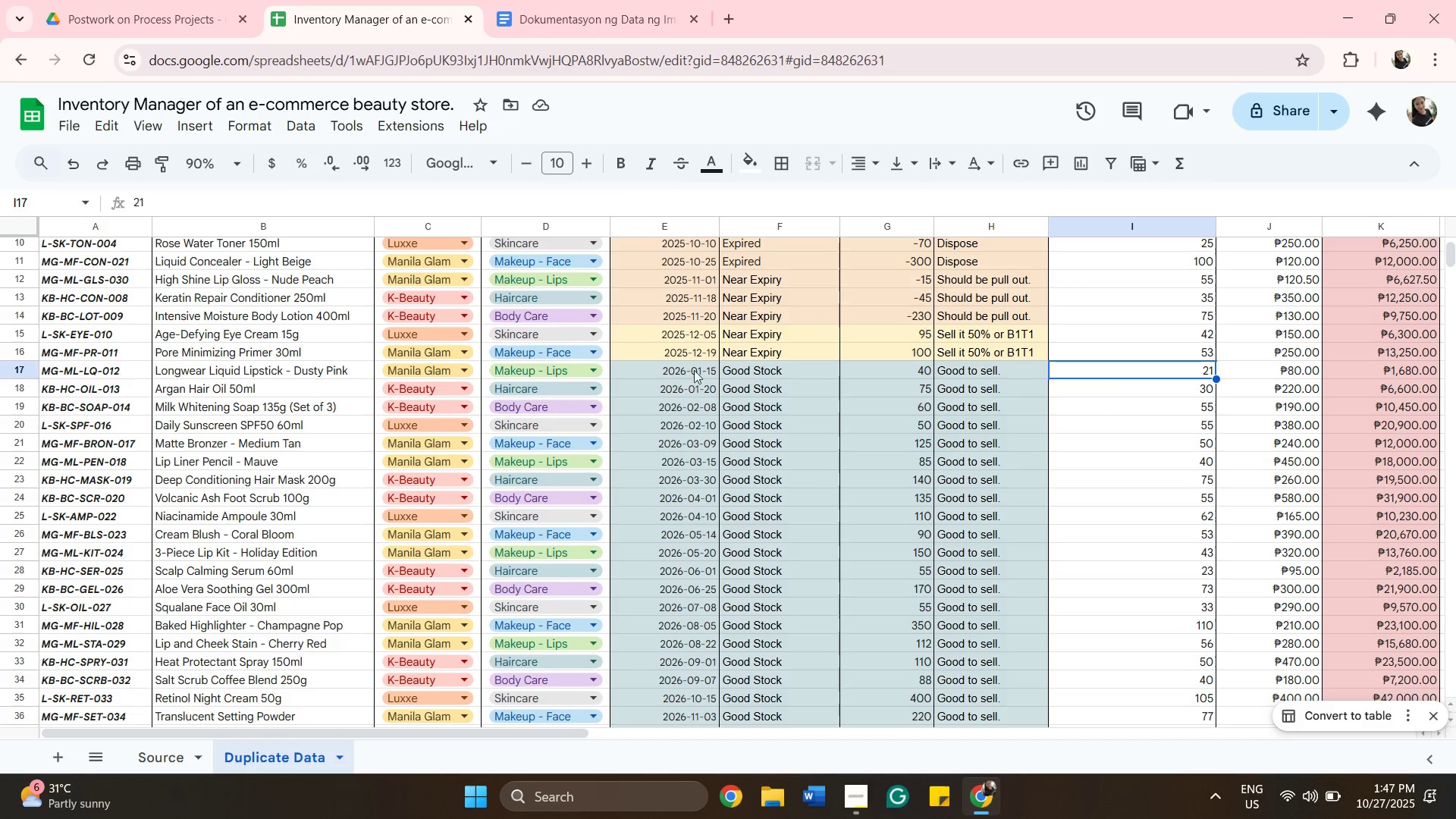 
left_click([697, 369])
 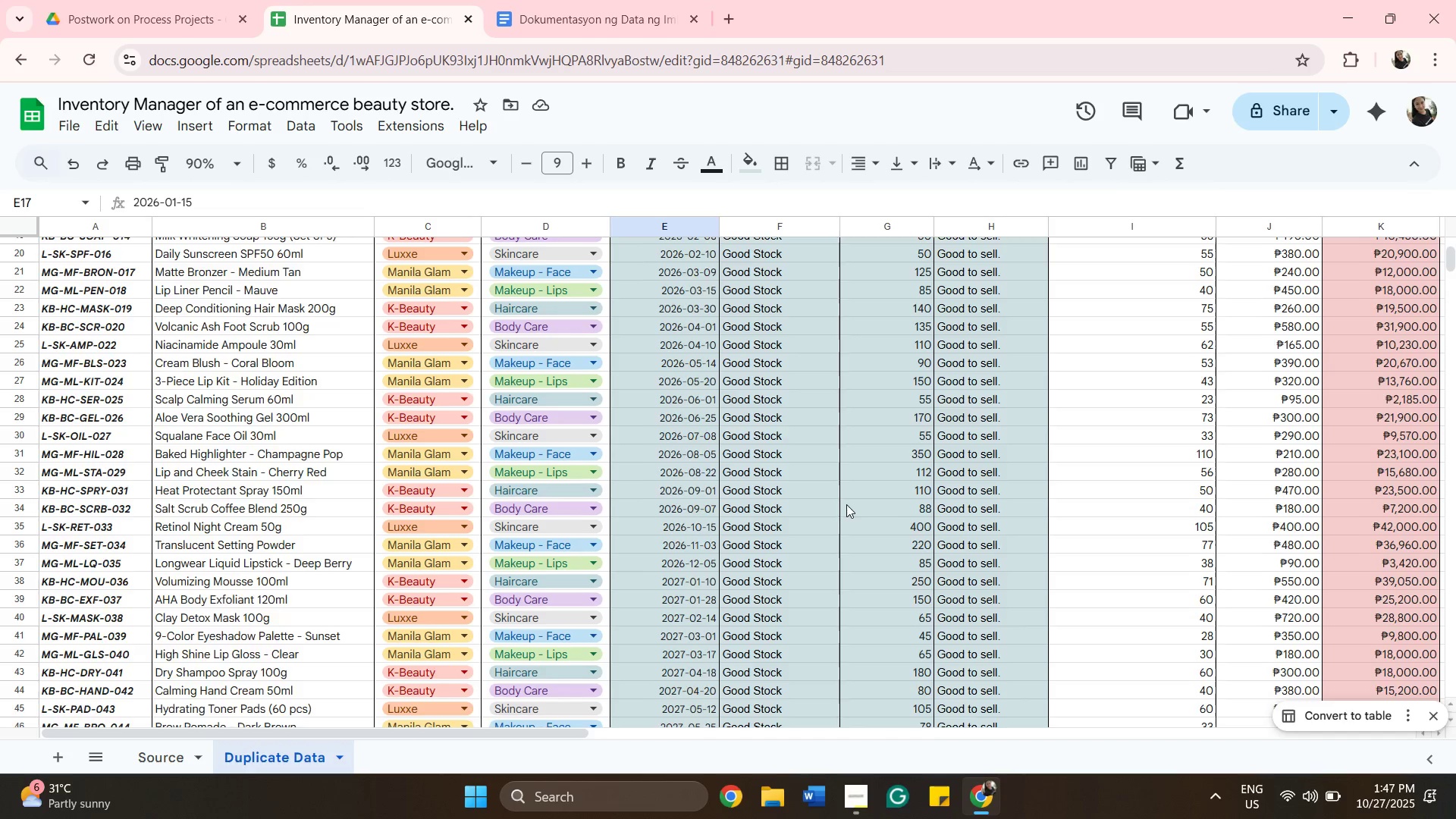 
scroll: coordinate [892, 501], scroll_direction: down, amount: 6.0
 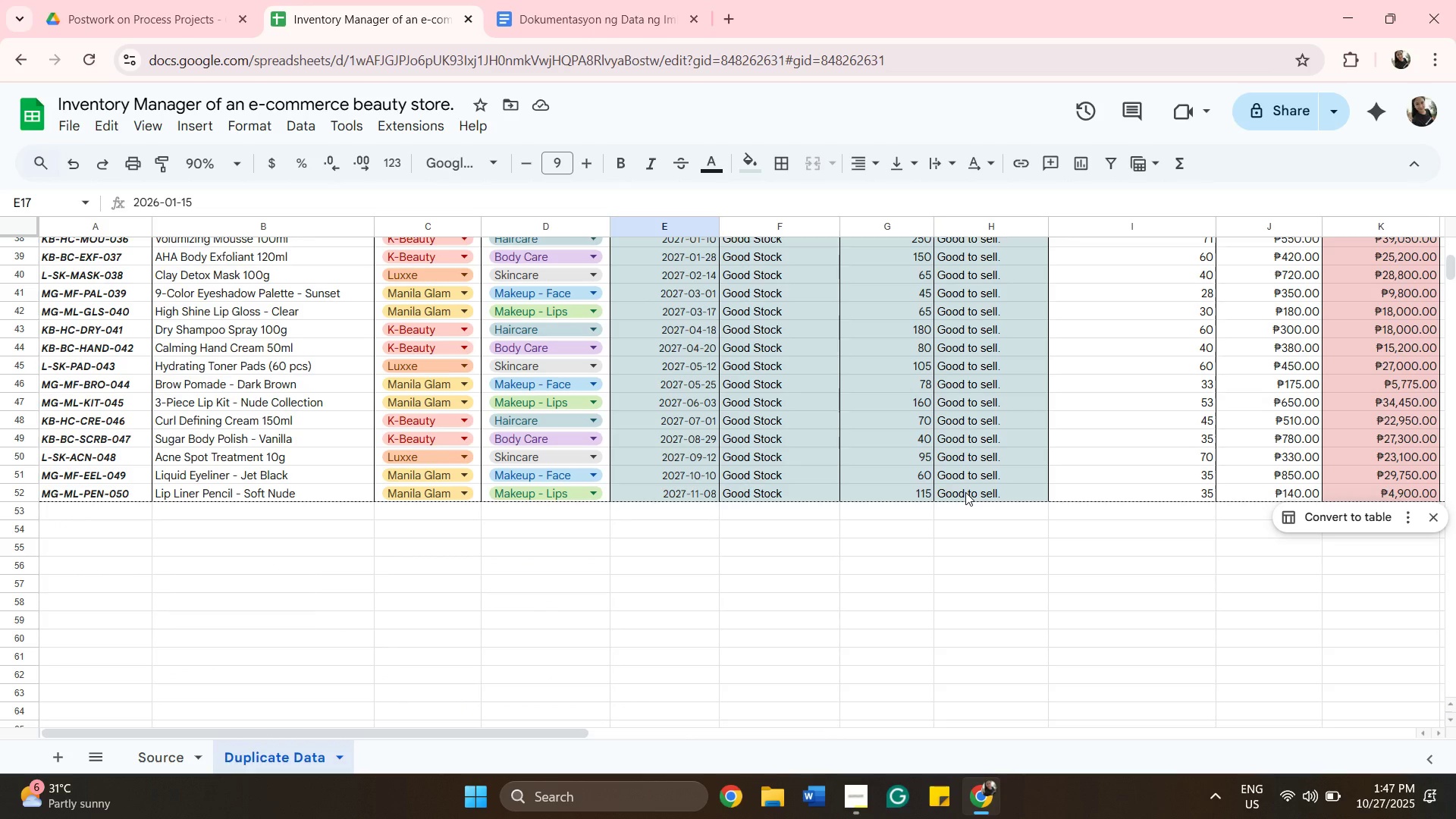 
hold_key(key=ShiftLeft, duration=0.53)
left_click([965, 492])
 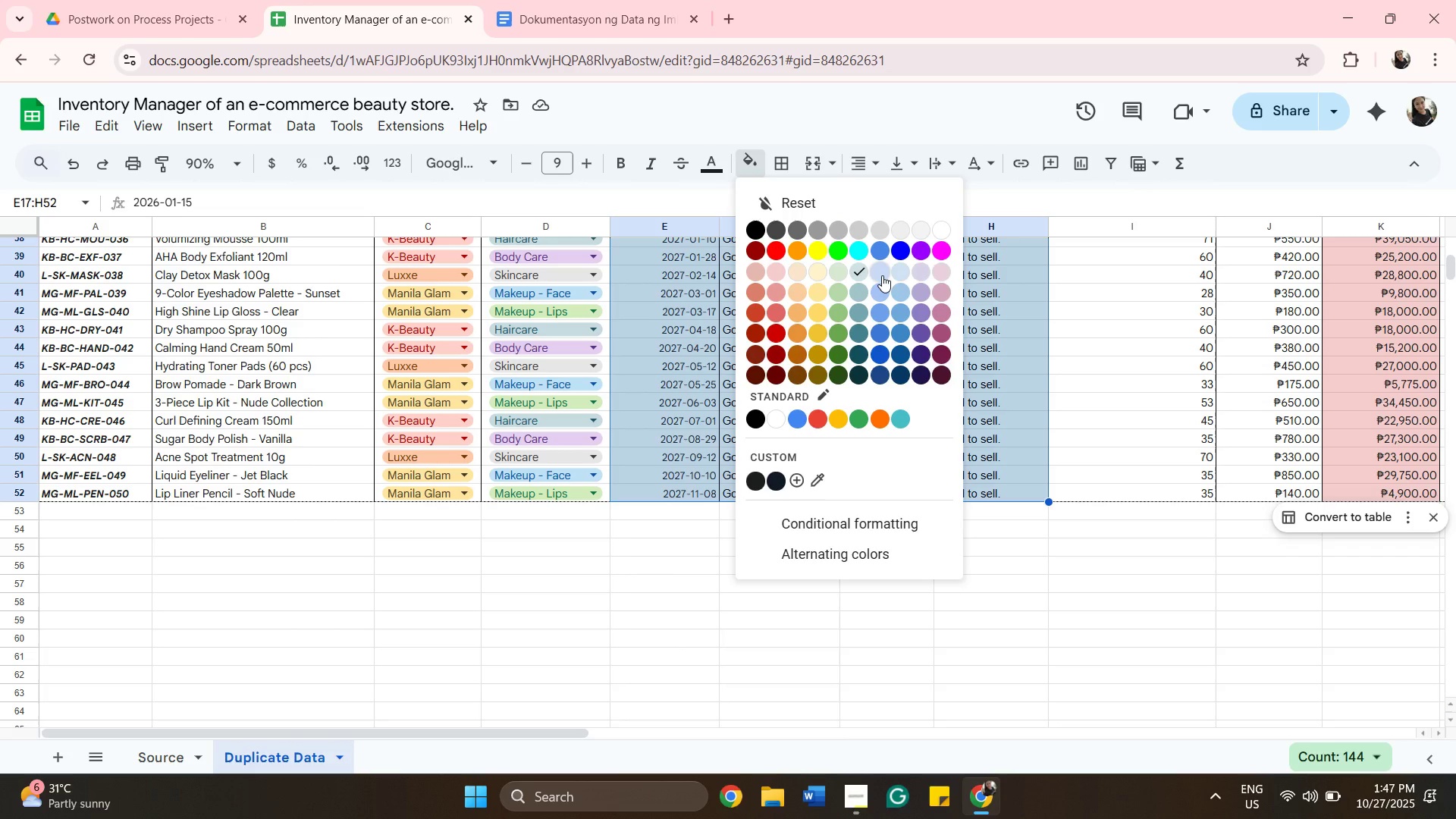 
wait(6.85)
 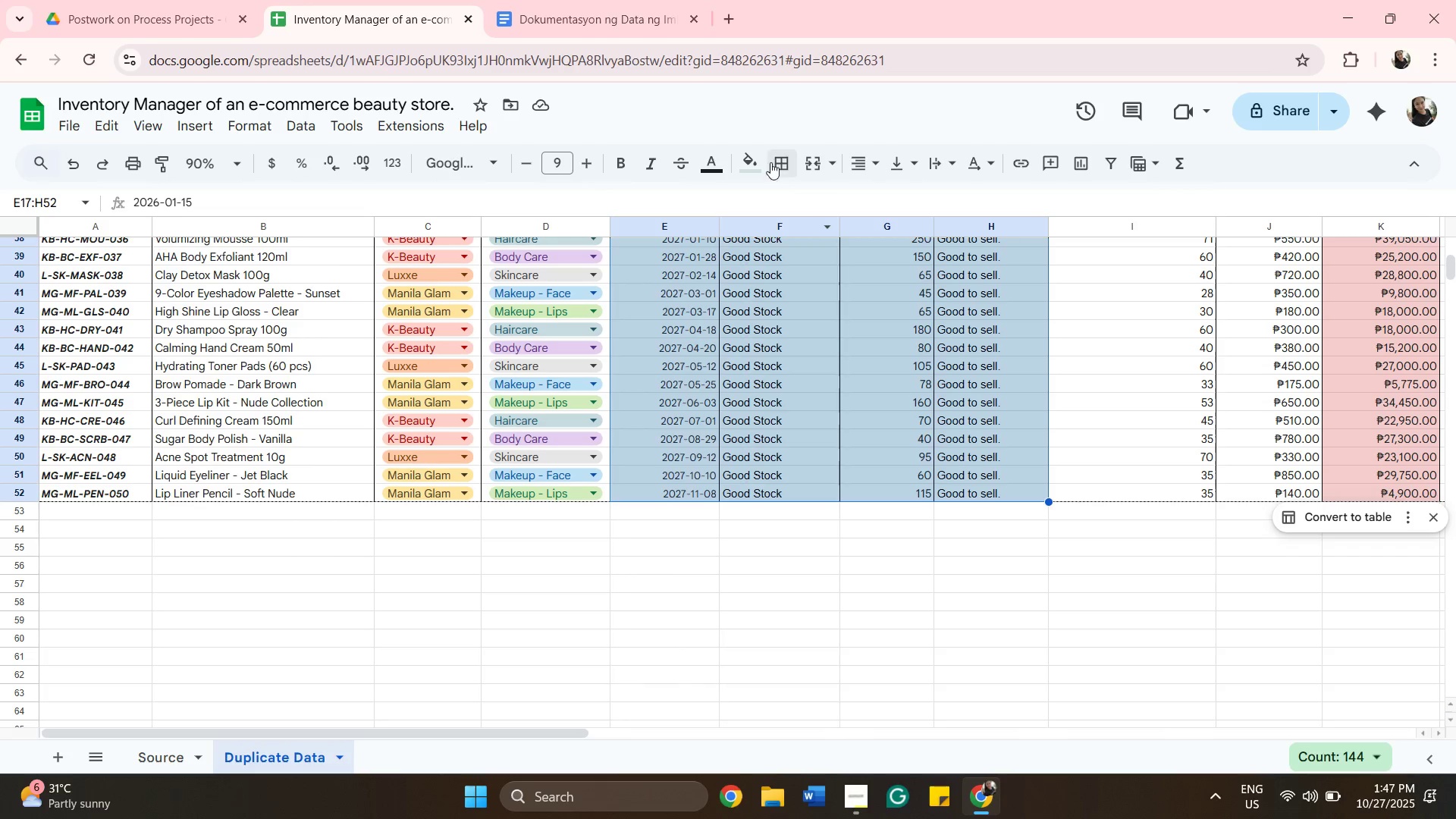 
left_click([882, 275])
 